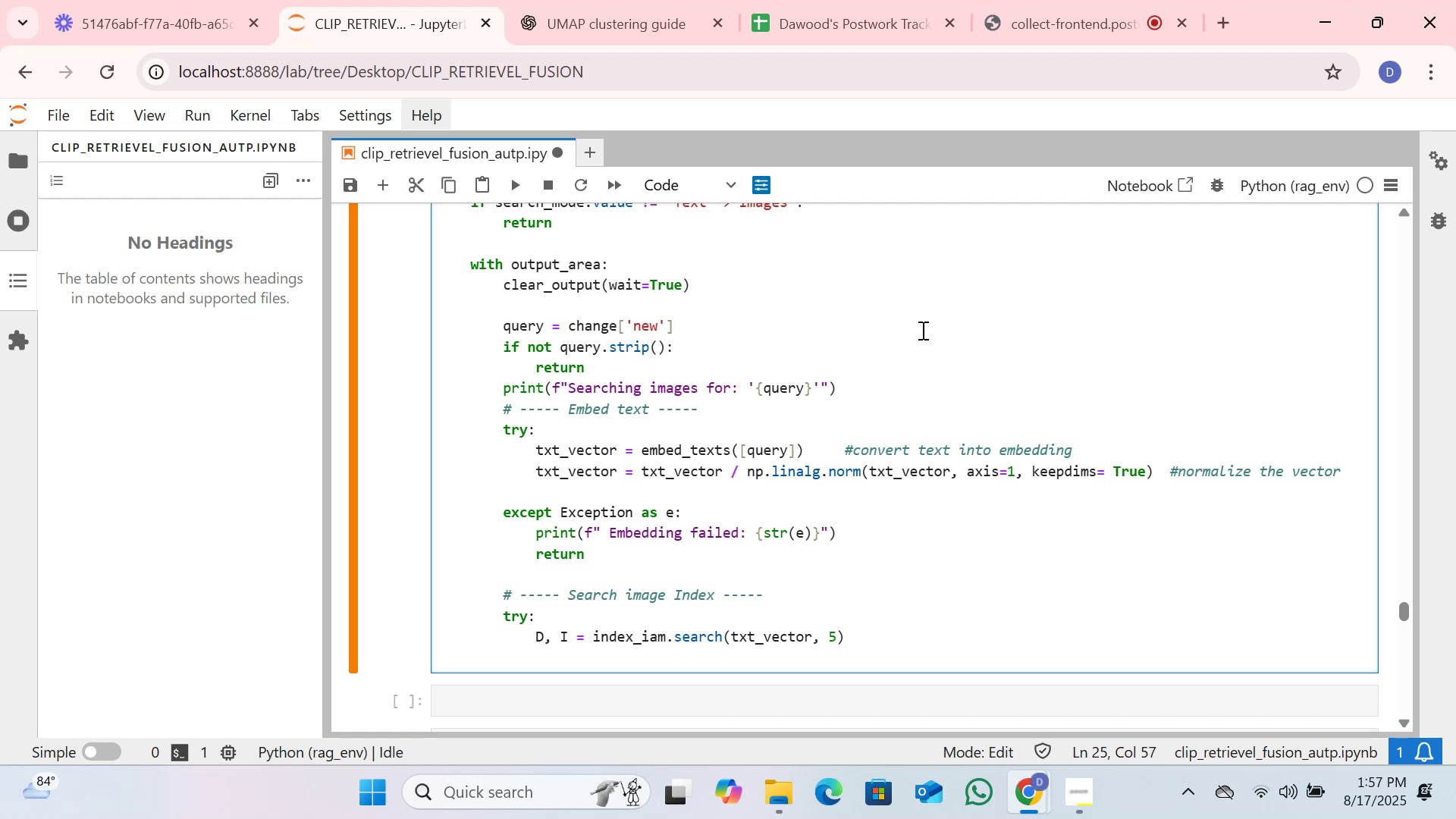 
key(Shift+3)
 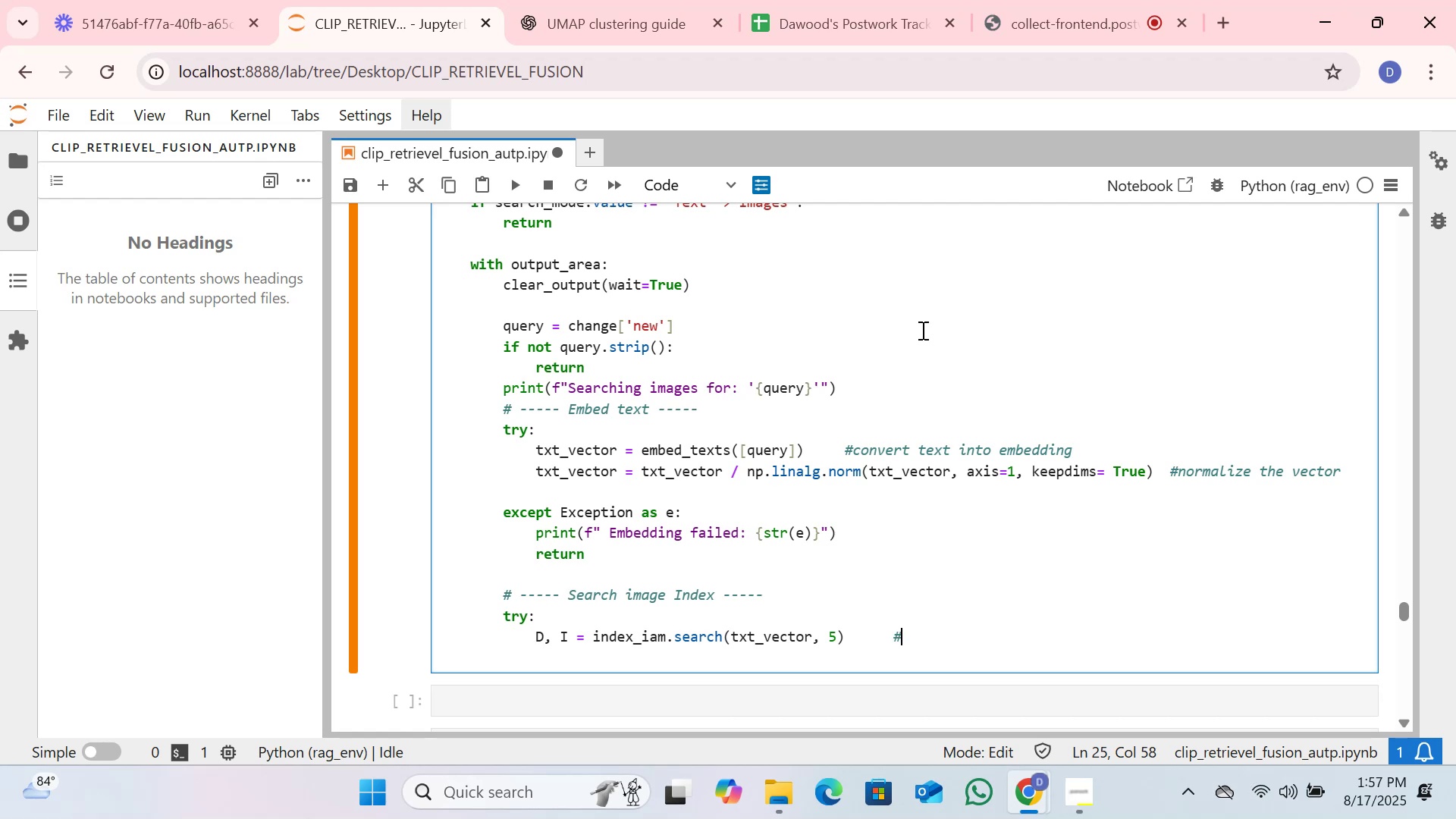 
wait(11.24)
 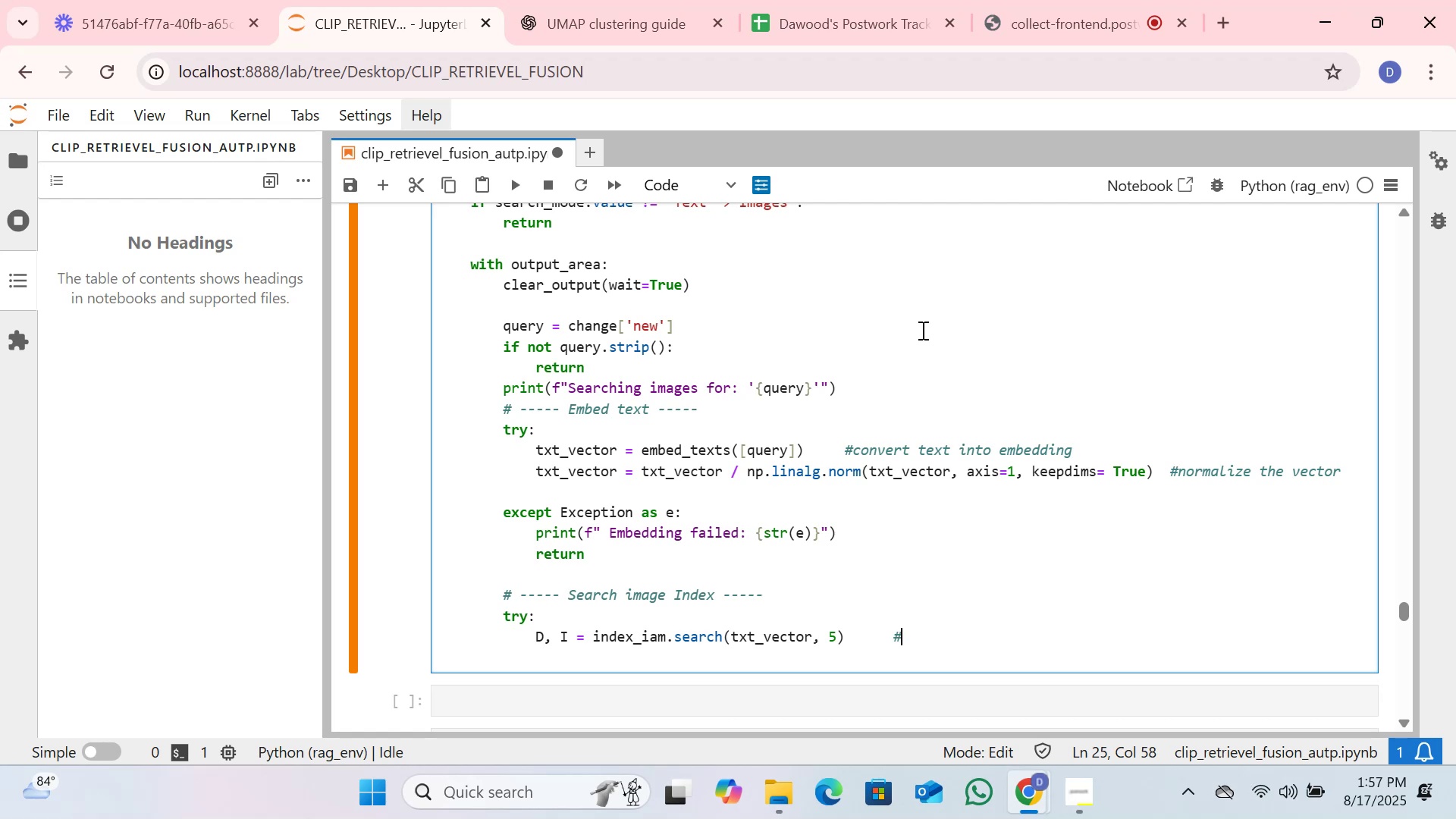 
type(5 )
key(Backspace)
key(Backspace)
type( 5 most similar )
 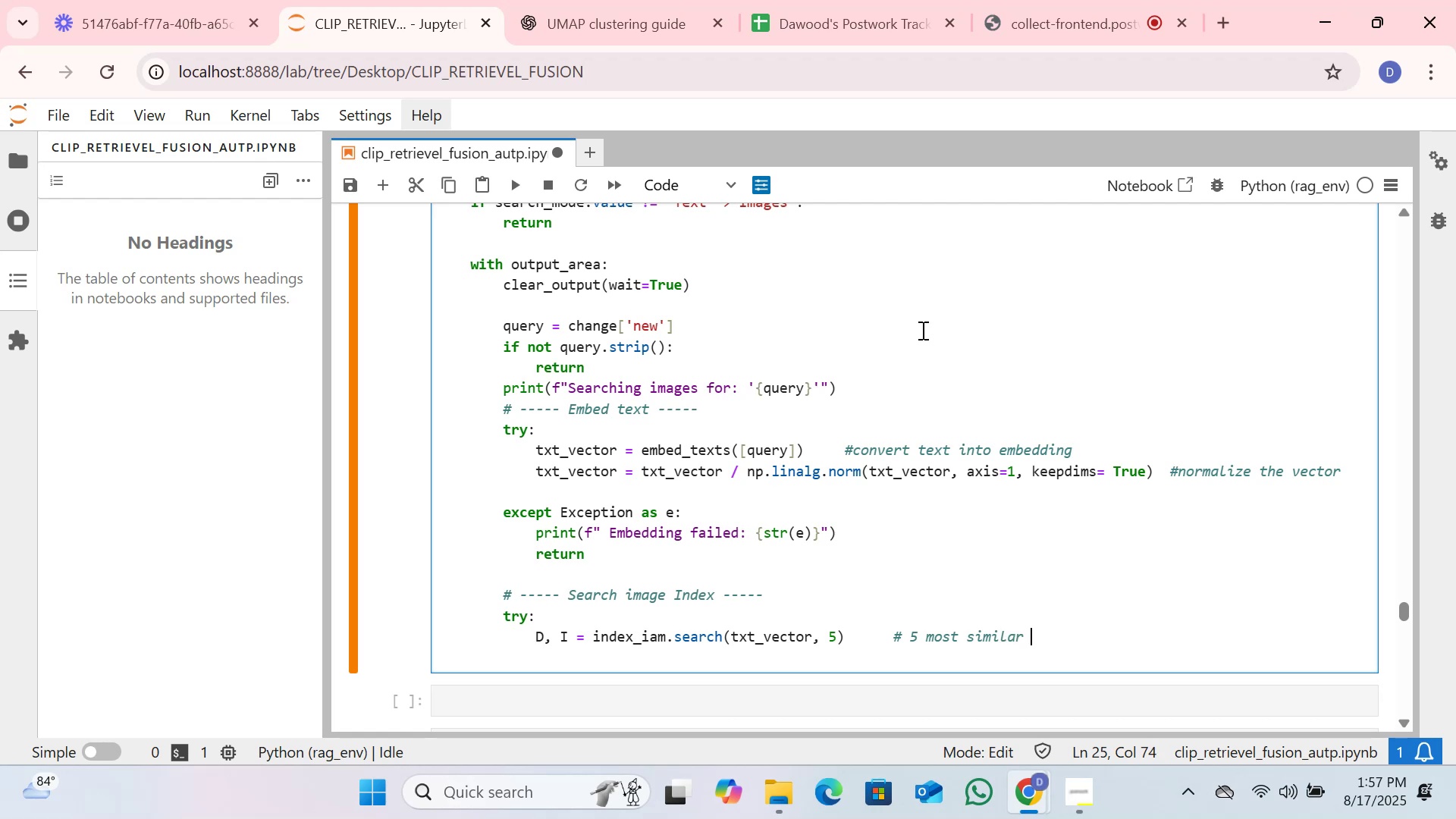 
wait(5.59)
 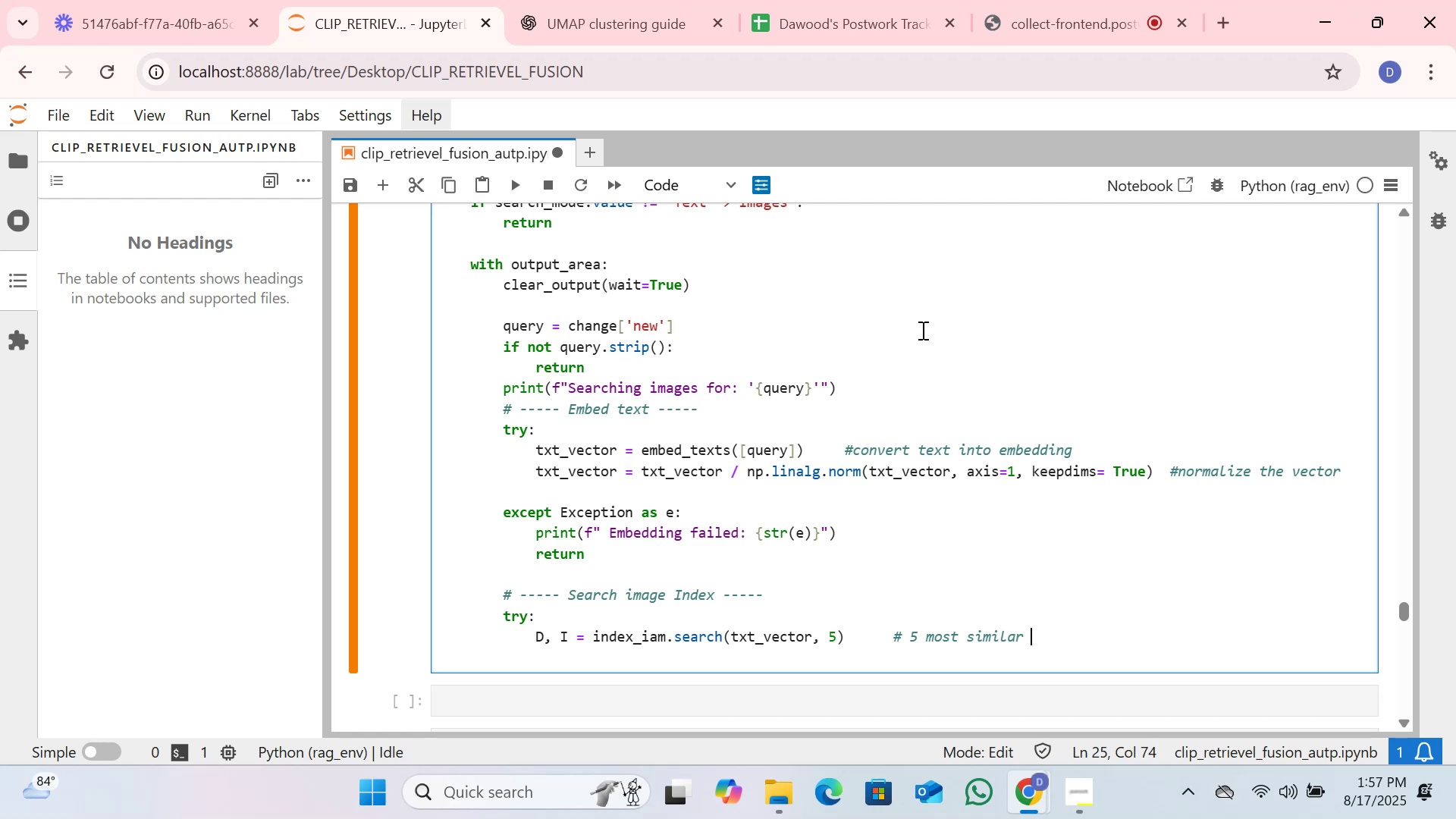 
type(images)
 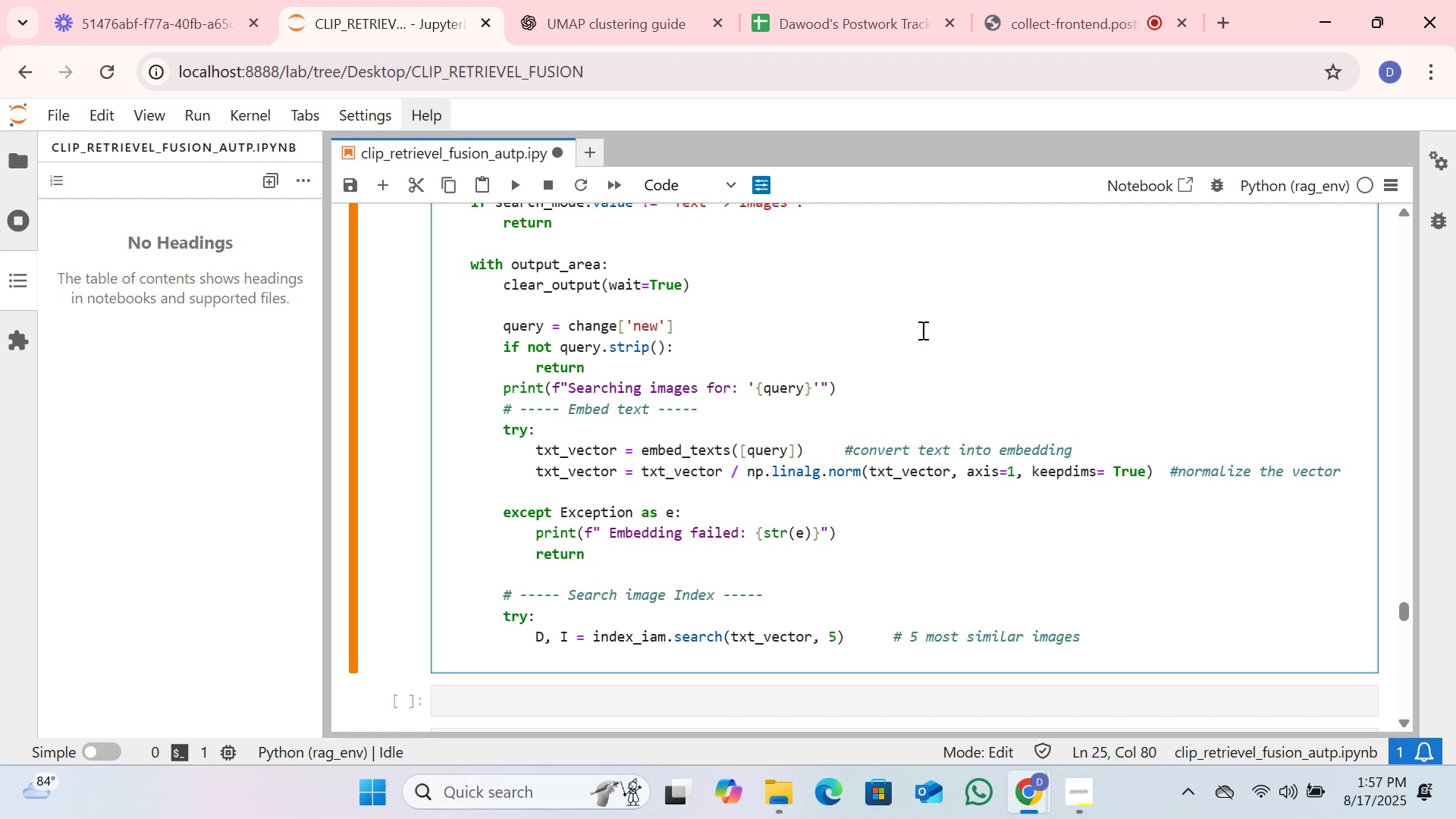 
key(Enter)
 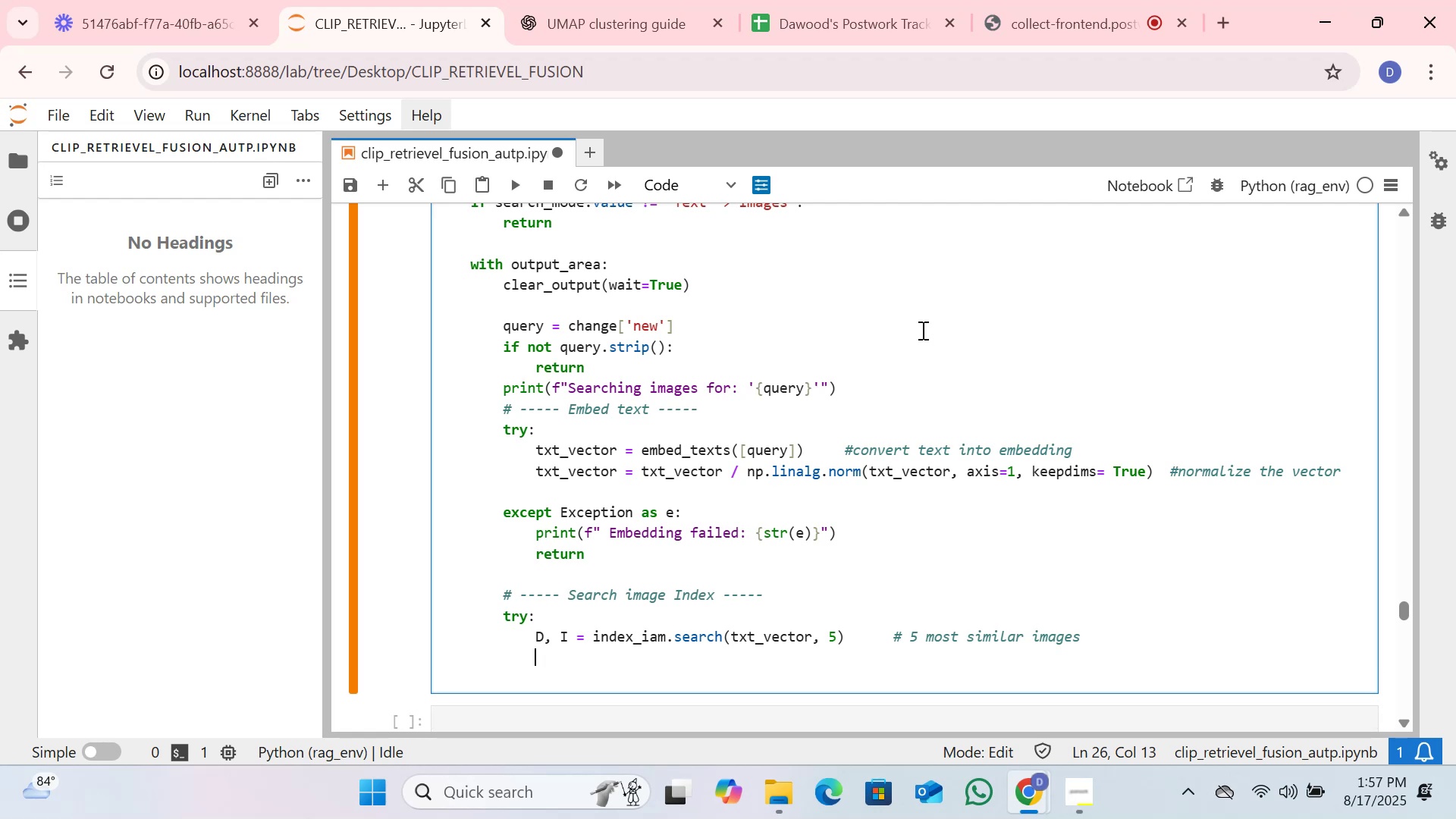 
wait(5.23)
 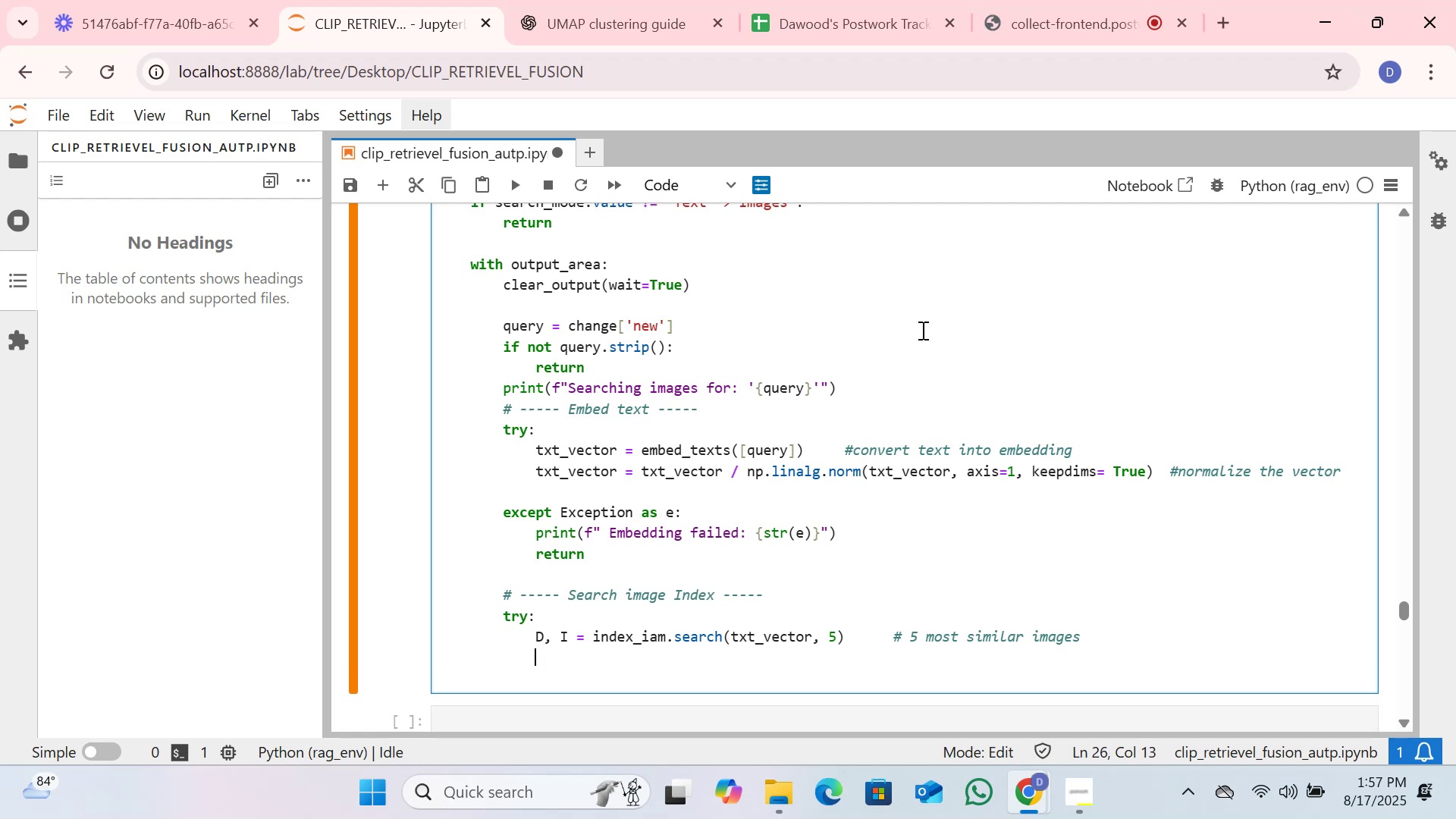 
key(Backspace)
 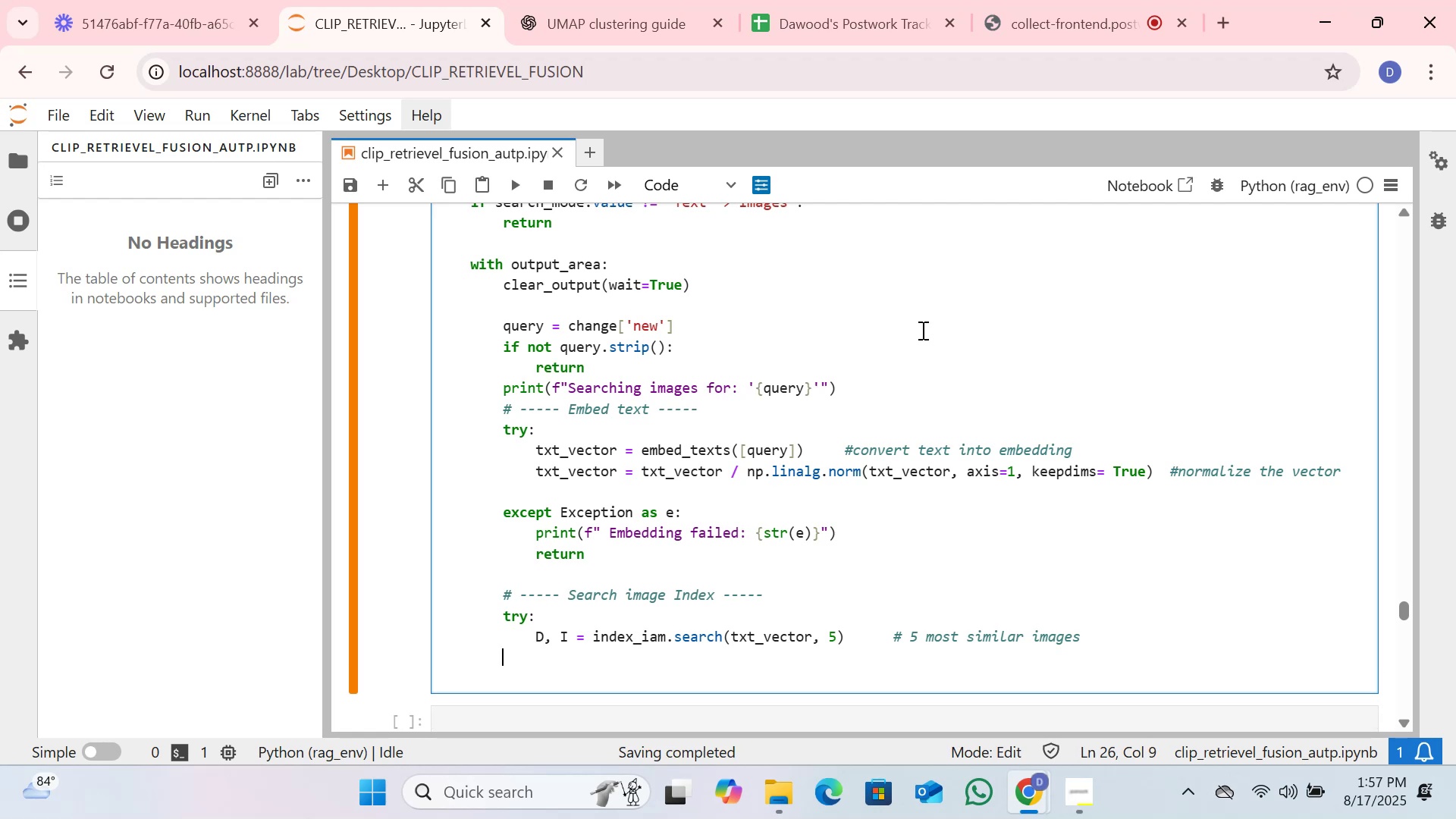 
type(except Expon a e:)
 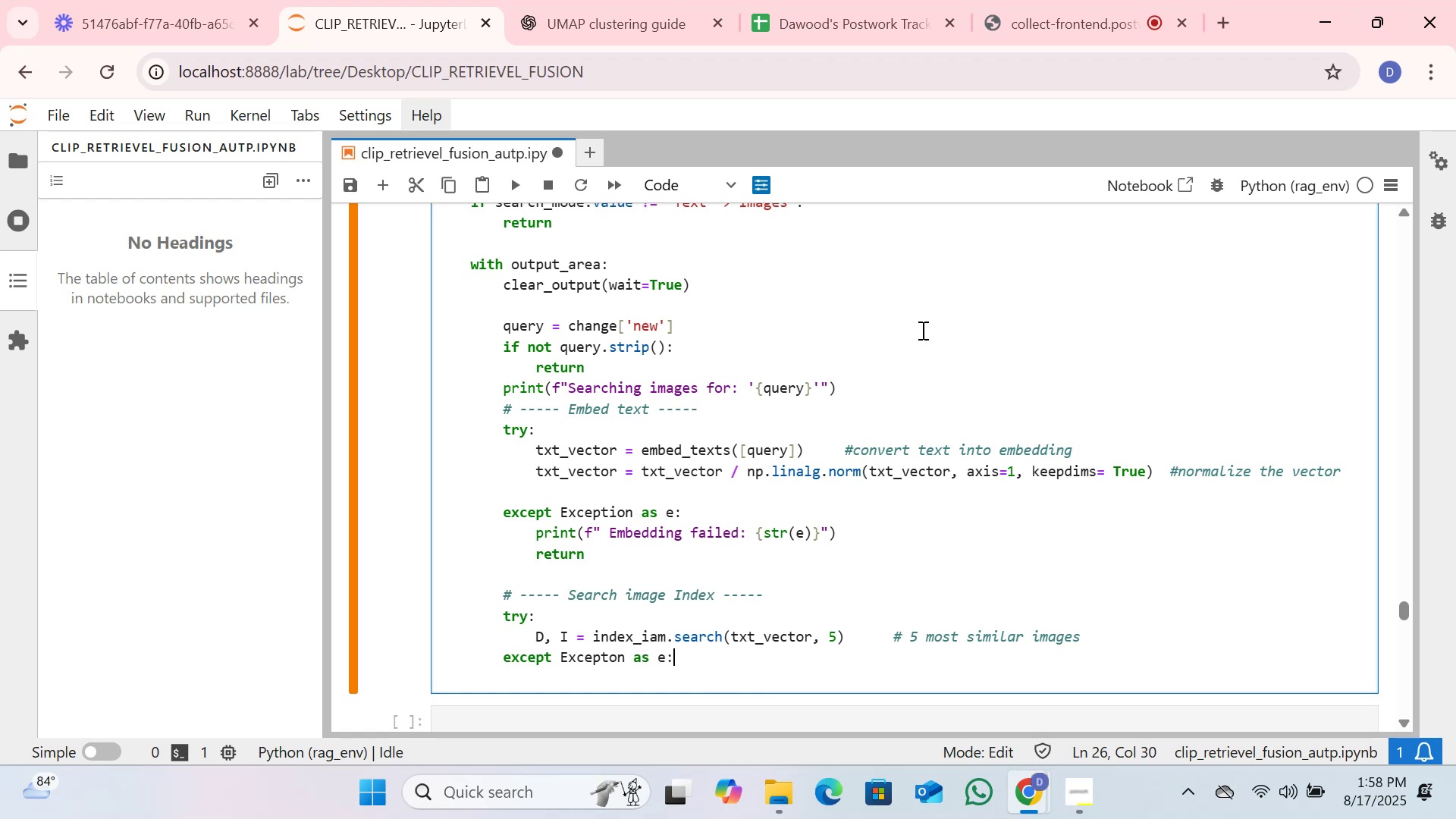 
 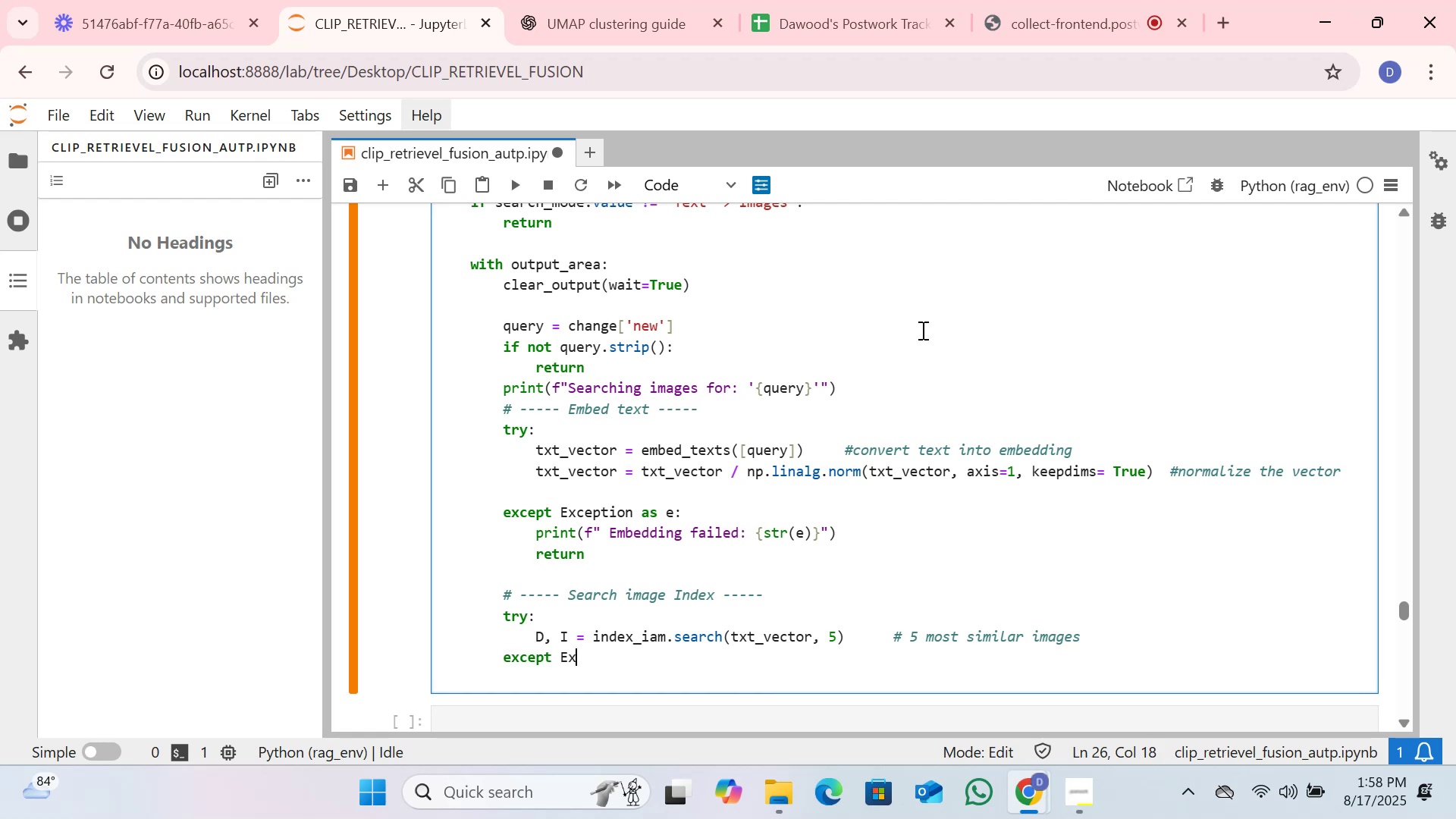 
hold_key(key=S, duration=0.32)
 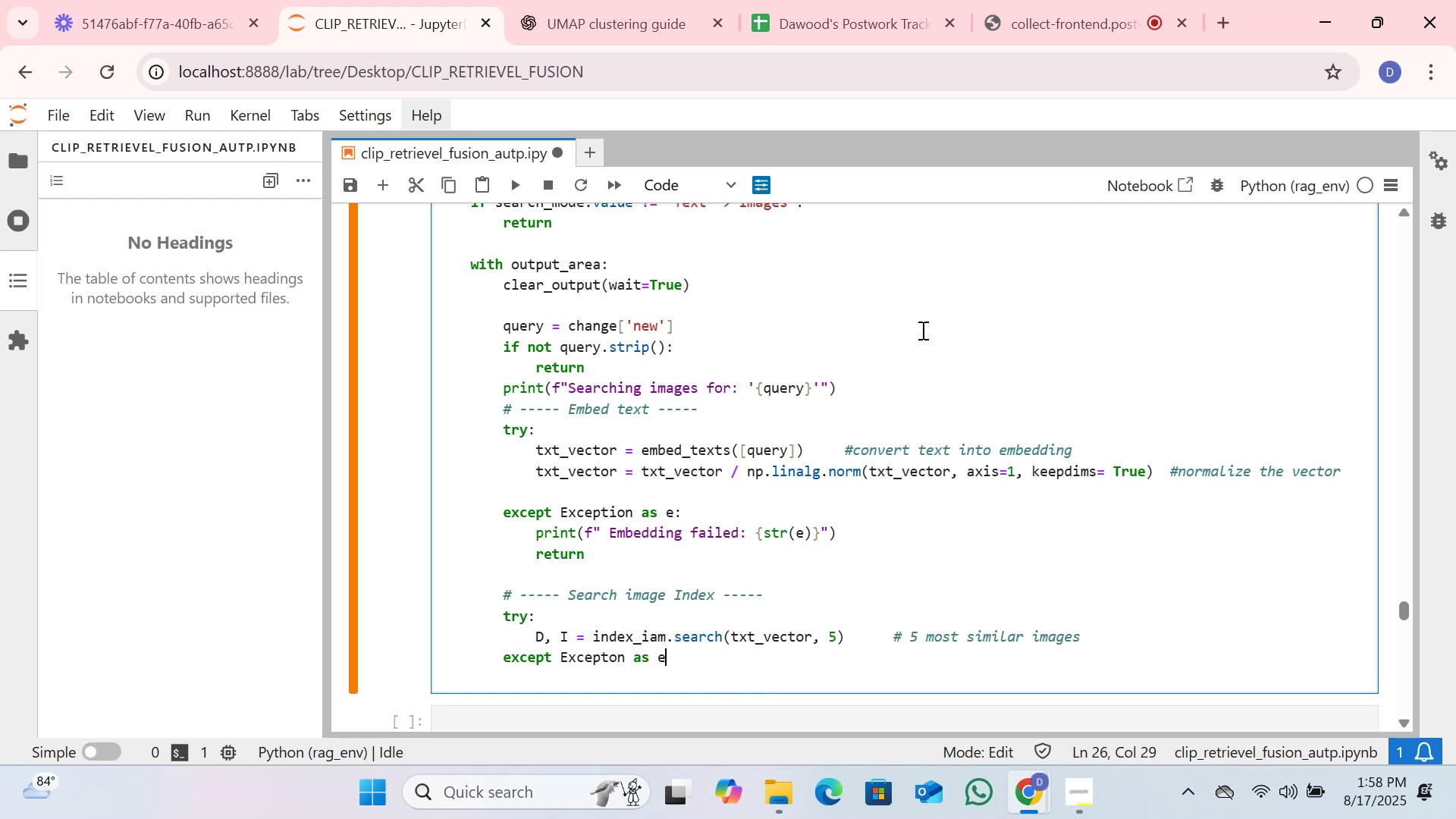 
key(Enter)
 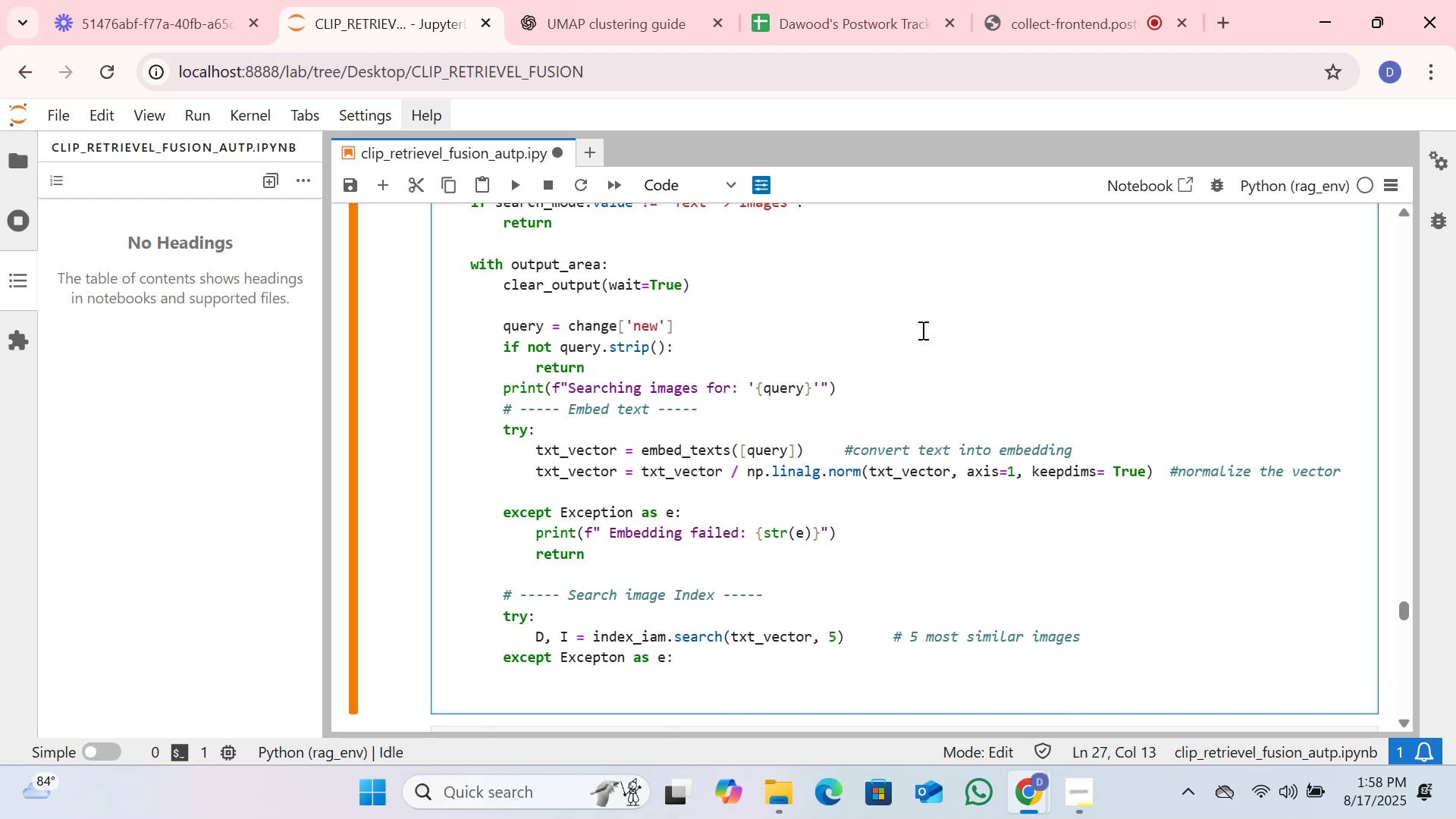 
type(pe)
key(Backspace)
type(rint(f" Search)
 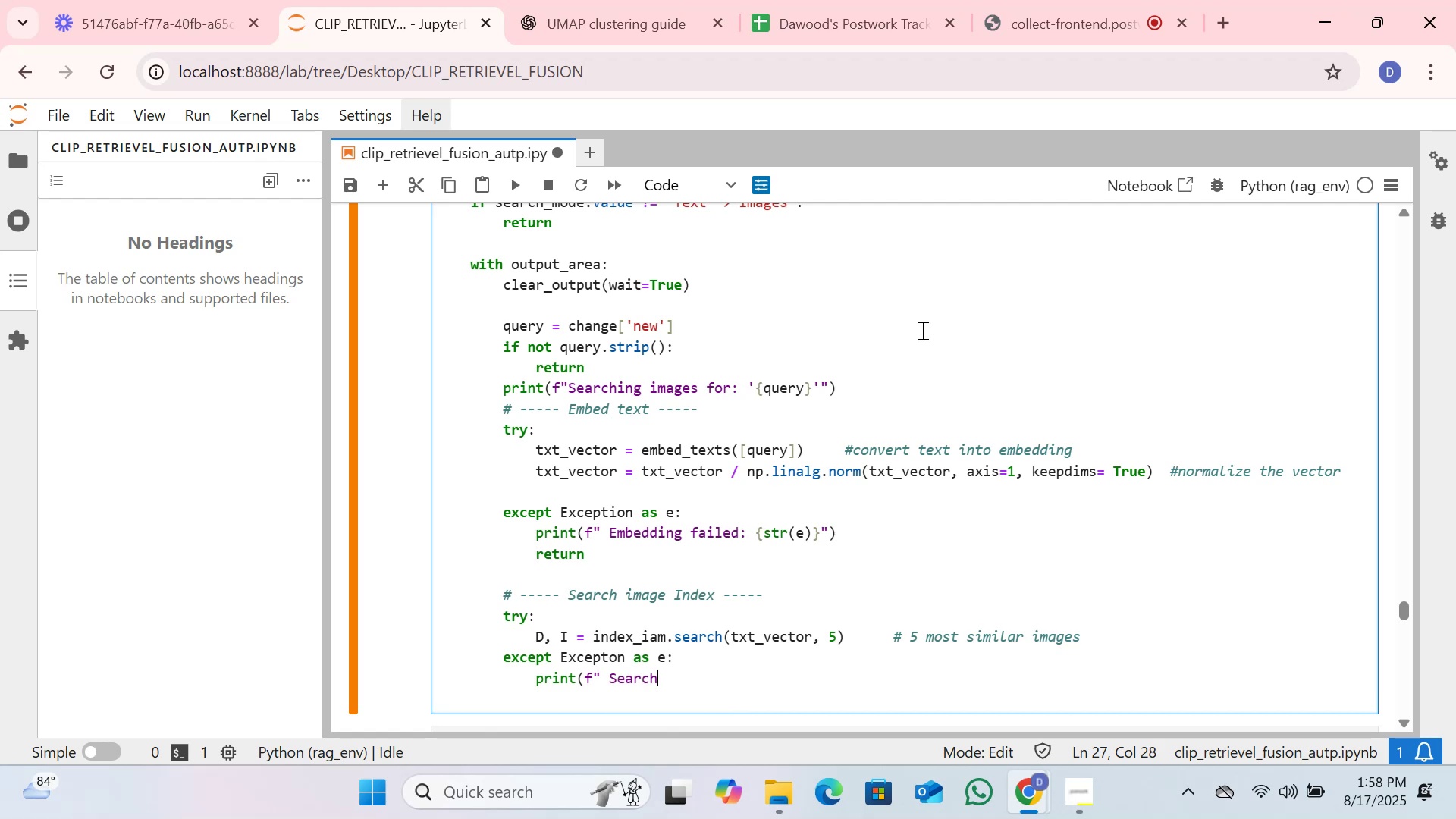 
wait(6.71)
 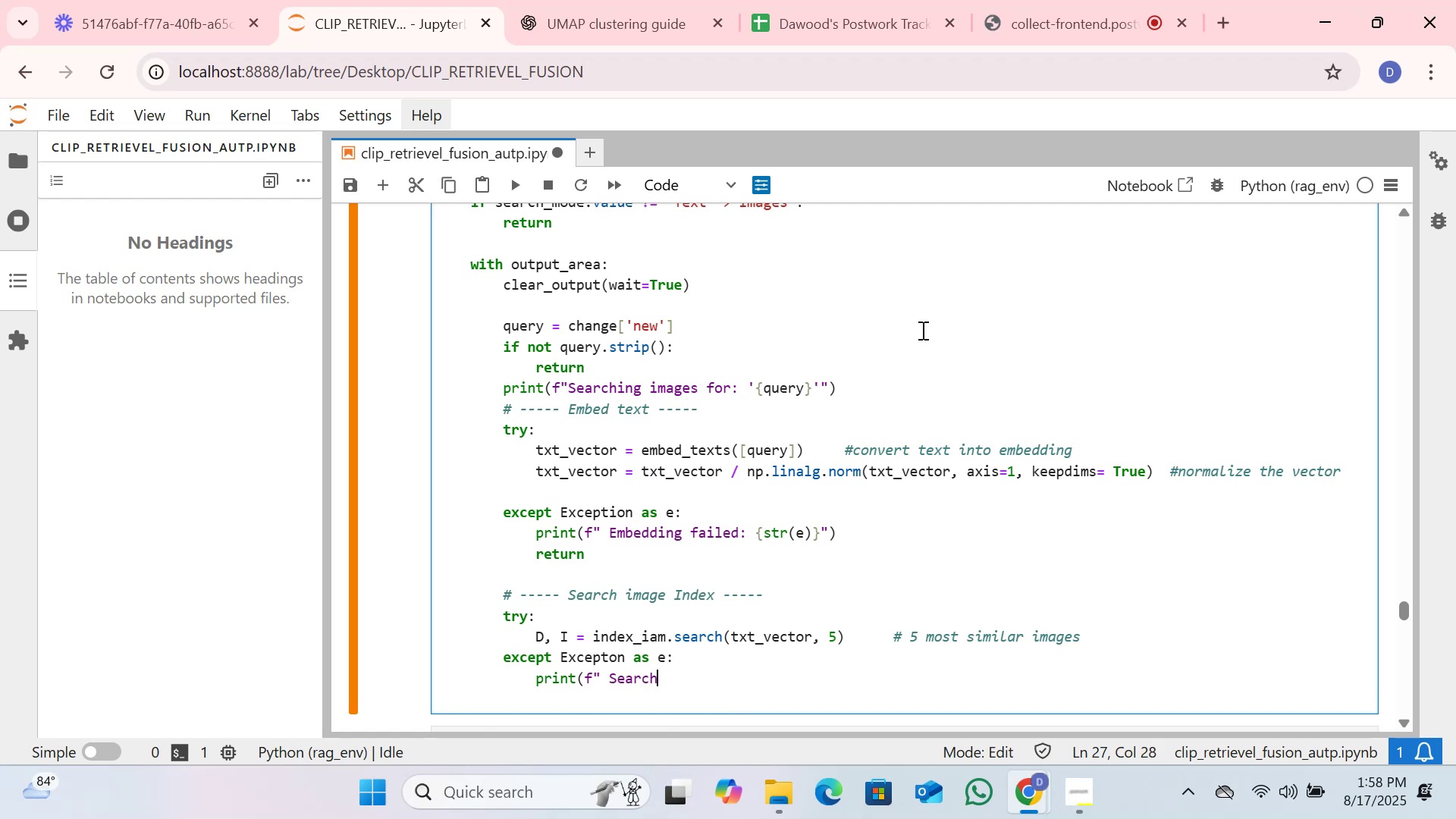 
type( failed: )
 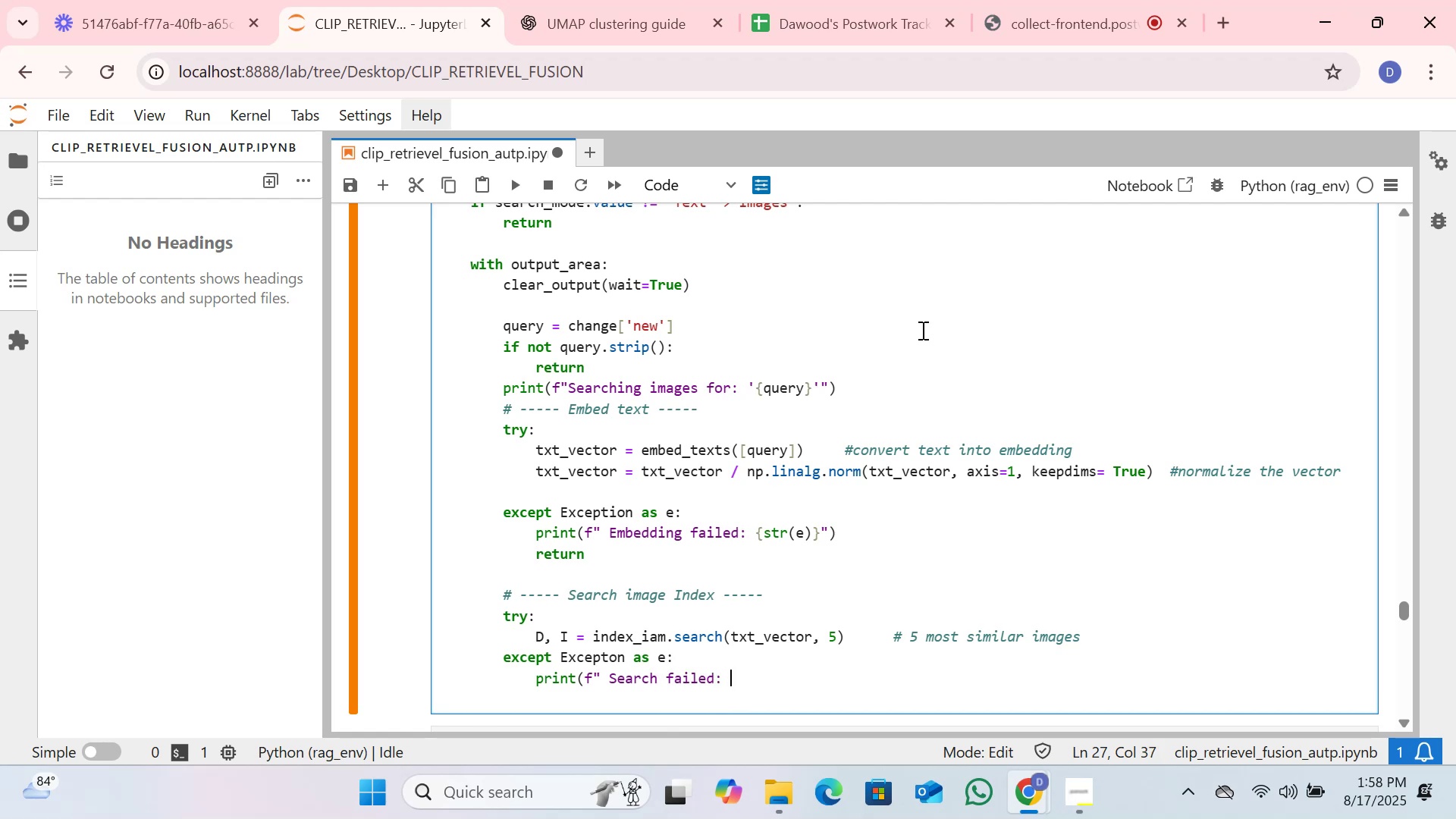 
type({str)
 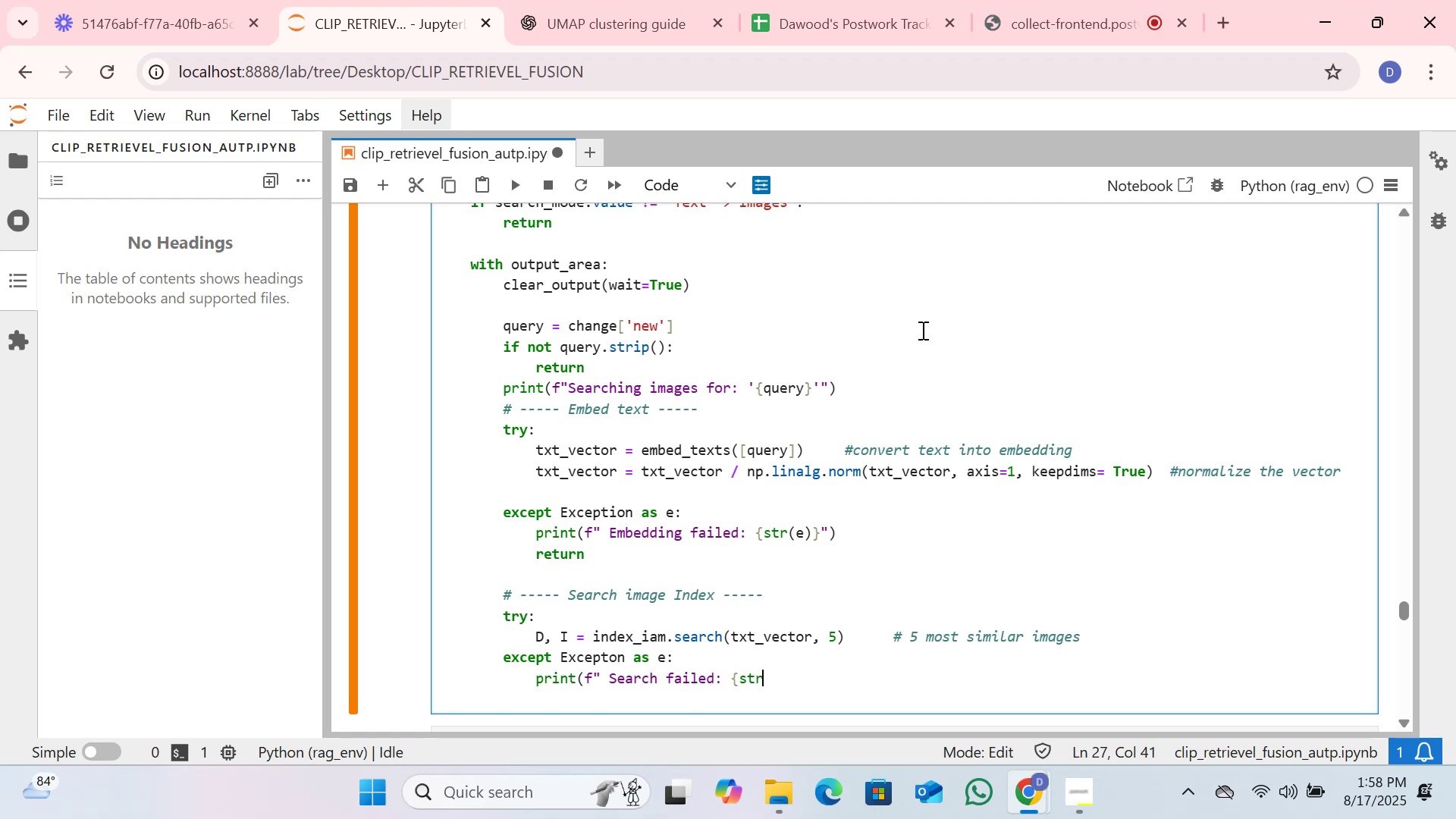 
type((e)}"))
 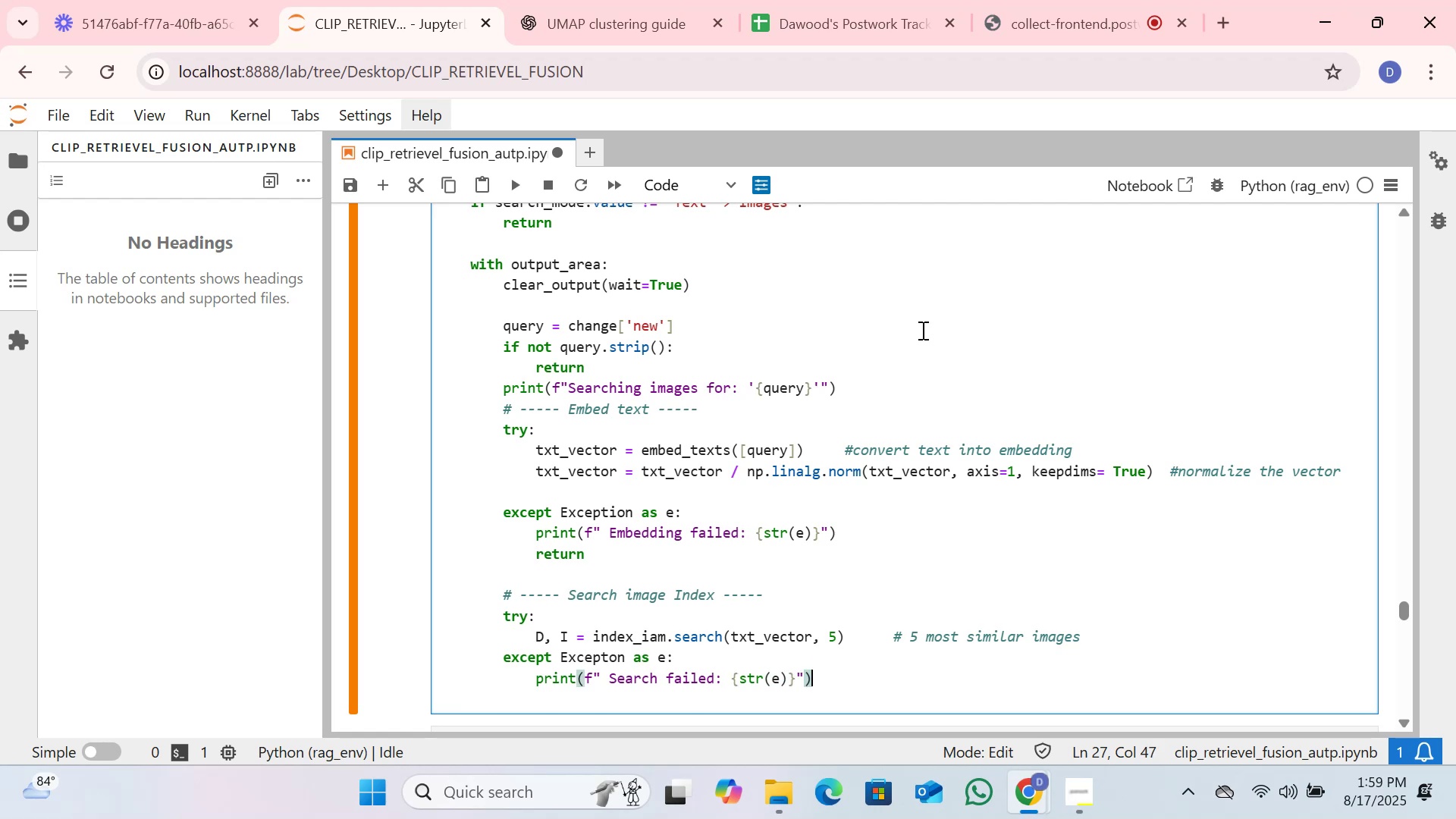 
key(Enter)
 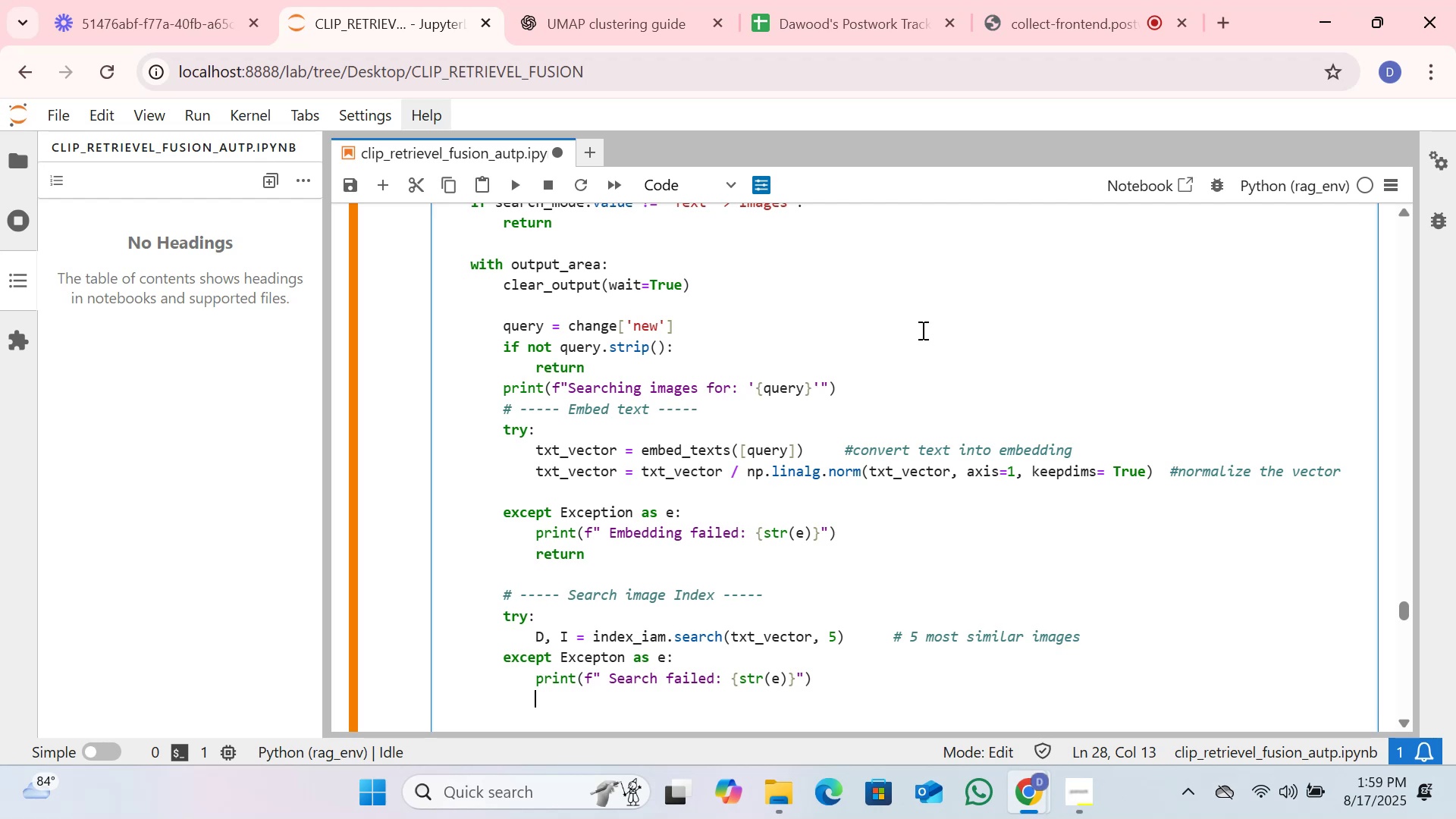 
type(rturn)
 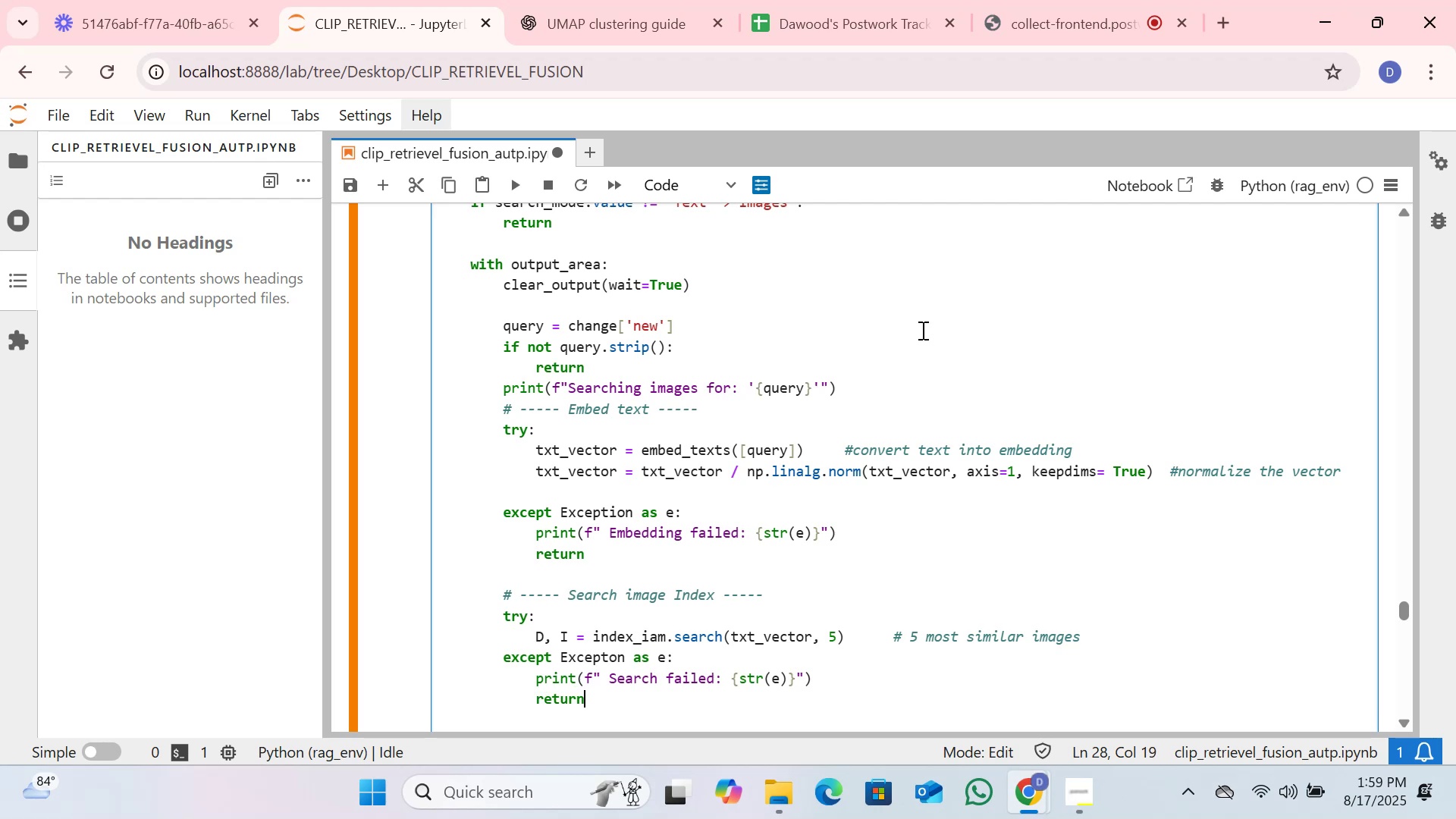 
hold_key(key=E, duration=0.31)
 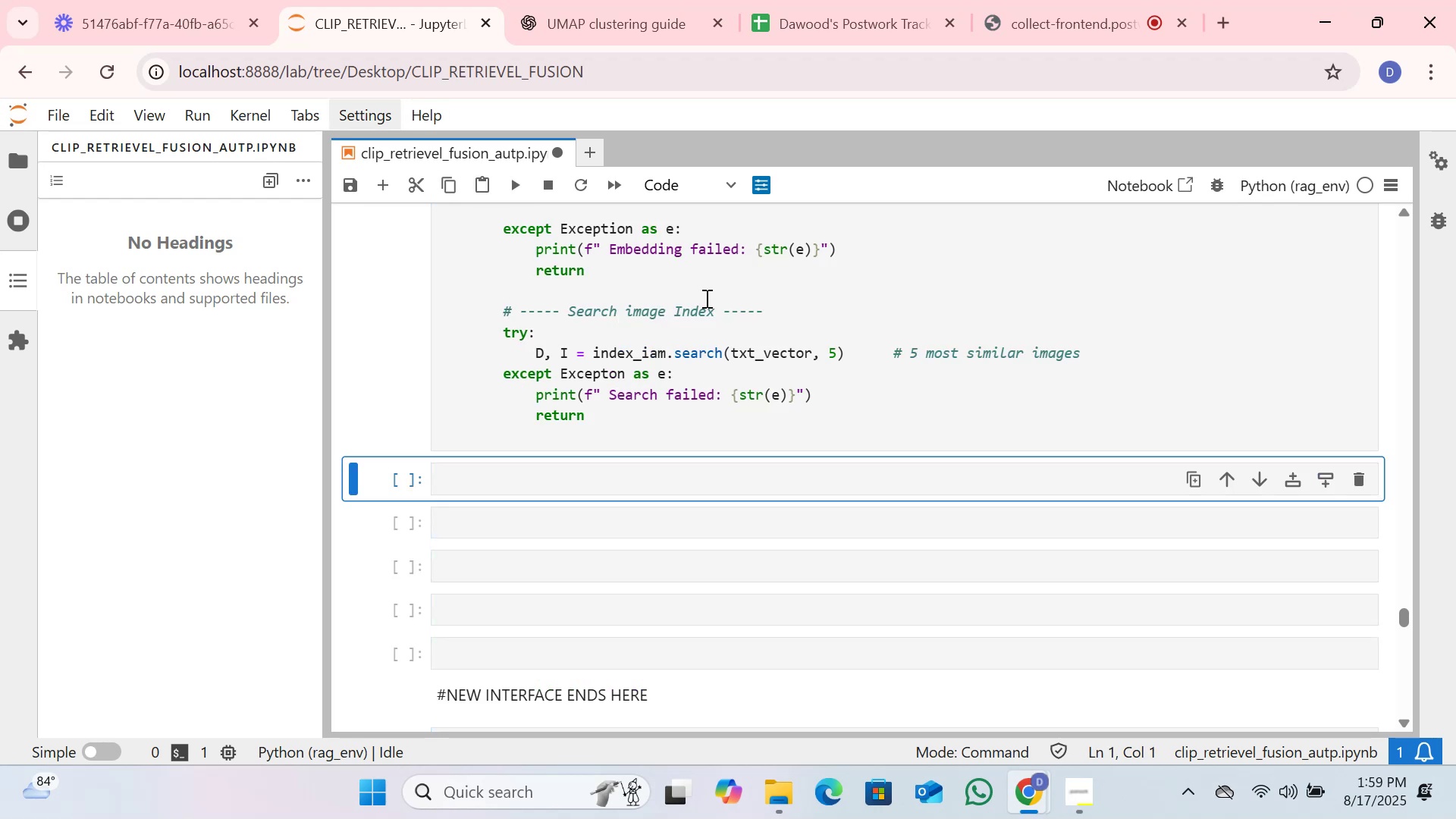 
wait(9.82)
 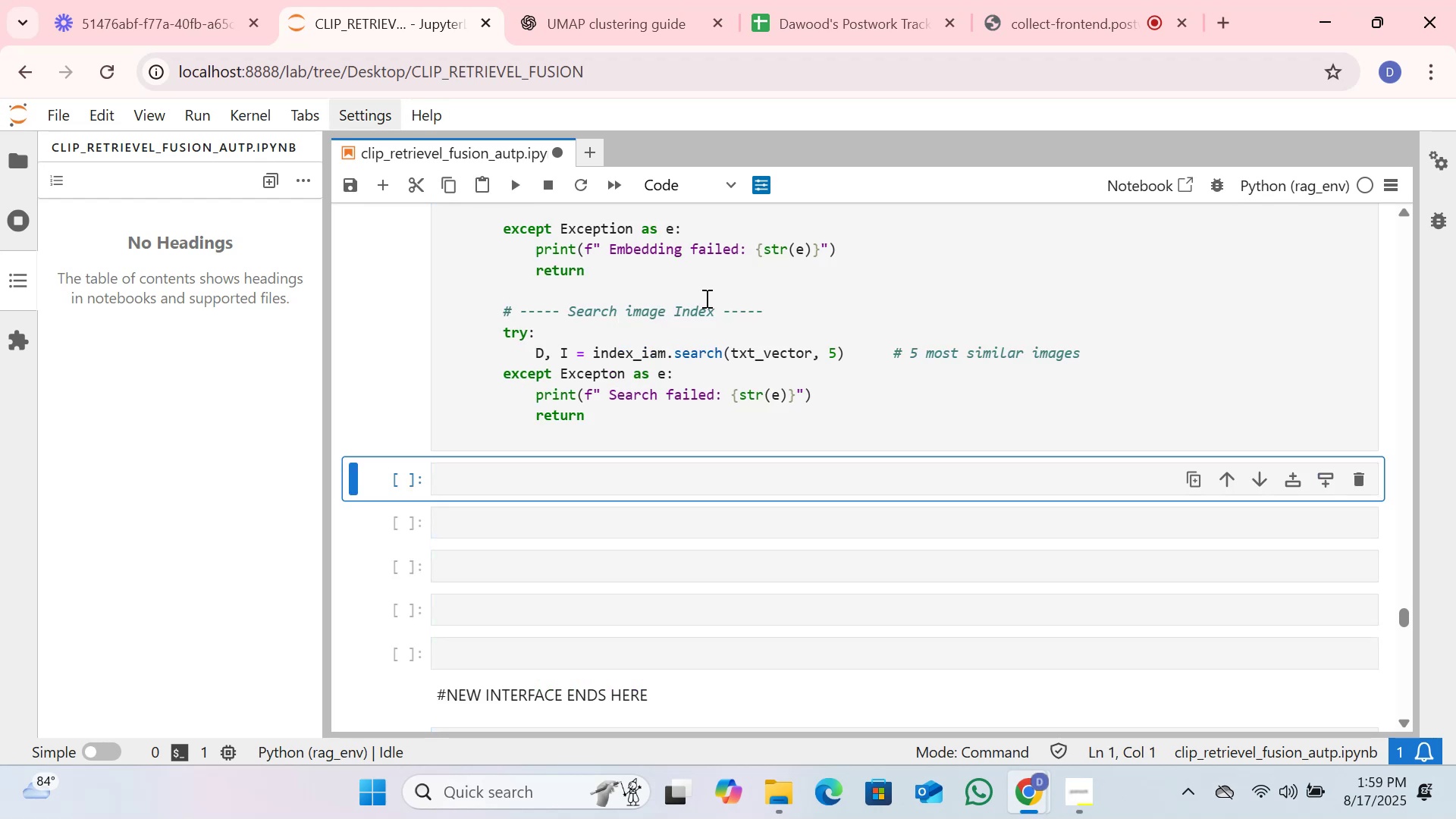 
left_click([613, 368])
 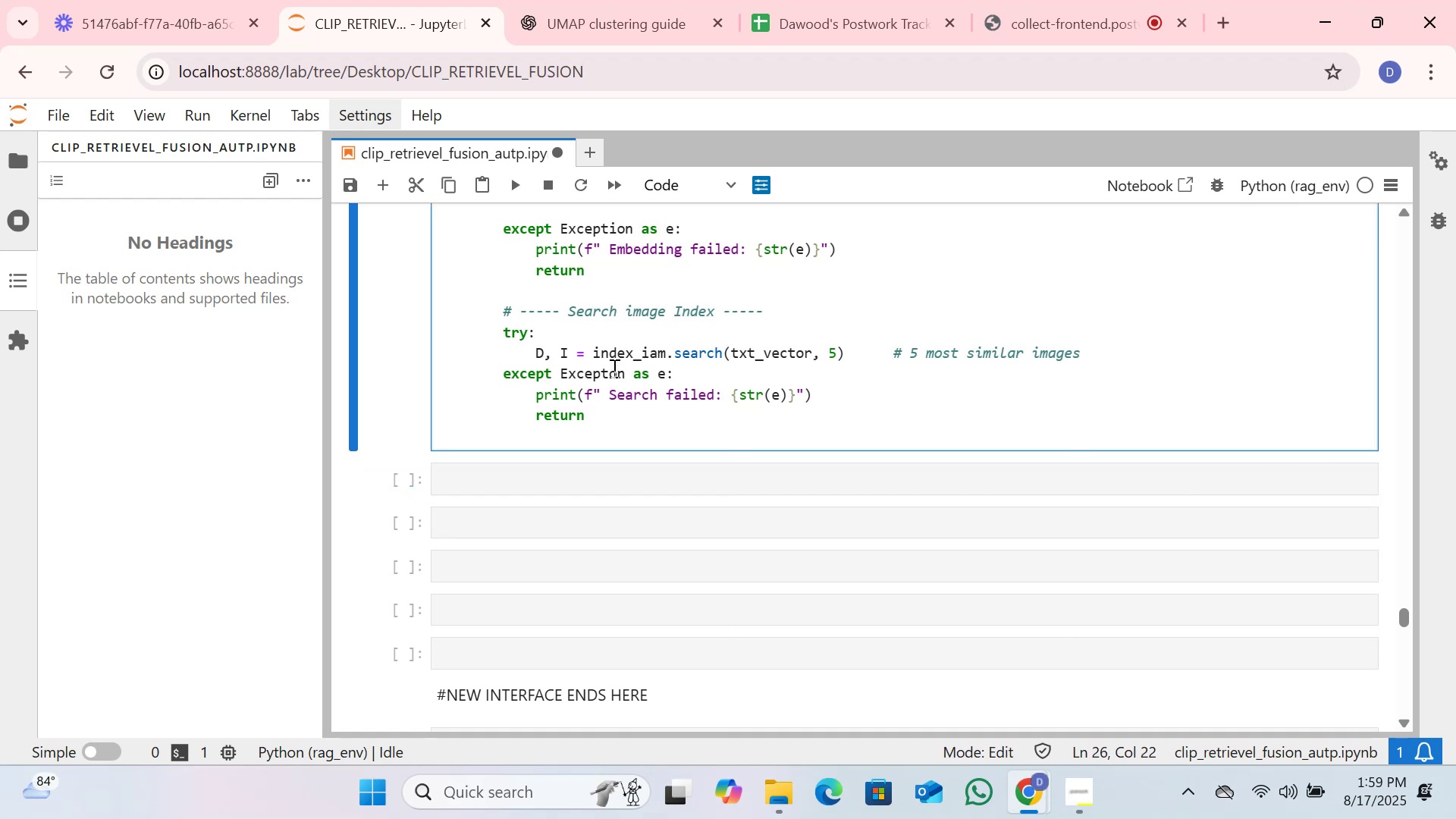 
key(I)
 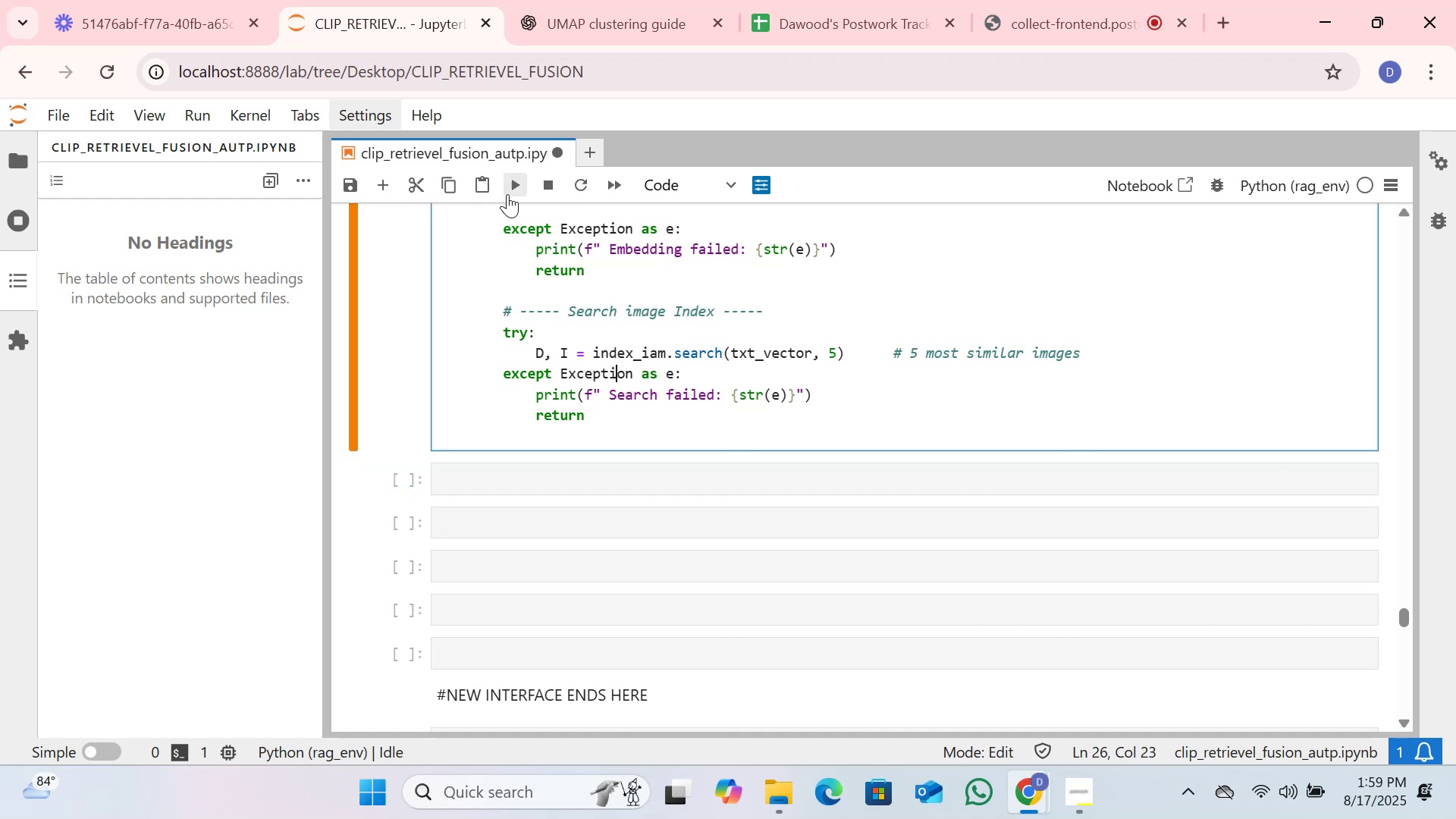 
left_click([509, 194])
 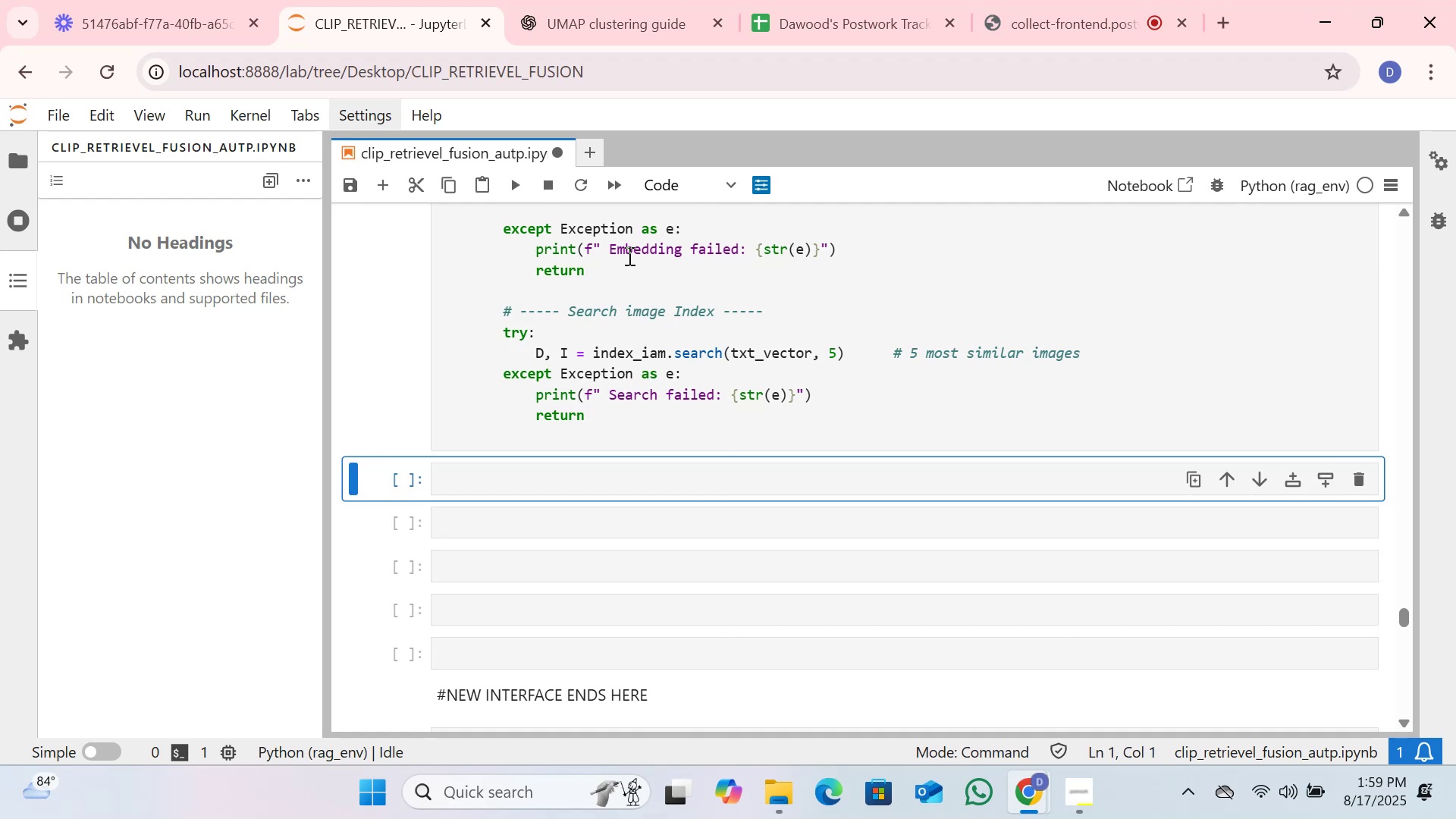 
wait(8.72)
 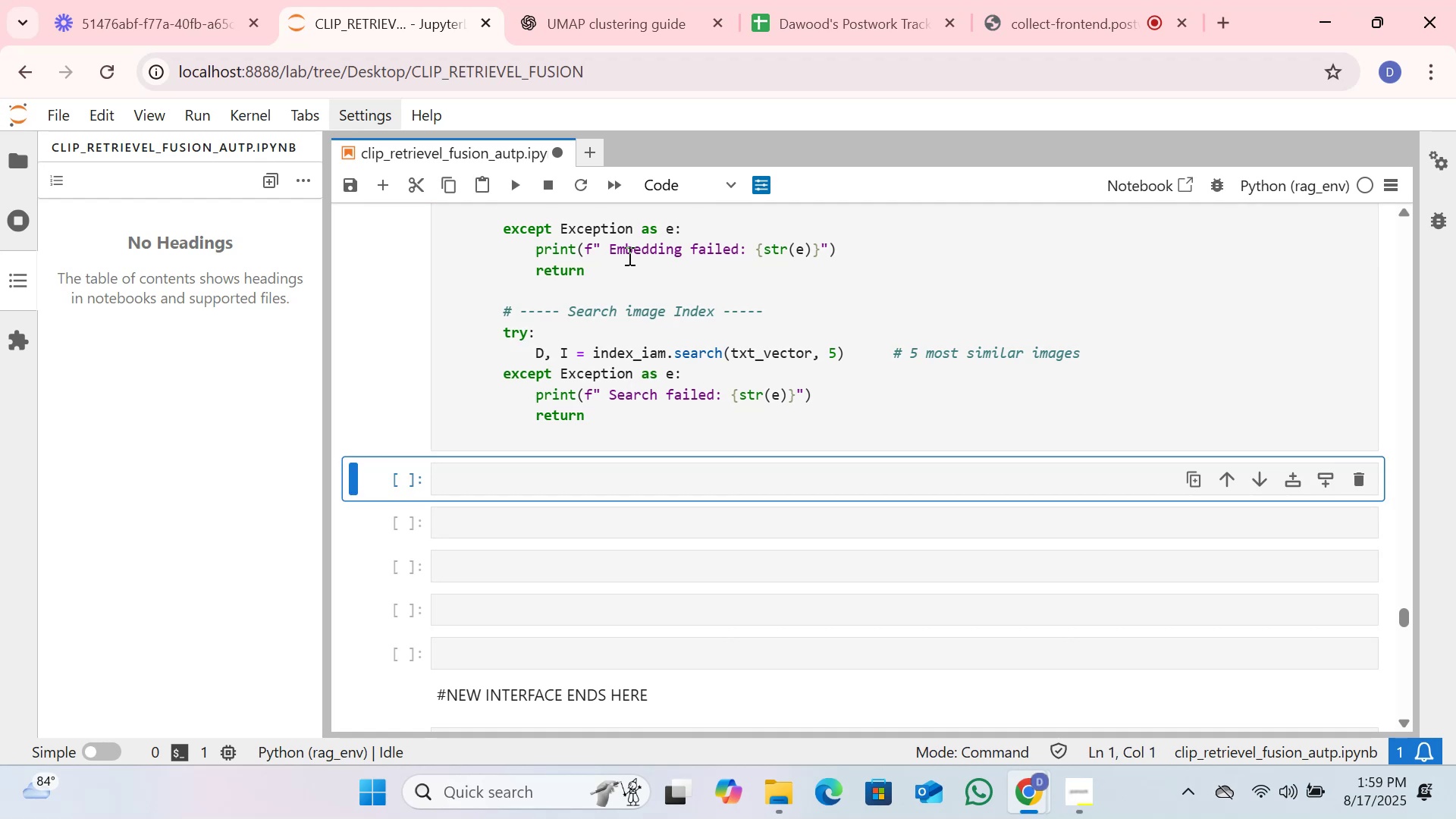 
scroll: coordinate [625, 366], scroll_direction: up, amount: 11.0
 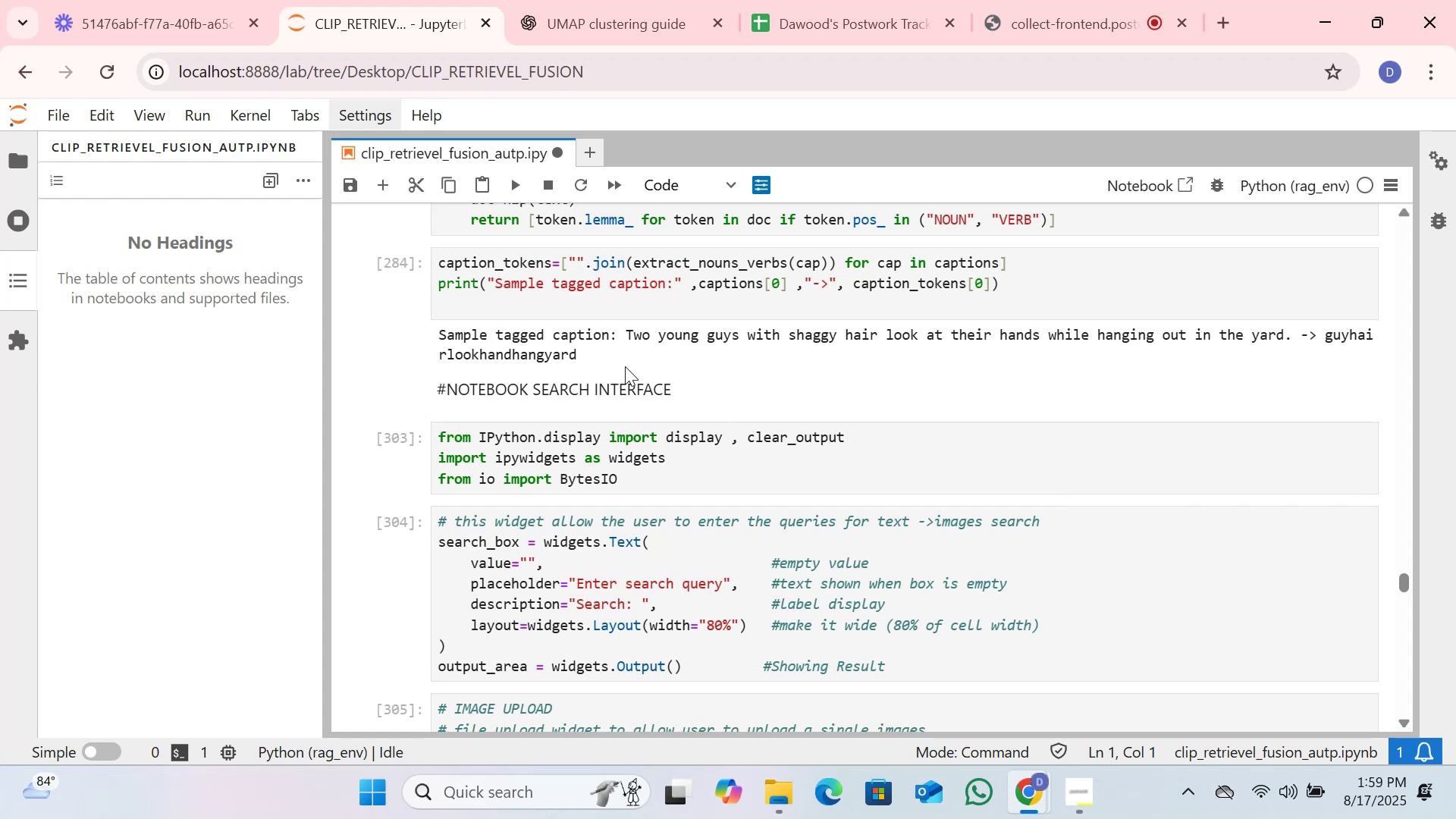 
scroll: coordinate [625, 366], scroll_direction: down, amount: 1.0
 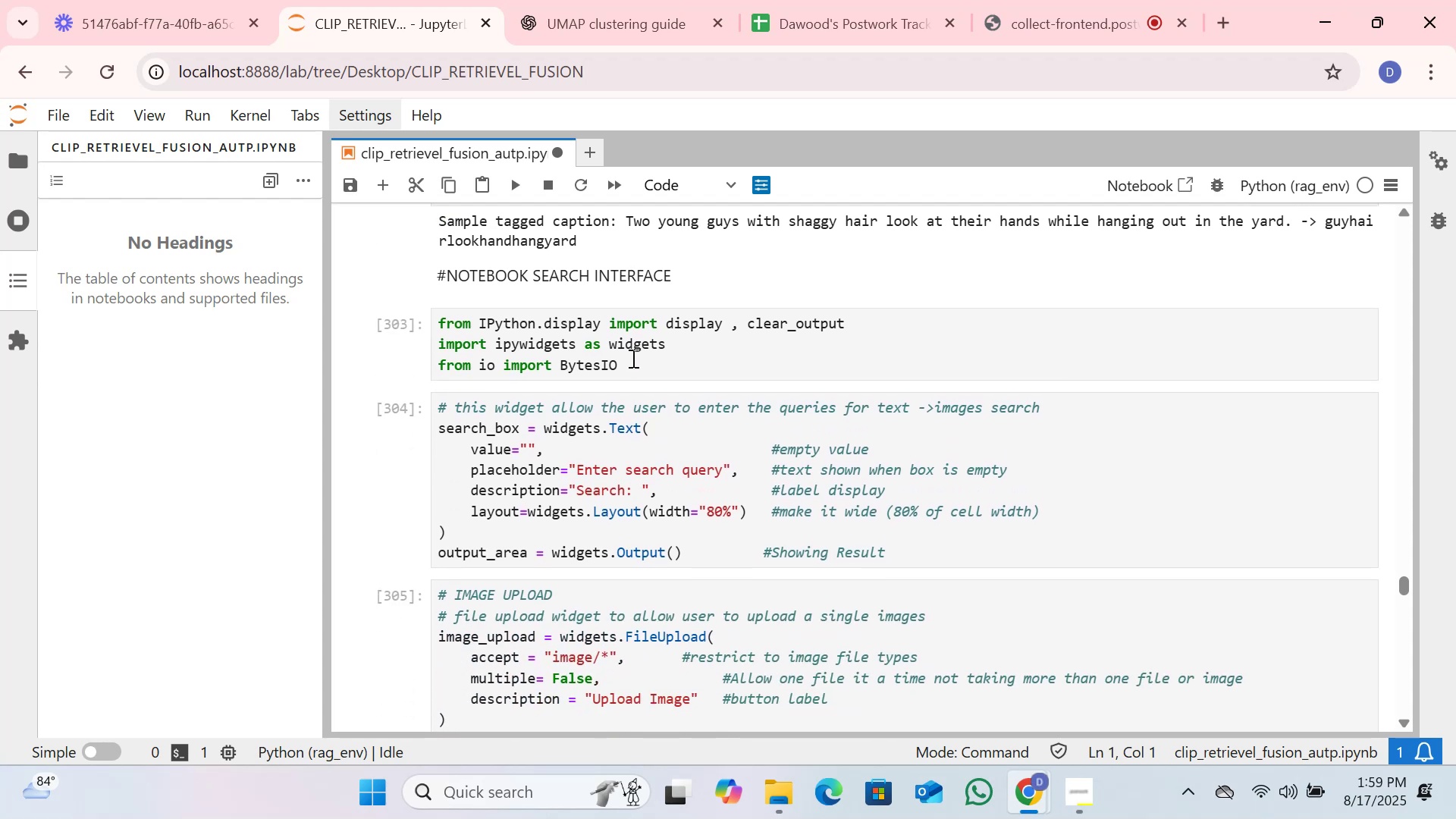 
left_click([632, 358])
 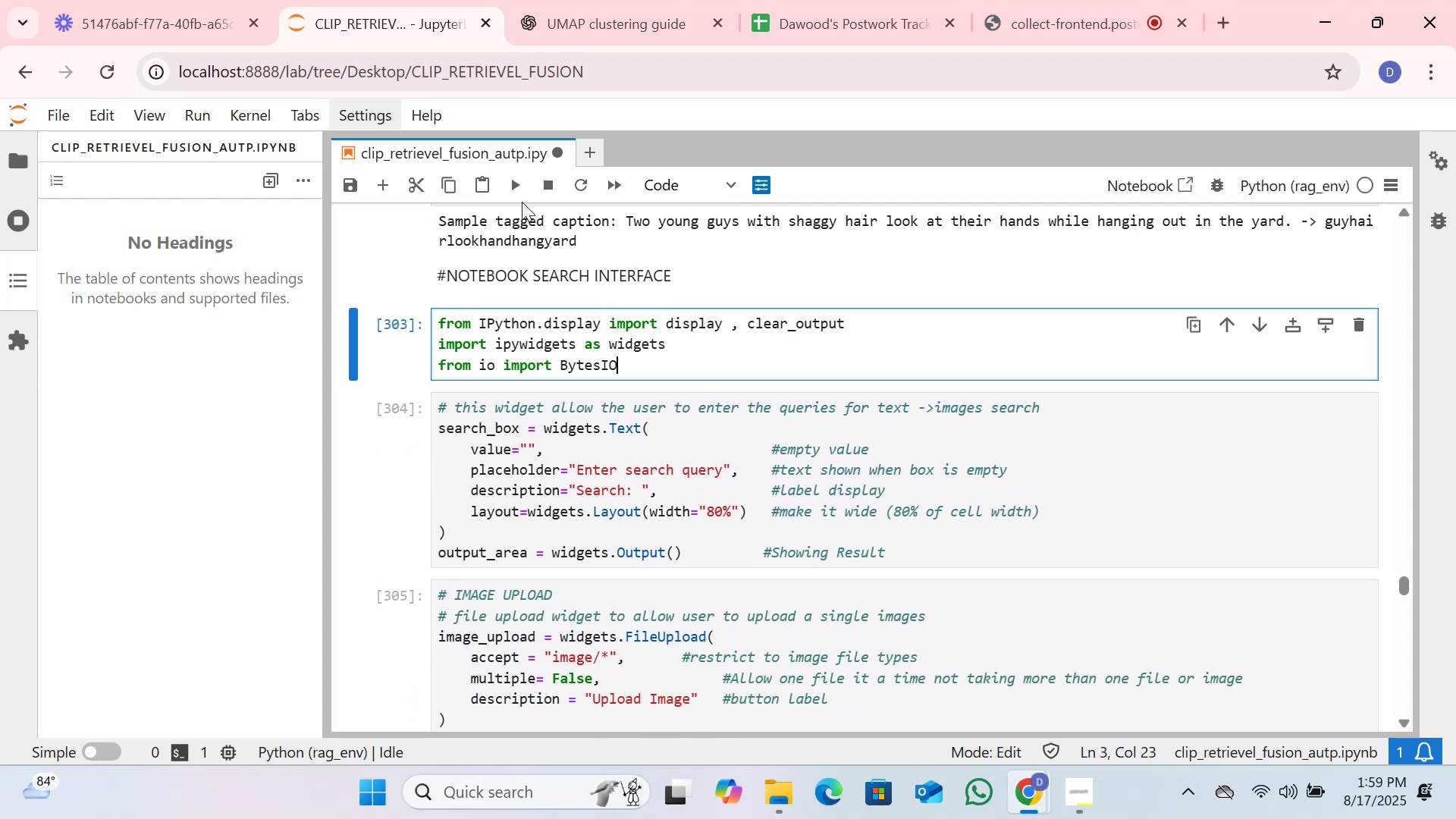 
left_click([509, 180])
 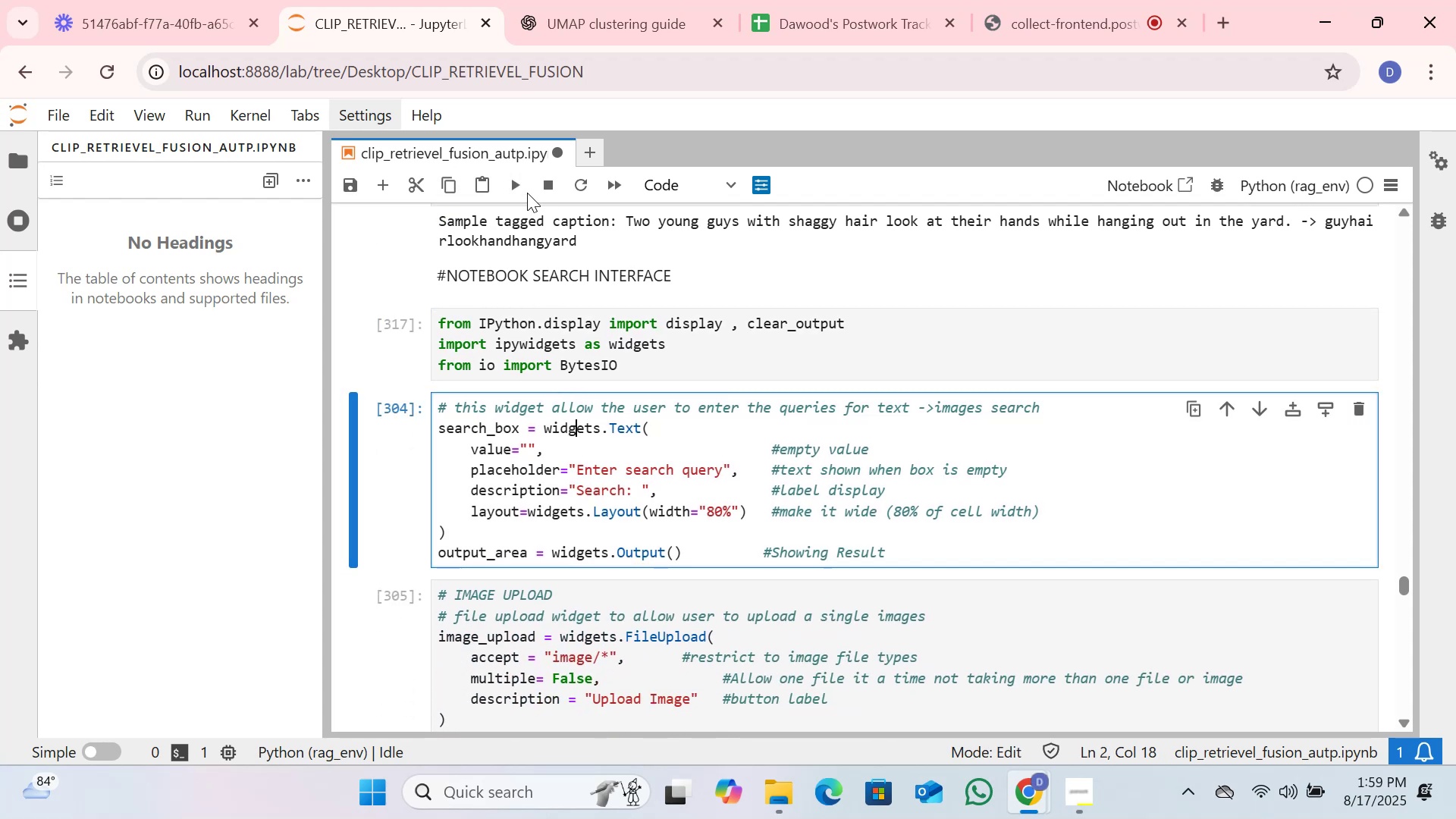 
left_click([521, 190])
 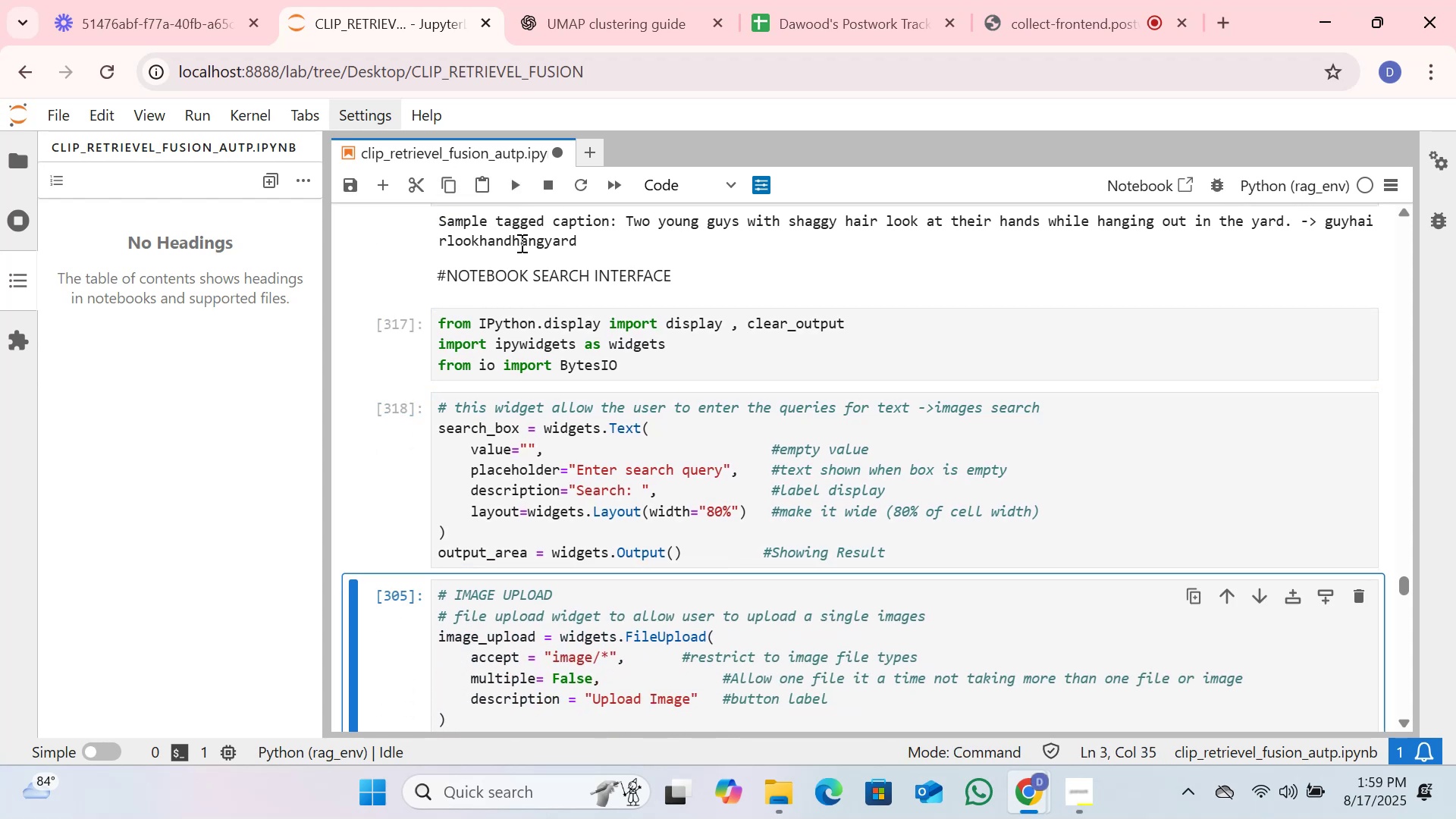 
scroll: coordinate [519, 256], scroll_direction: down, amount: 1.0
 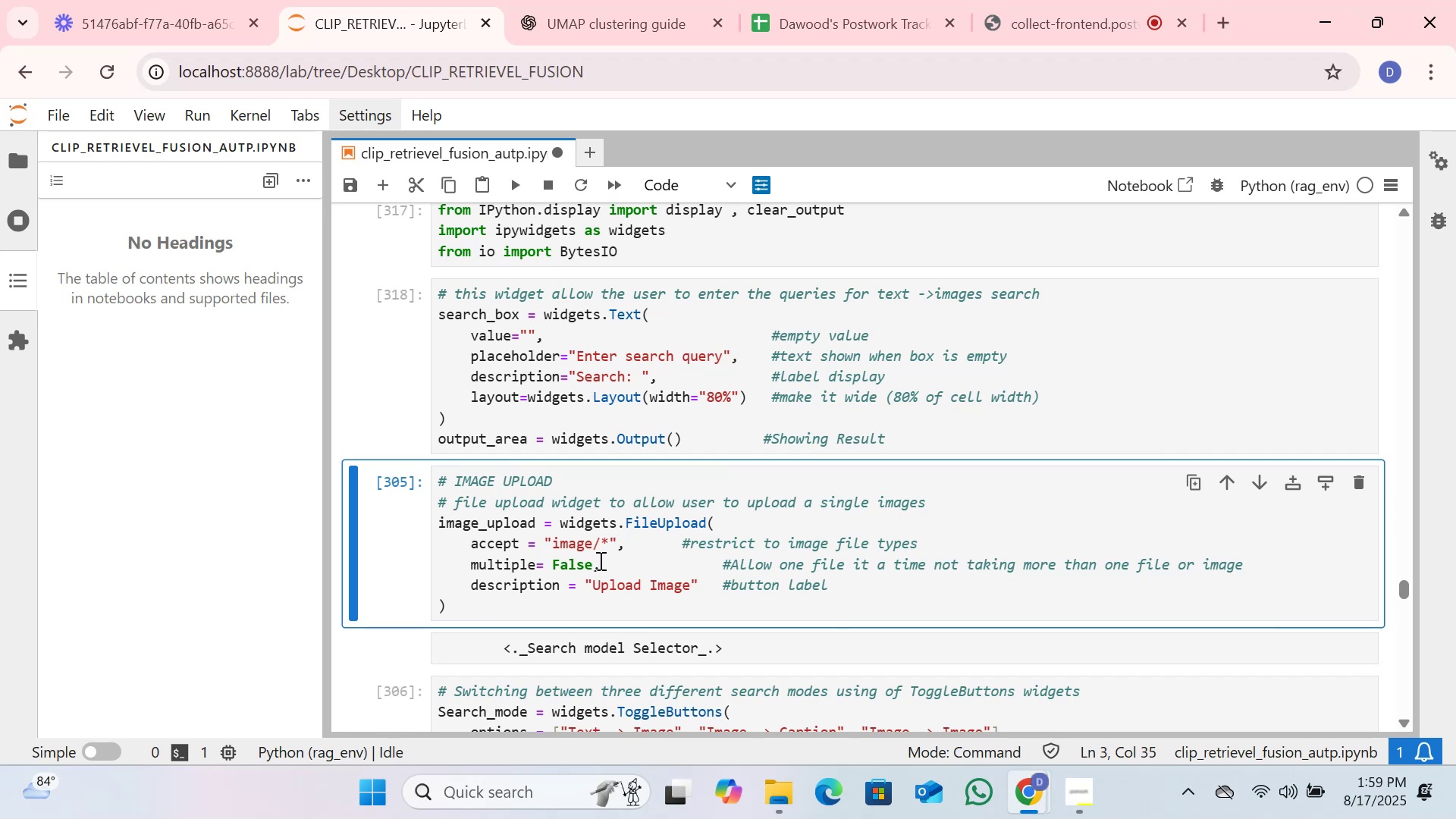 
left_click([675, 548])
 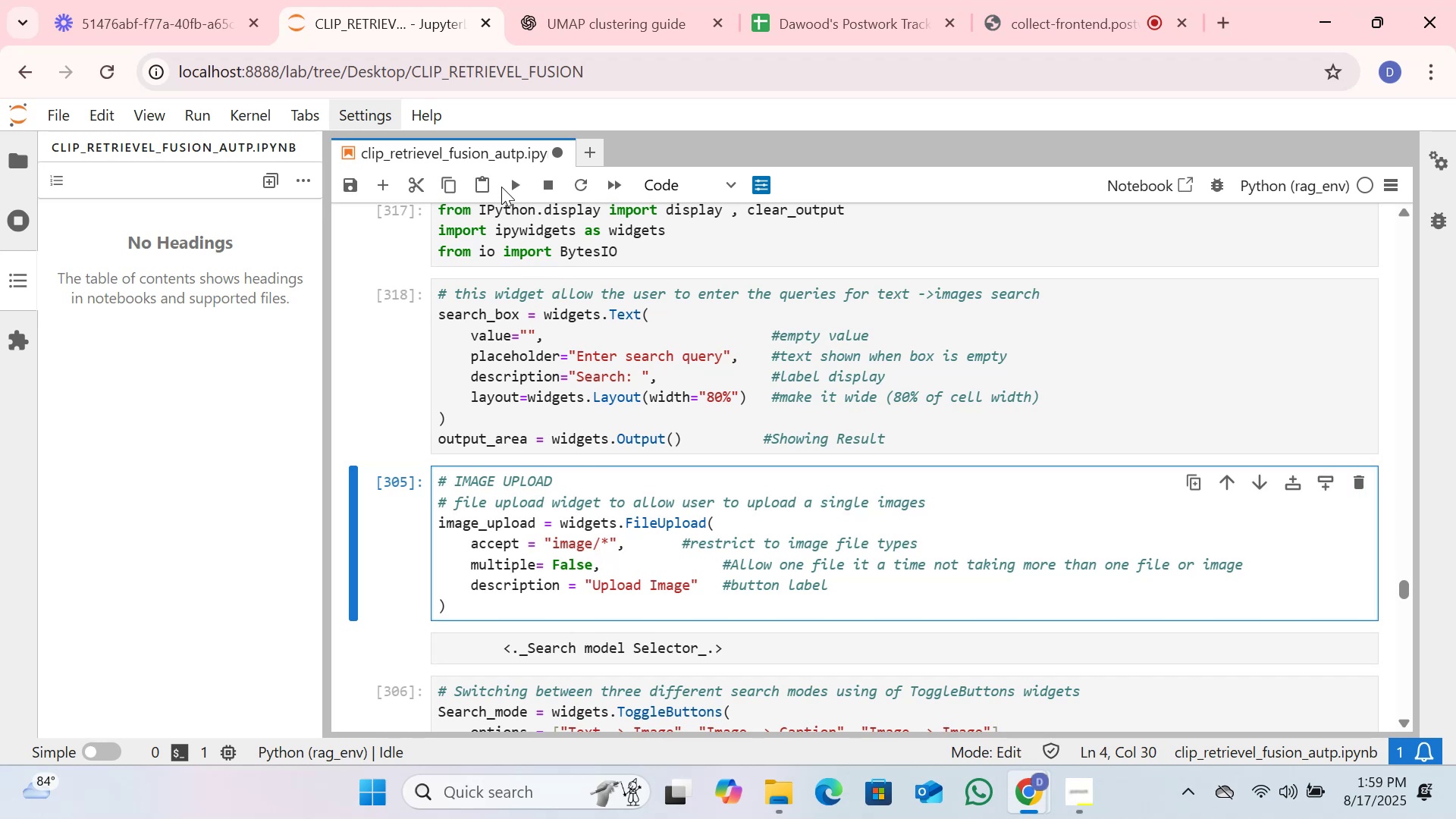 
left_click([520, 187])
 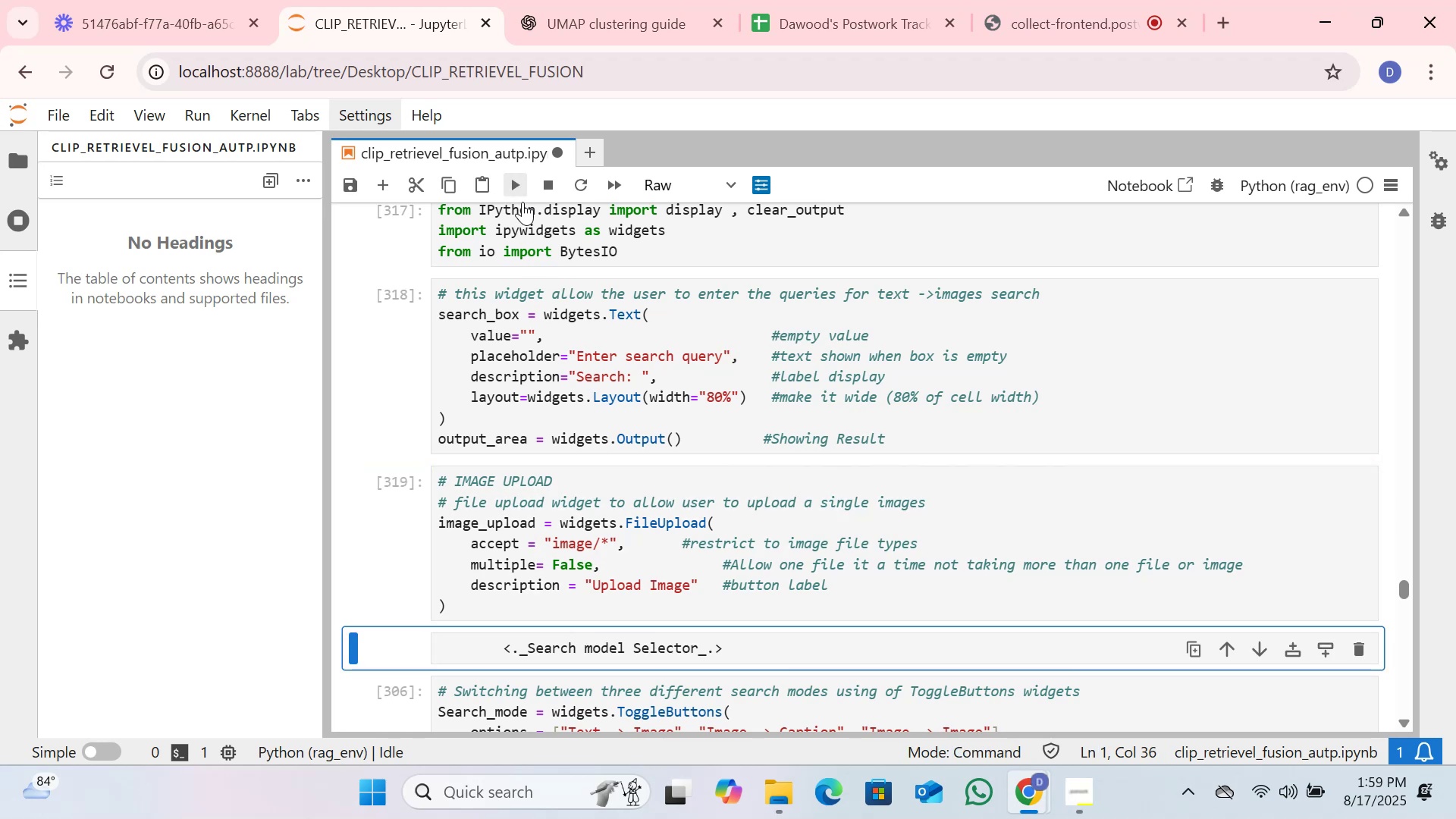 
scroll: coordinate [564, 342], scroll_direction: down, amount: 2.0
 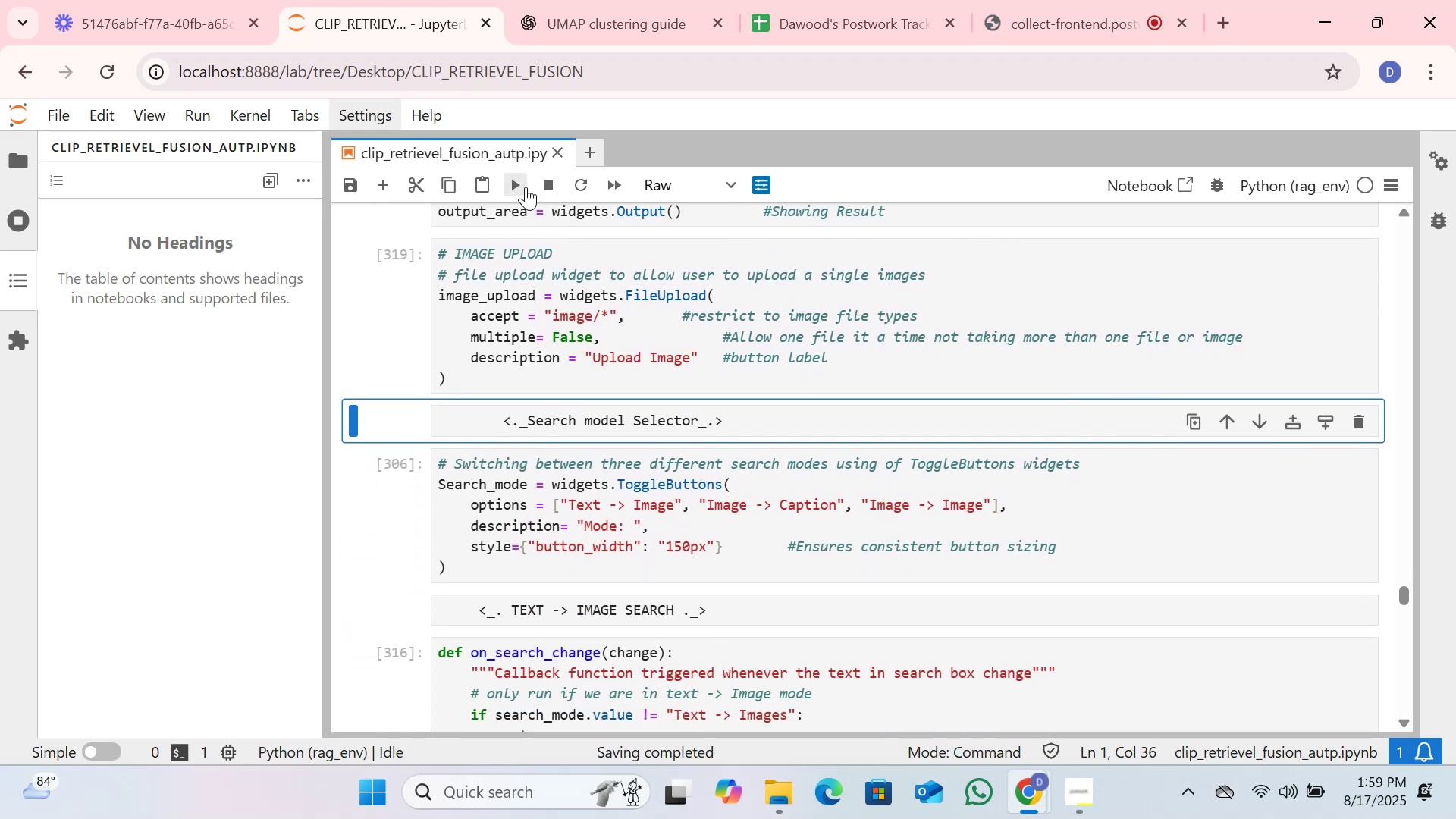 
left_click([526, 187])
 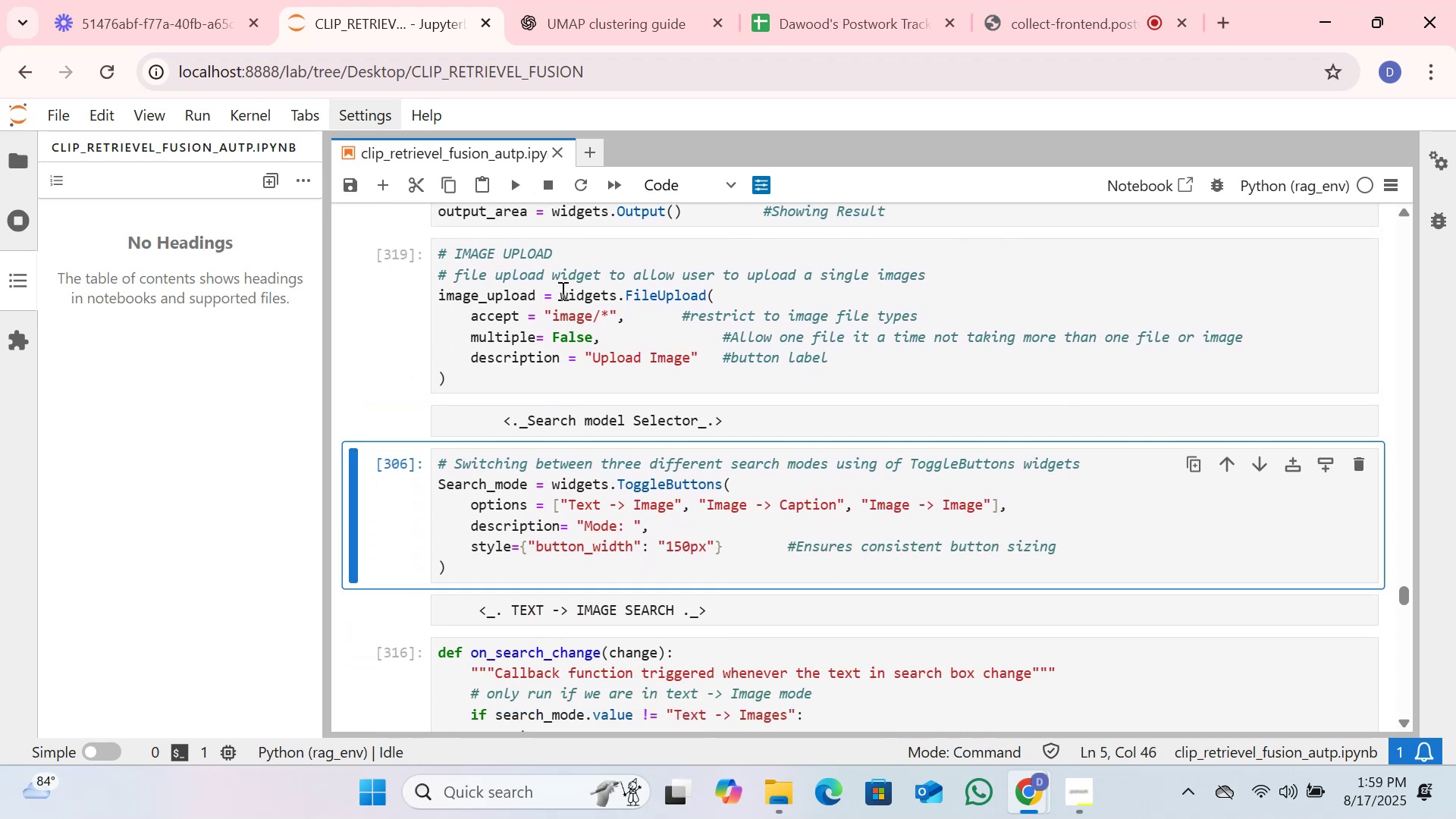 
scroll: coordinate [561, 290], scroll_direction: down, amount: 1.0
 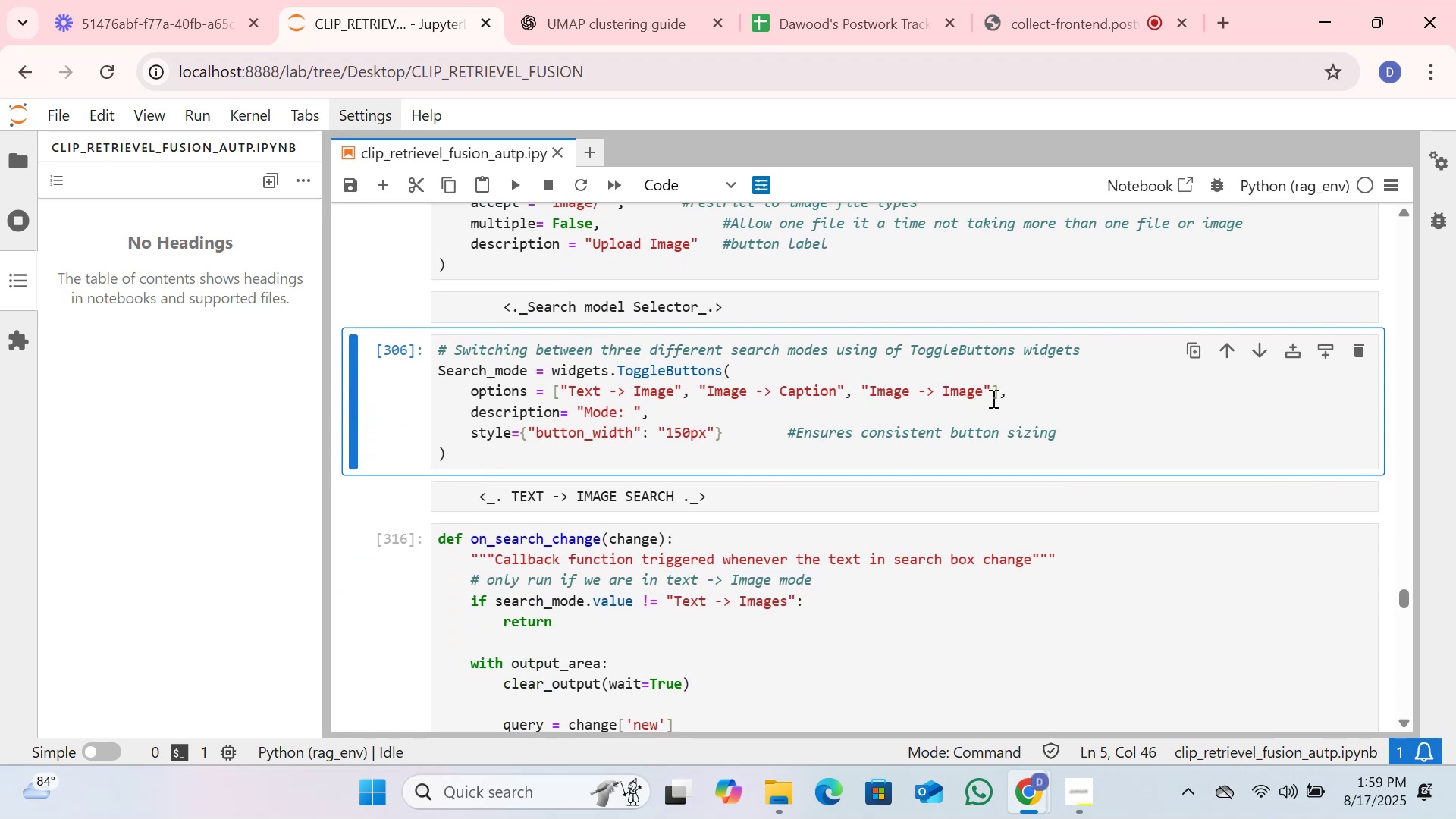 
wait(9.1)
 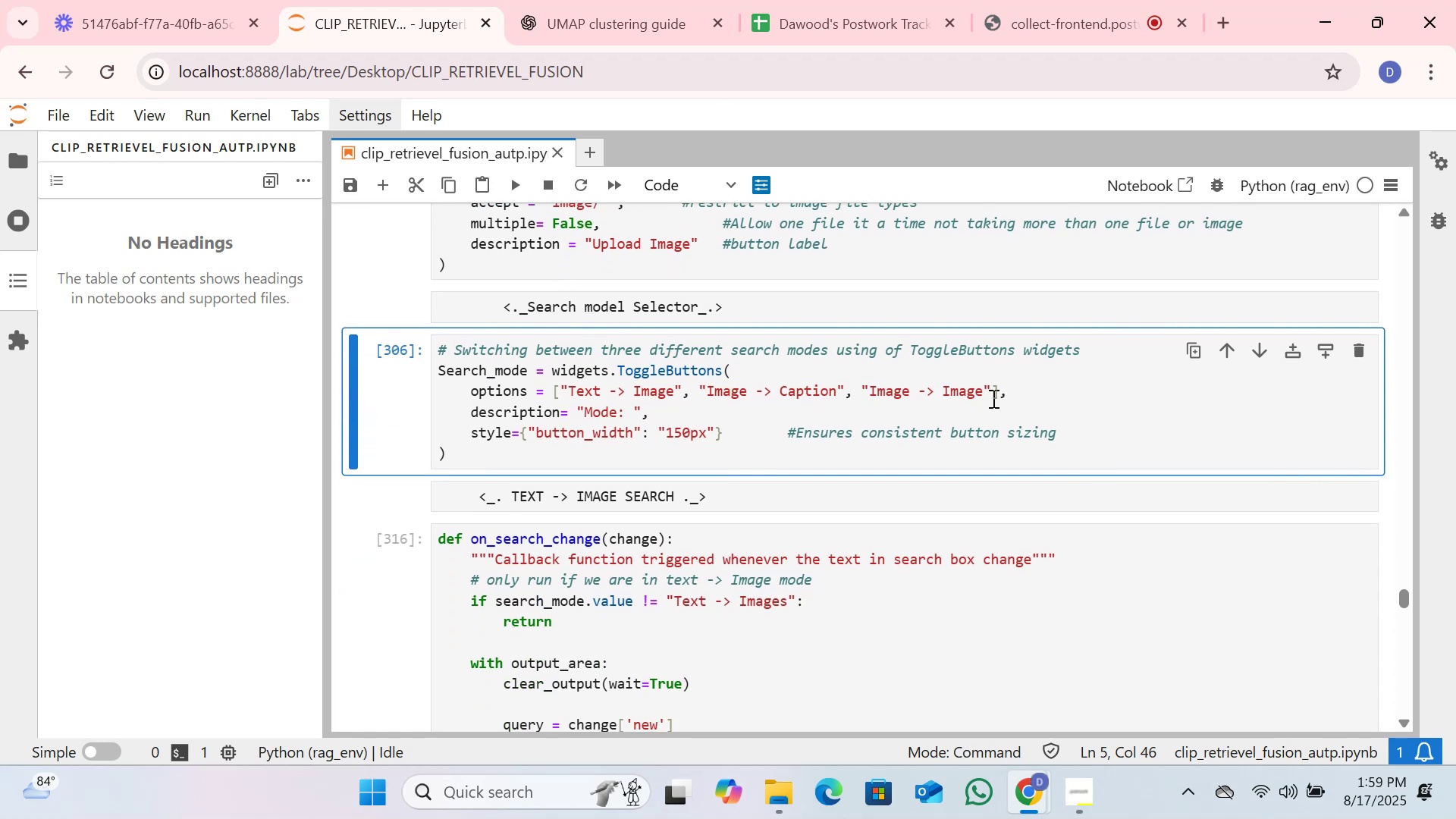 
left_click([510, 187])
 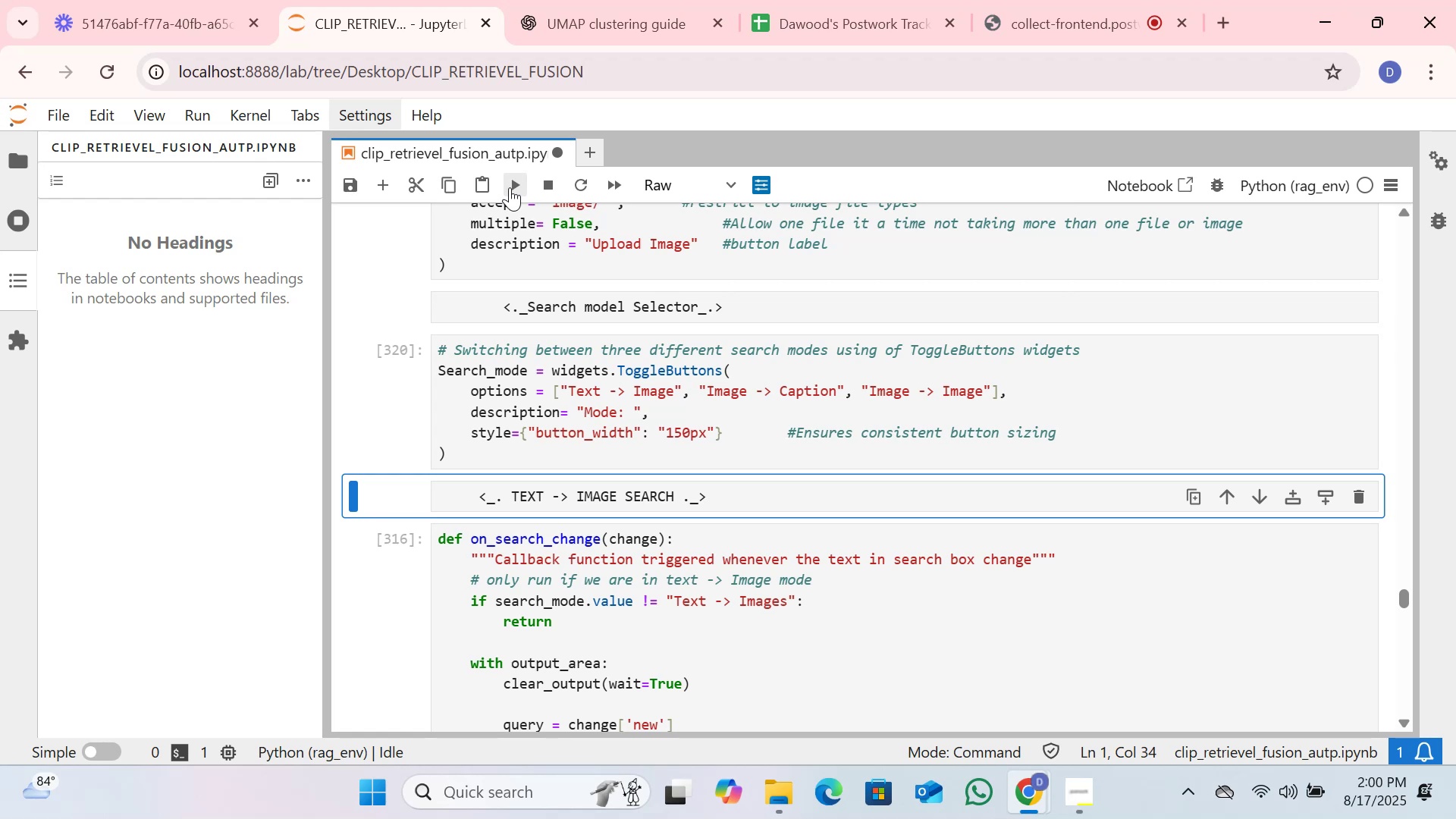 
left_click([511, 187])
 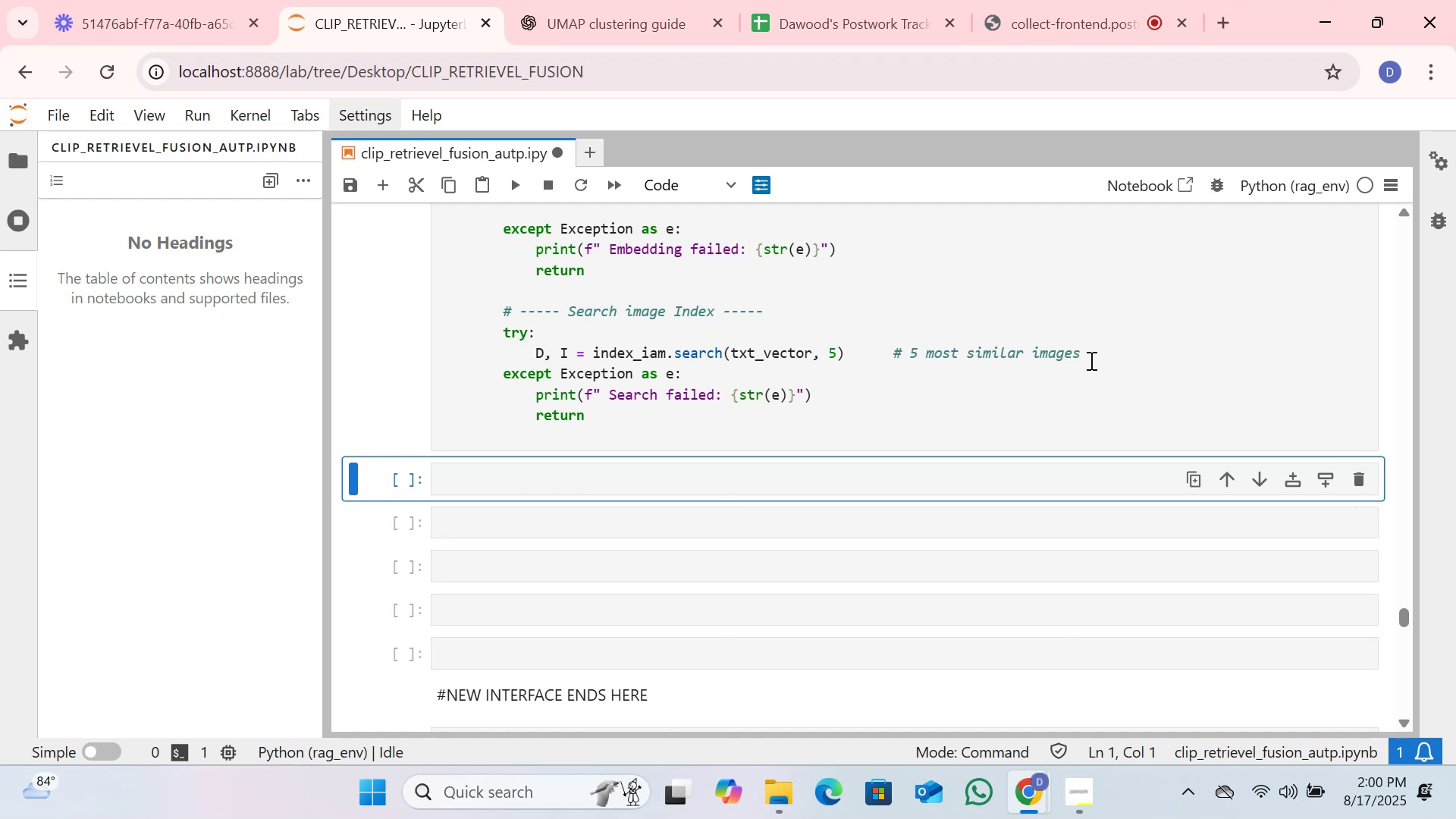 
wait(12.16)
 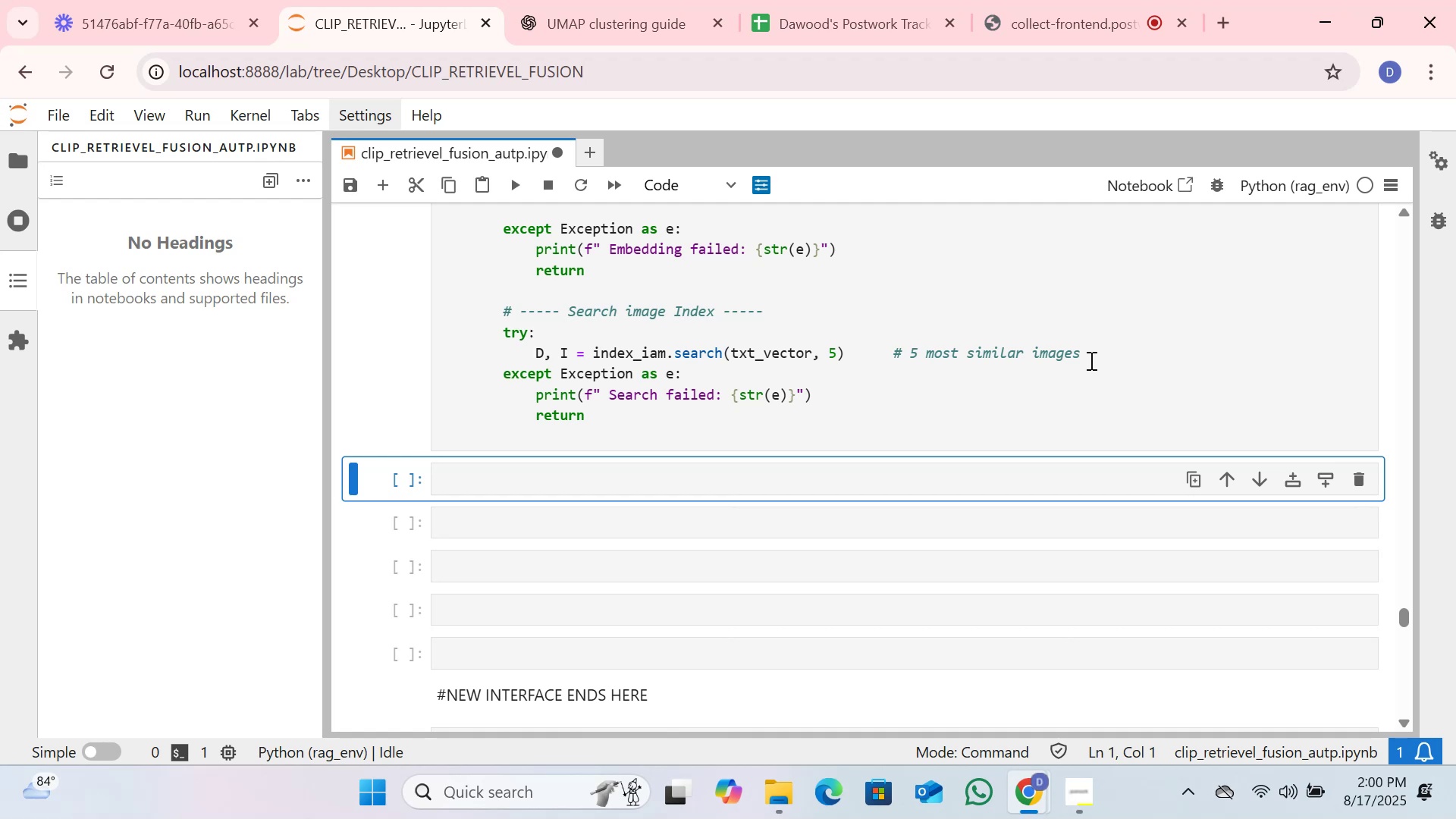 
left_click([624, 413])
 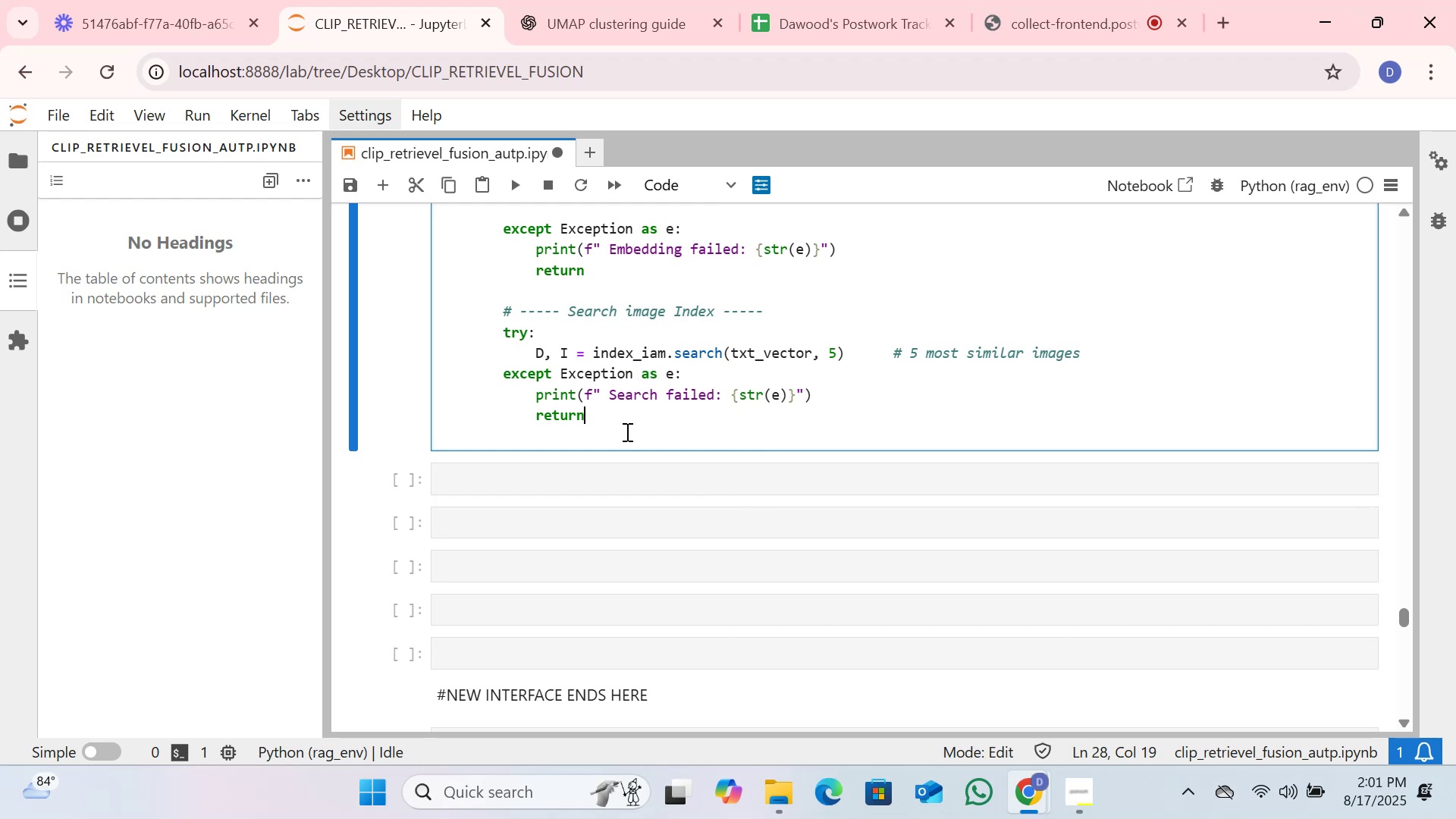 
wait(48.44)
 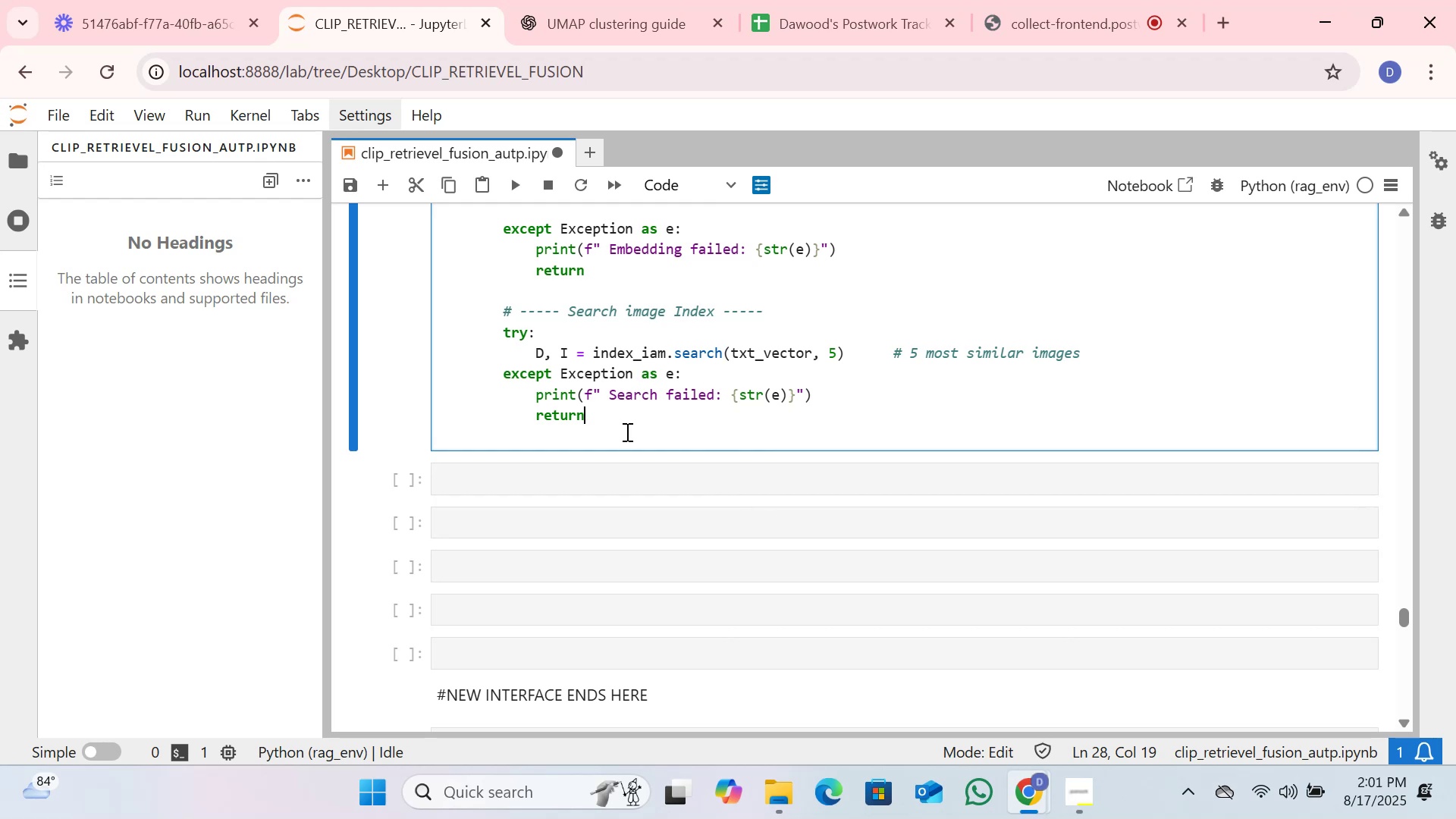 
key(Enter)
 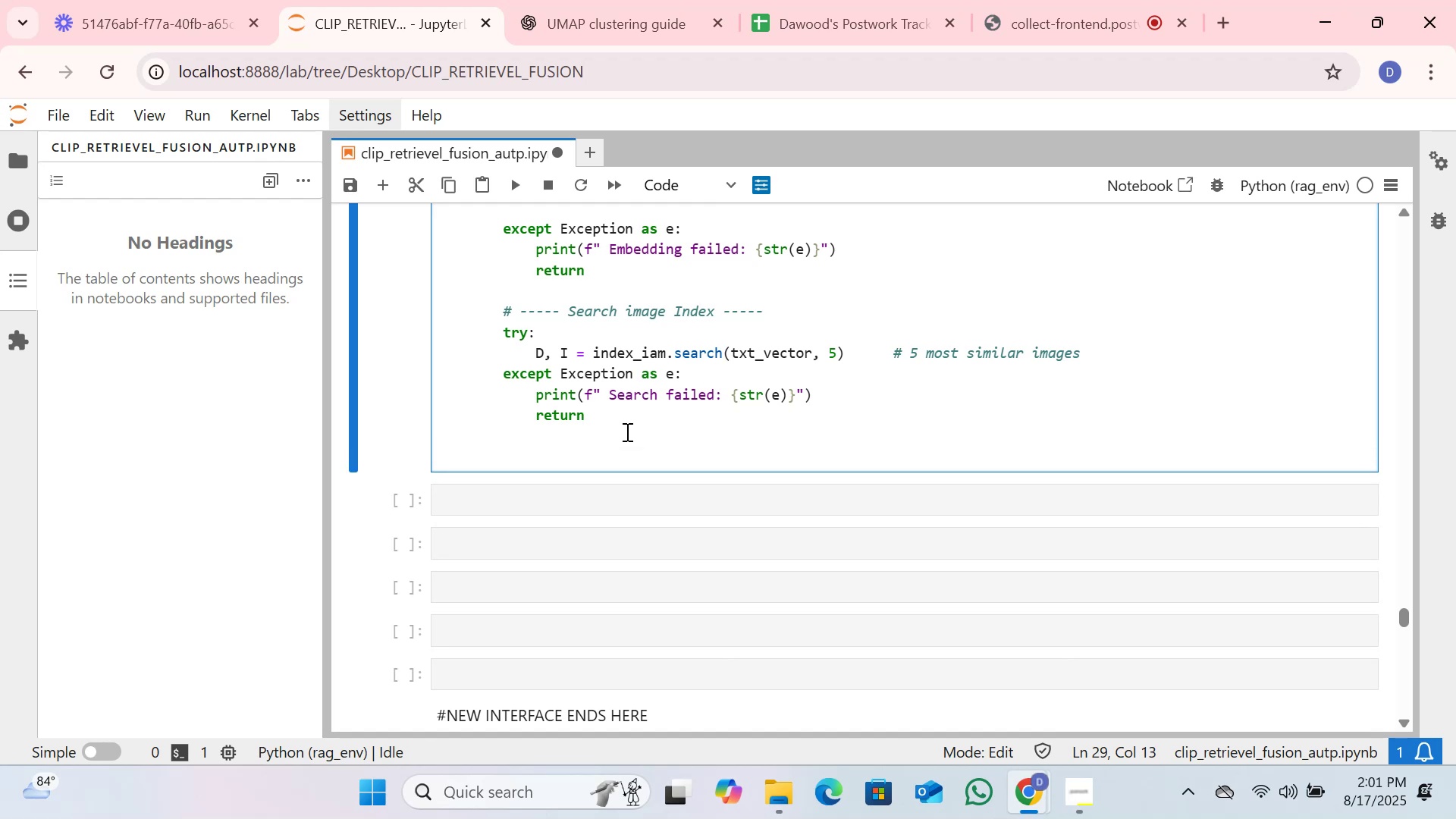 
key(Enter)
 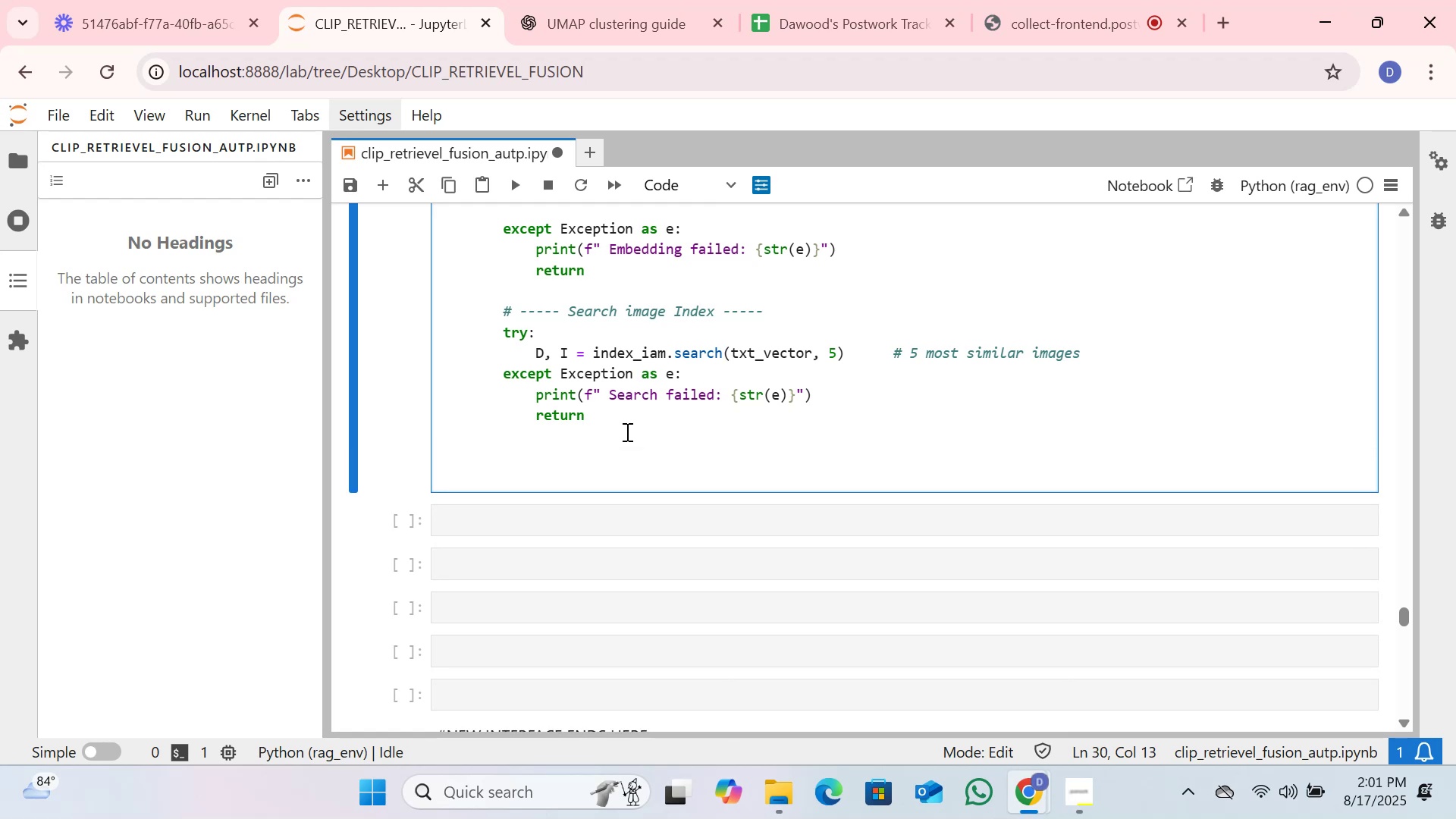 
key(Backspace)
 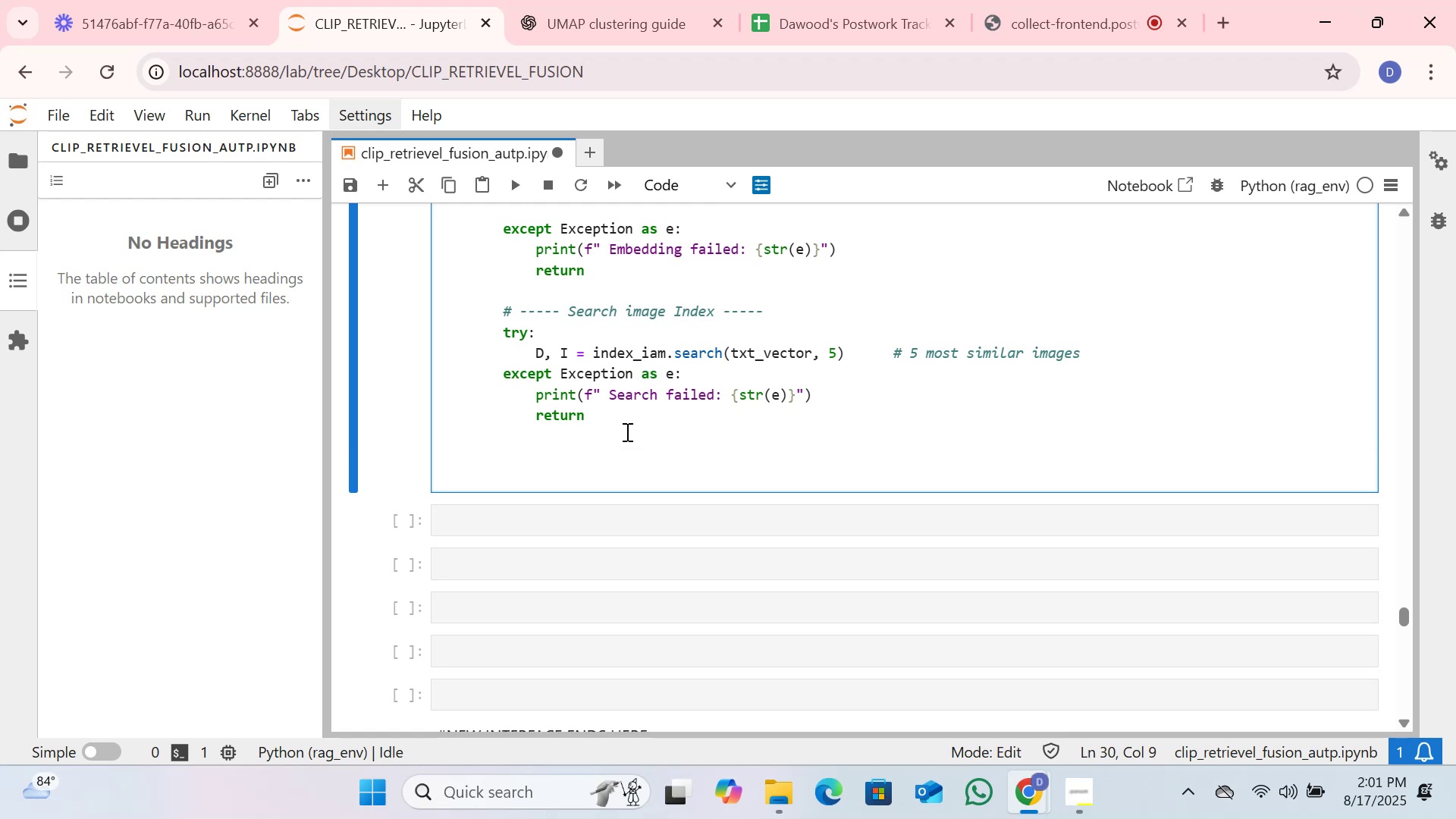 
key(Control+Slash)
 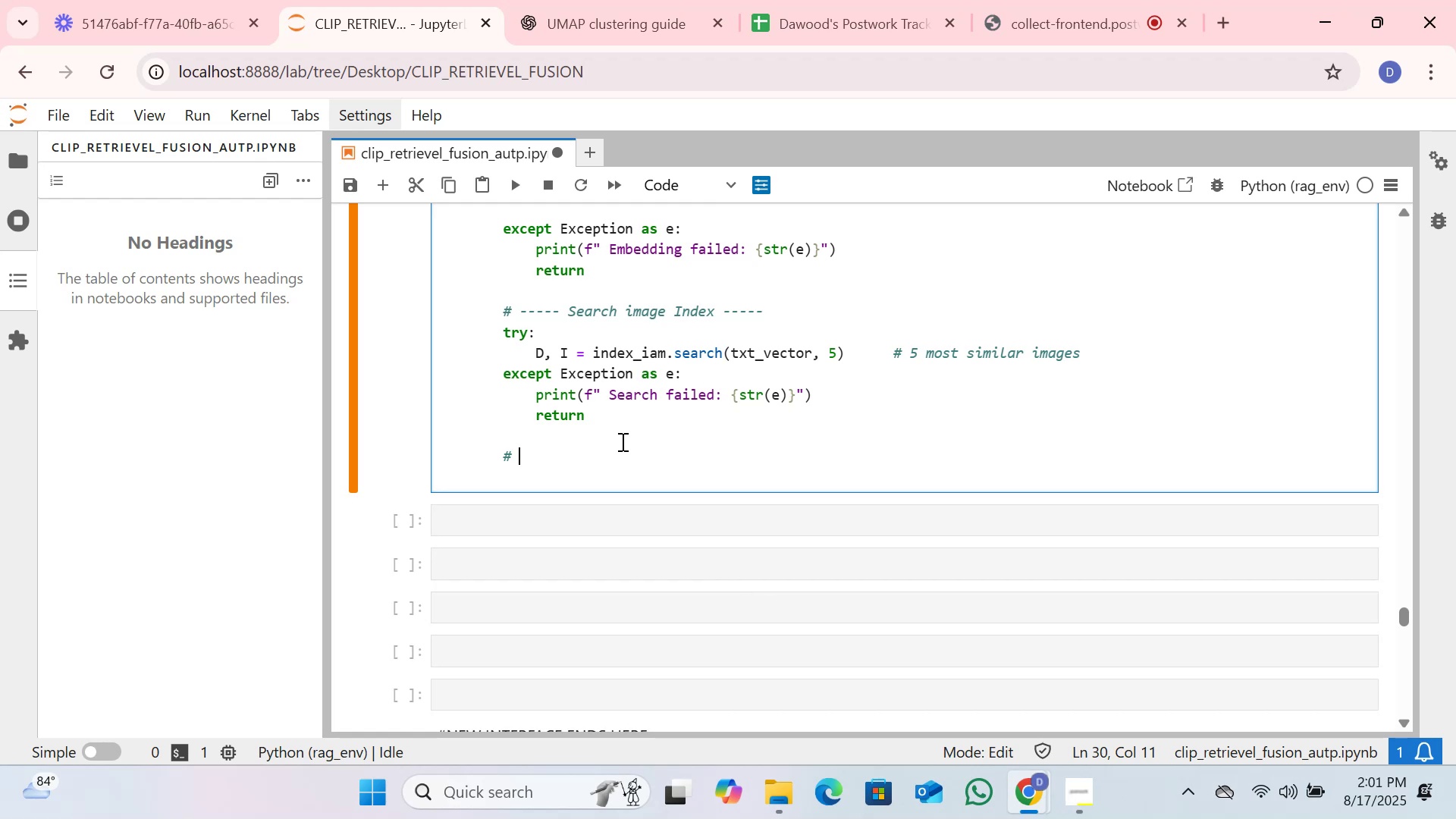 
wait(22.62)
 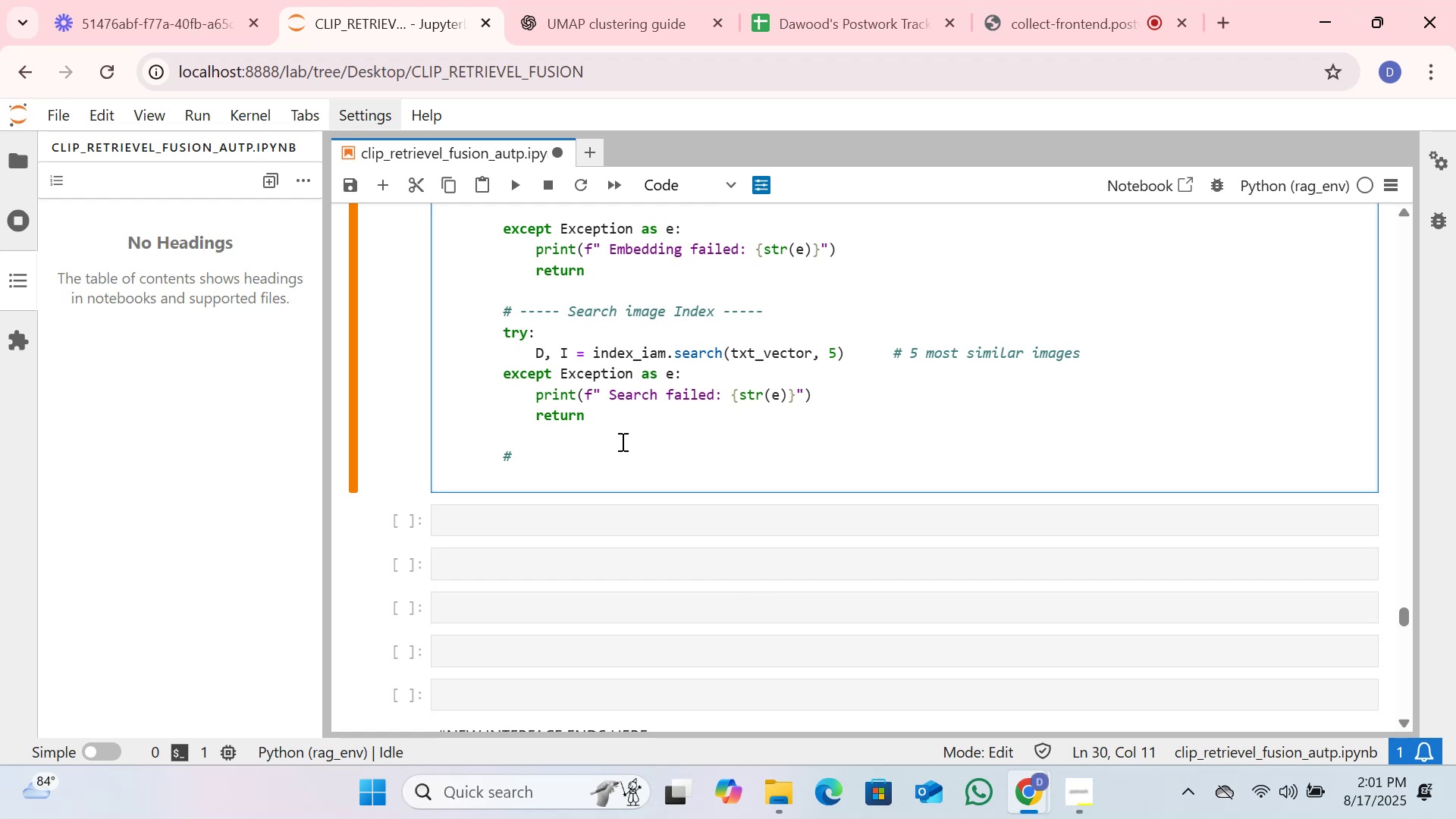 
type(__)
key(Backspace)
key(Backspace)
type(----- Display Result)
 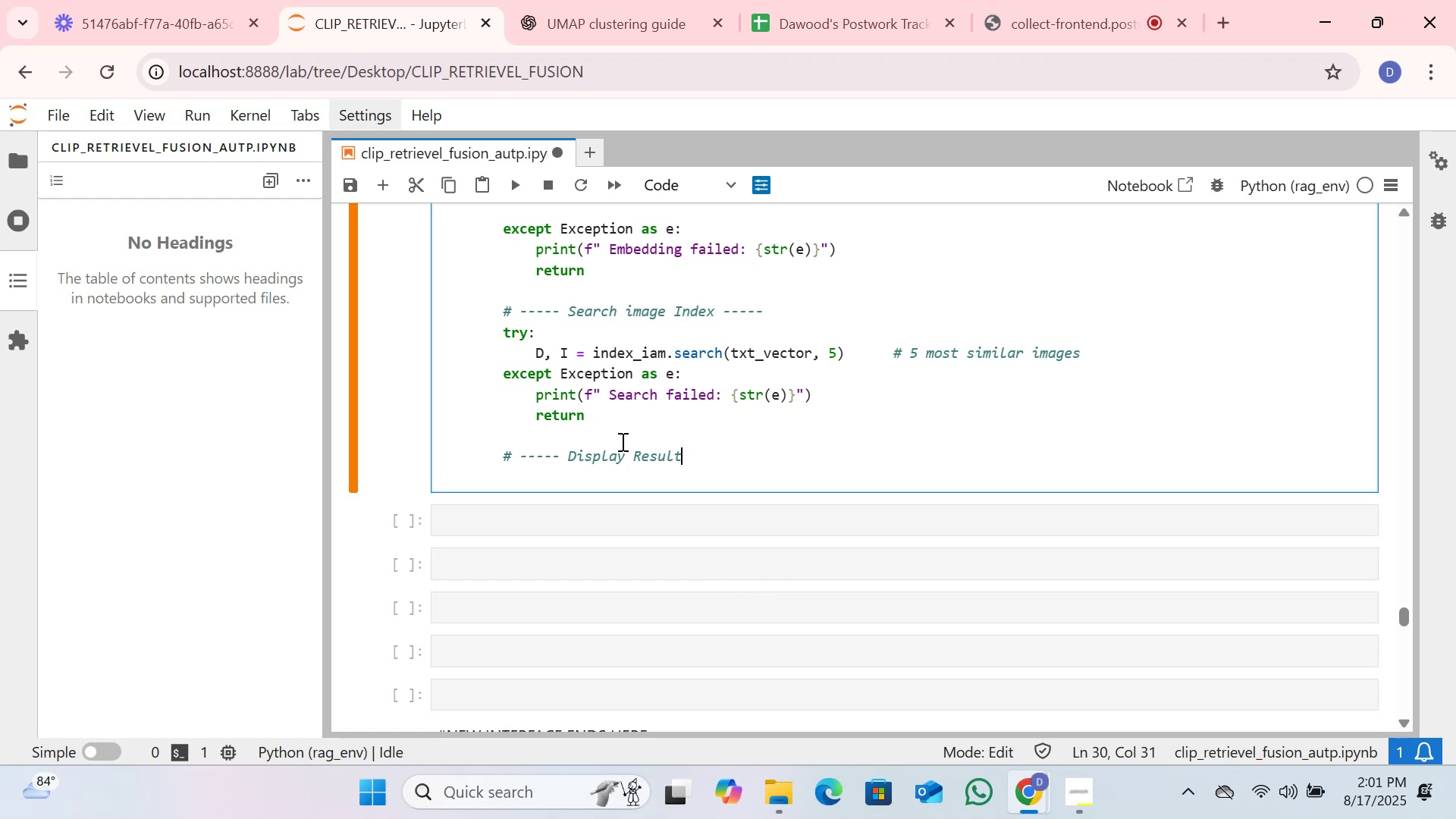 
key(S)
 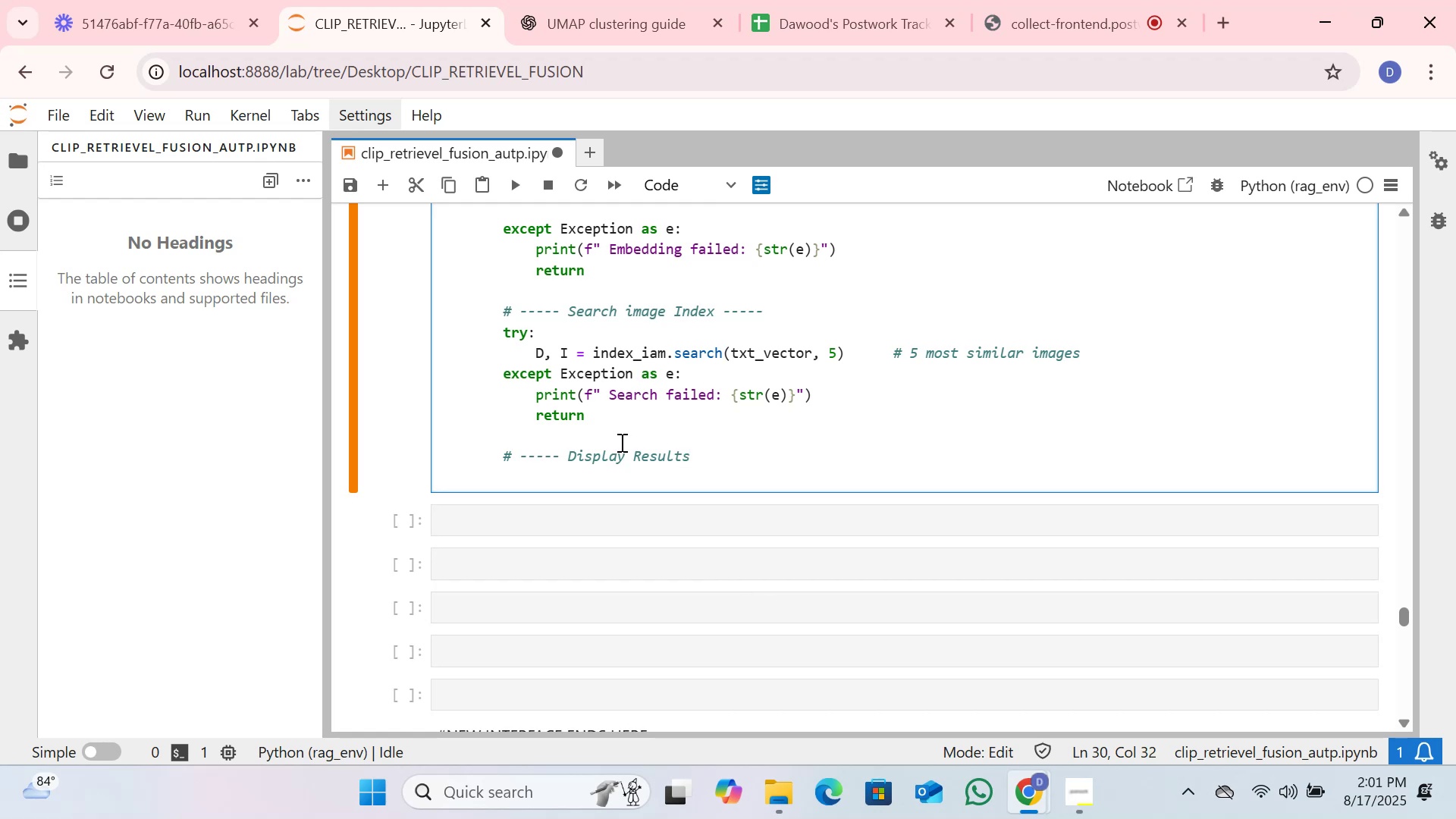 
key(Space)
 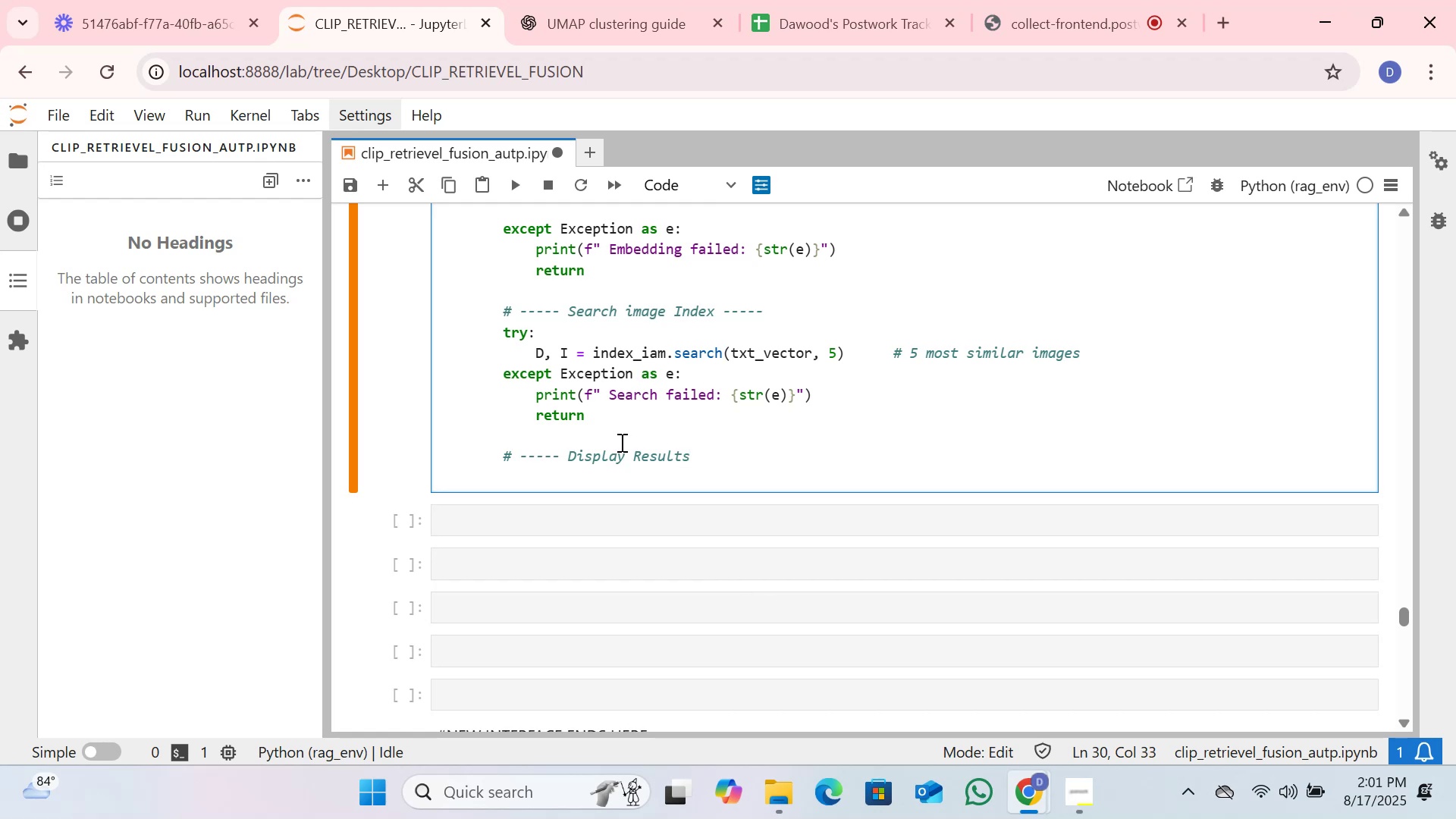 
key(Minus)
 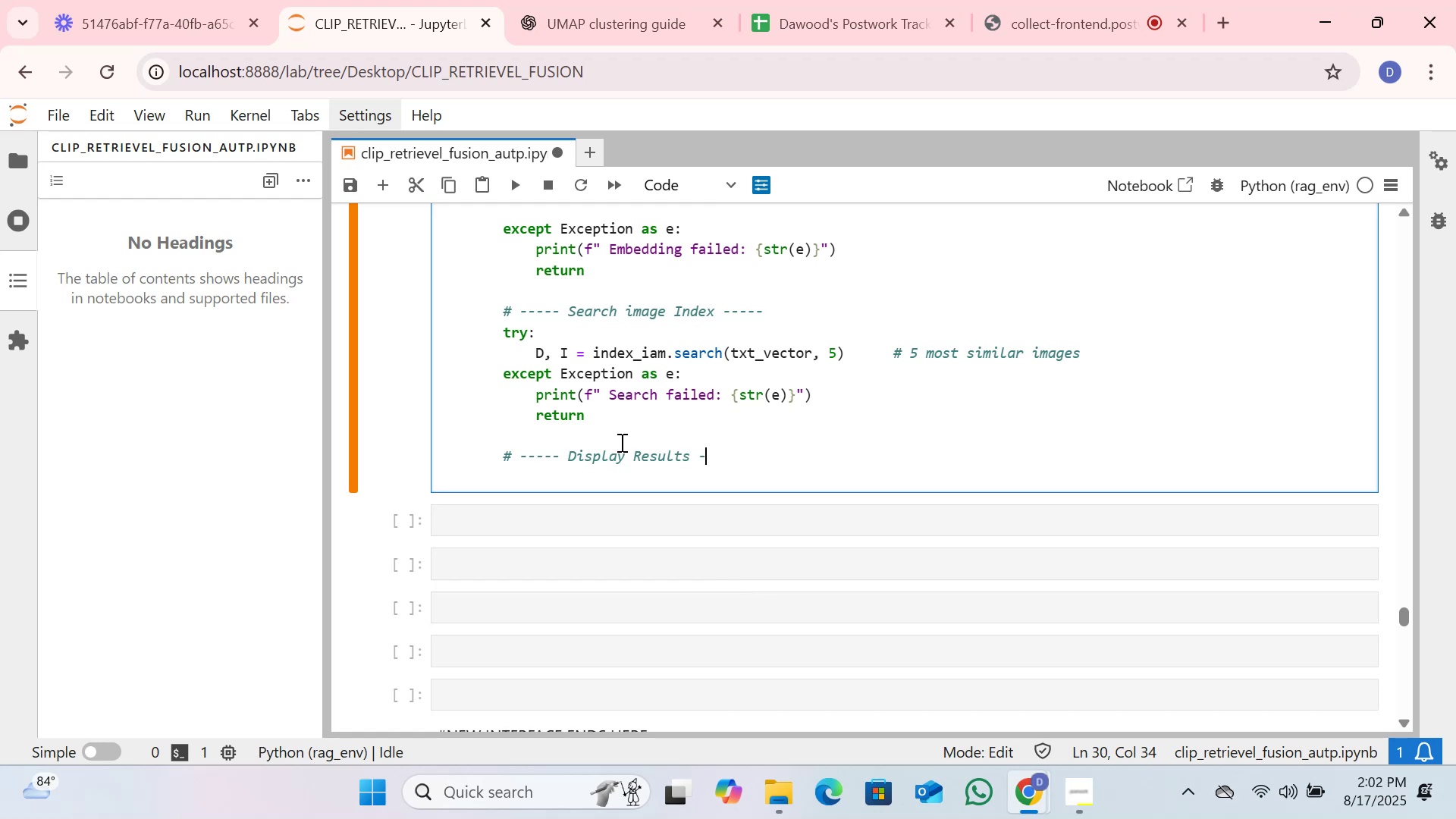 
key(Minus)
 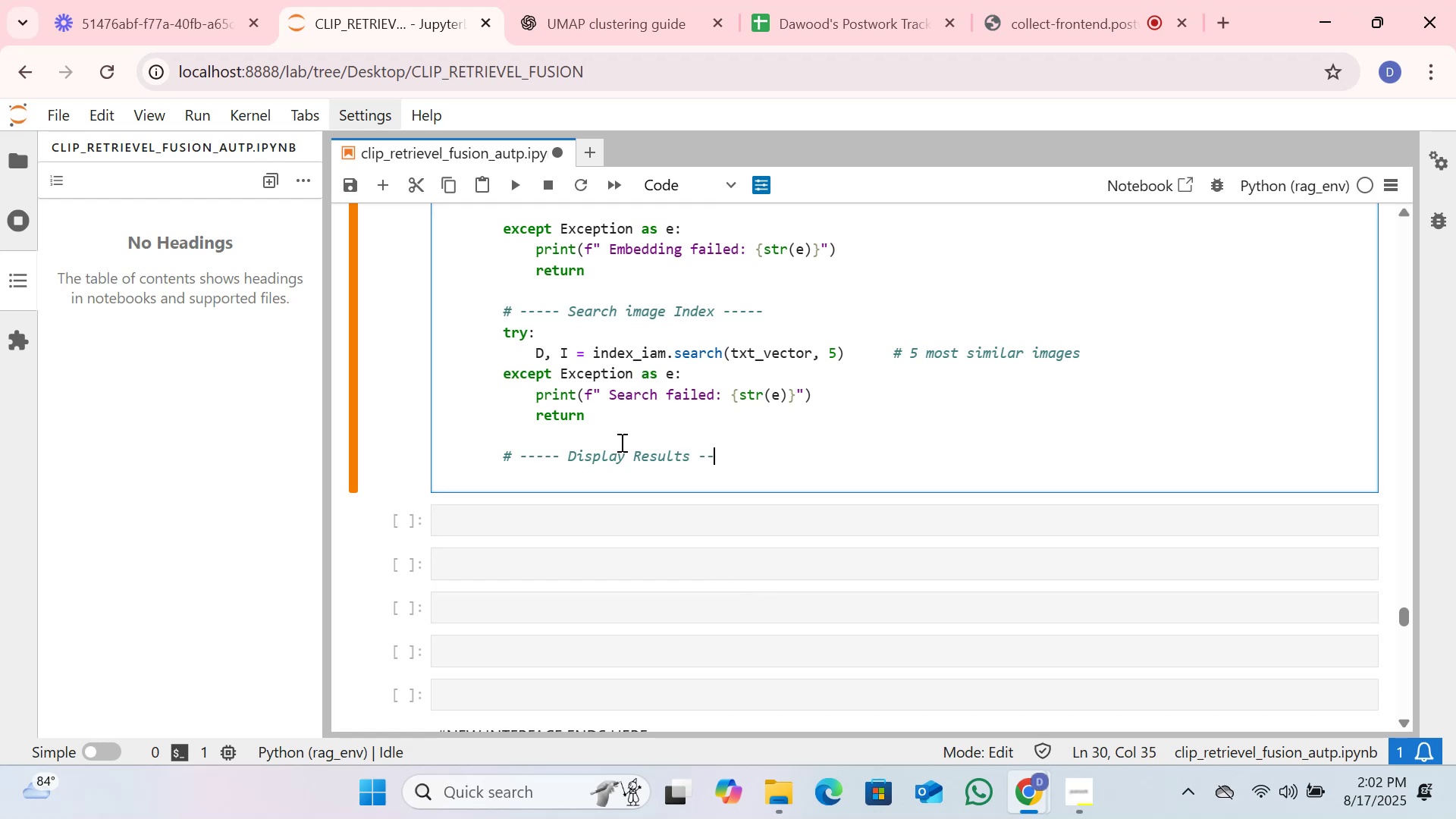 
key(Minus)
 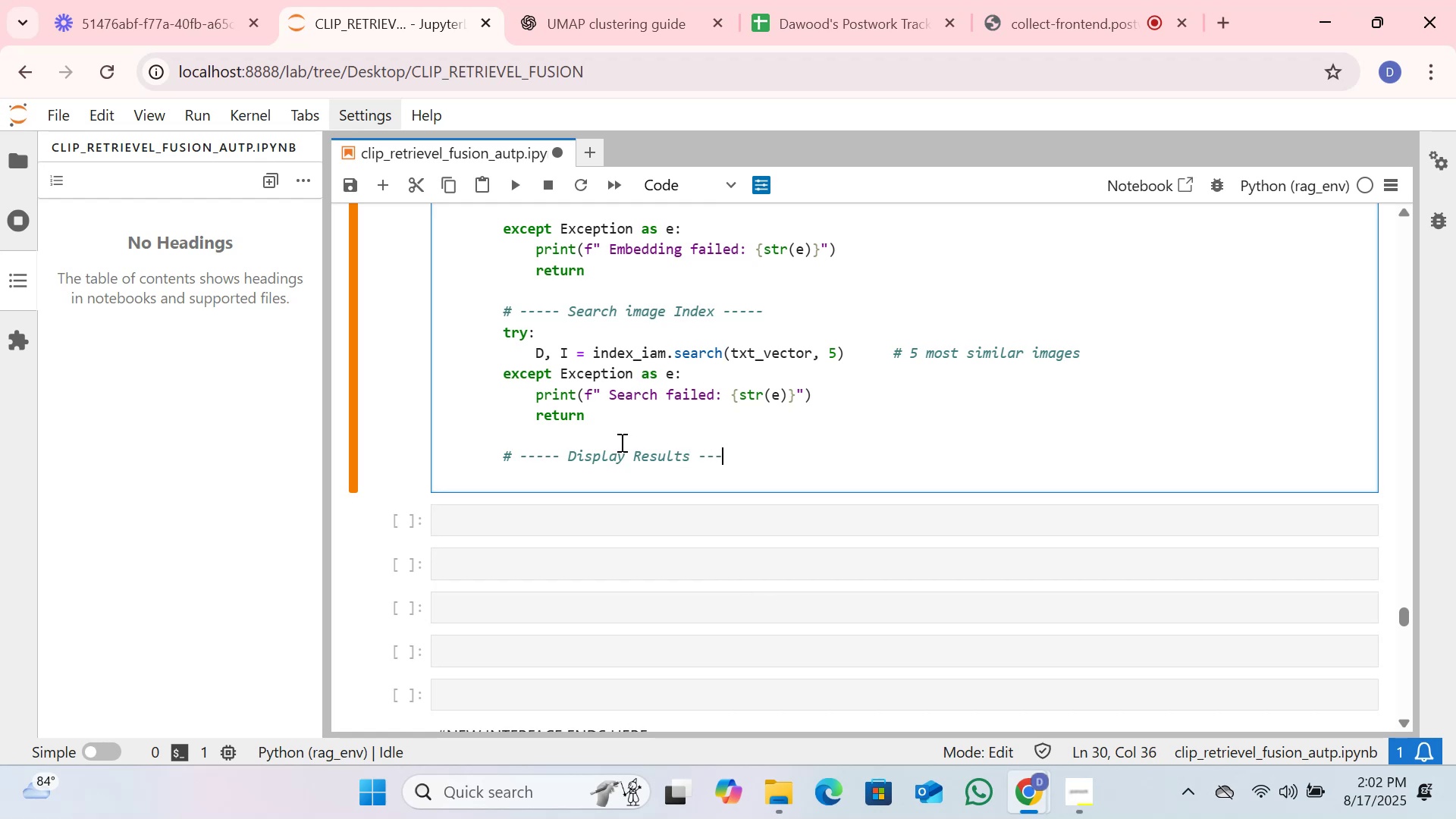 
key(Minus)
 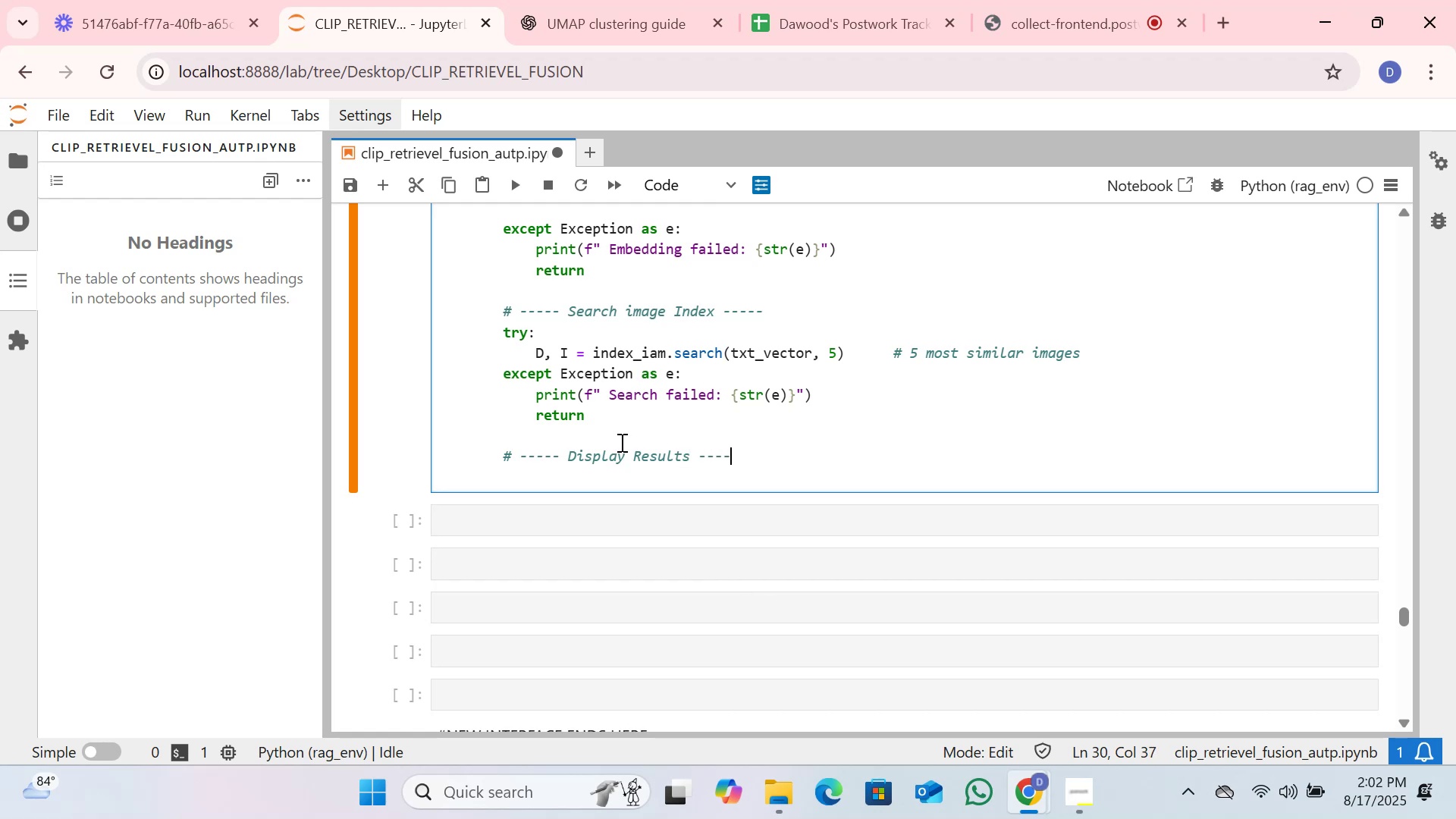 
key(Minus)
 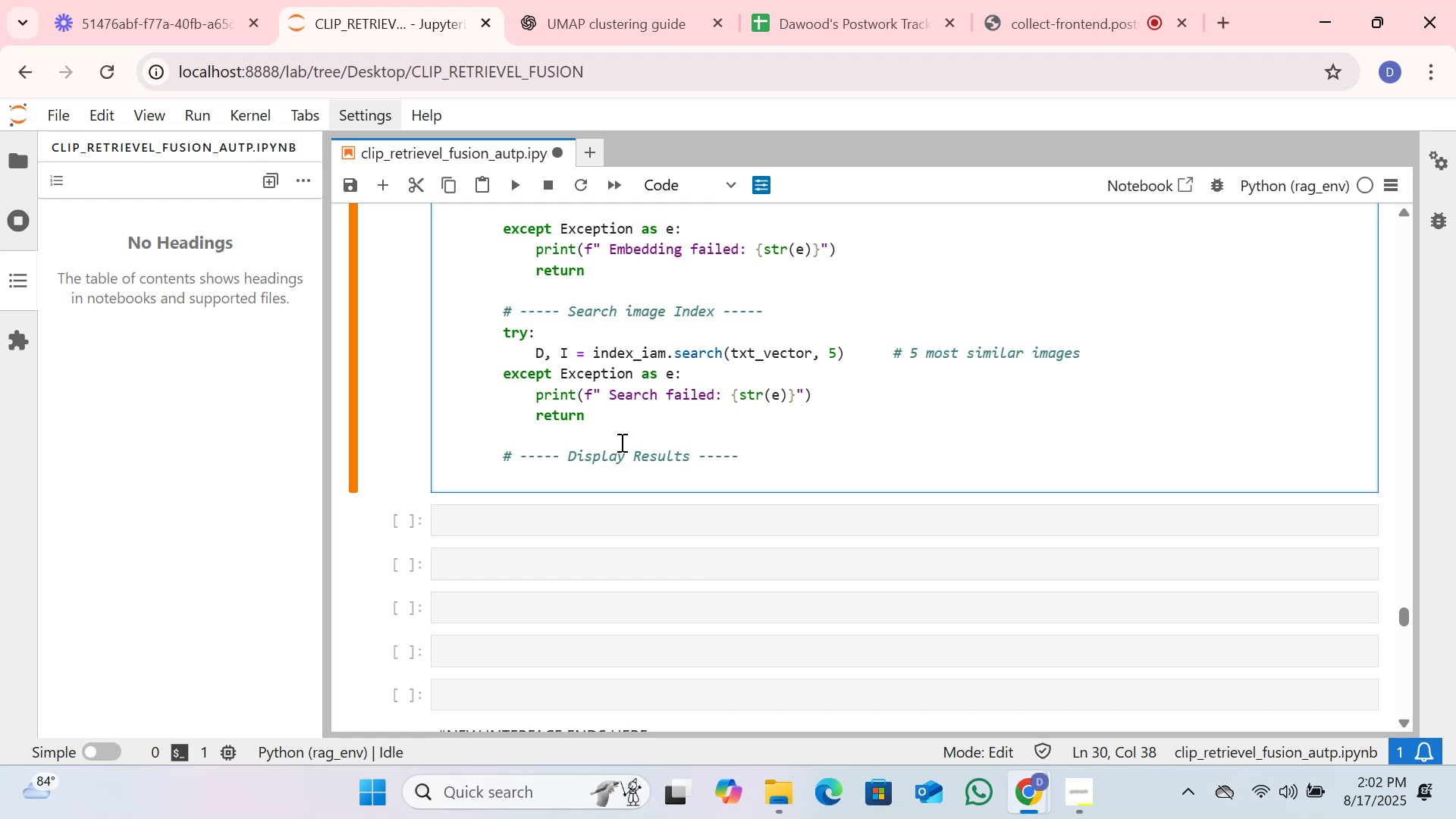 
key(Enter)
 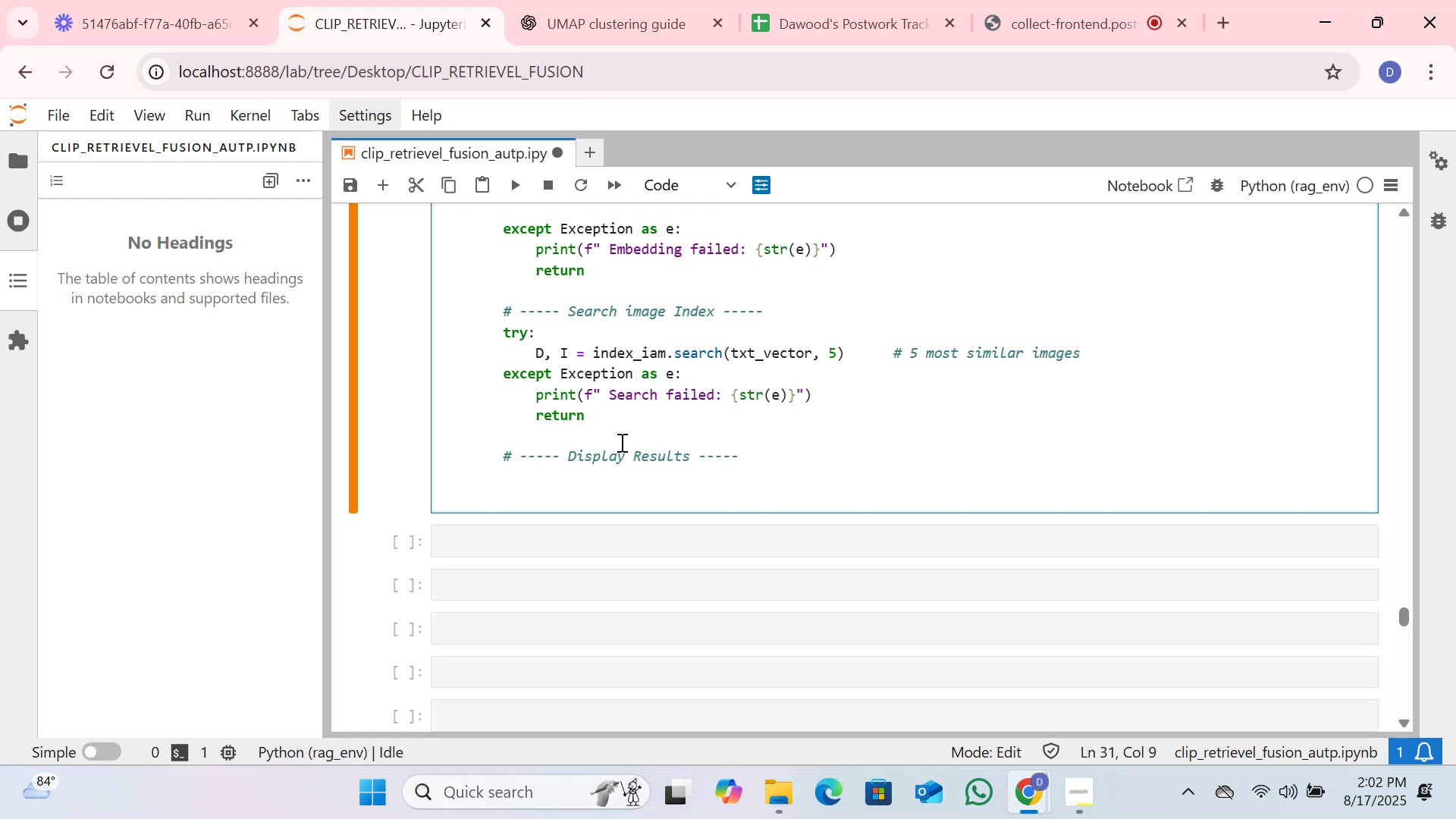 
type(pt.close()
 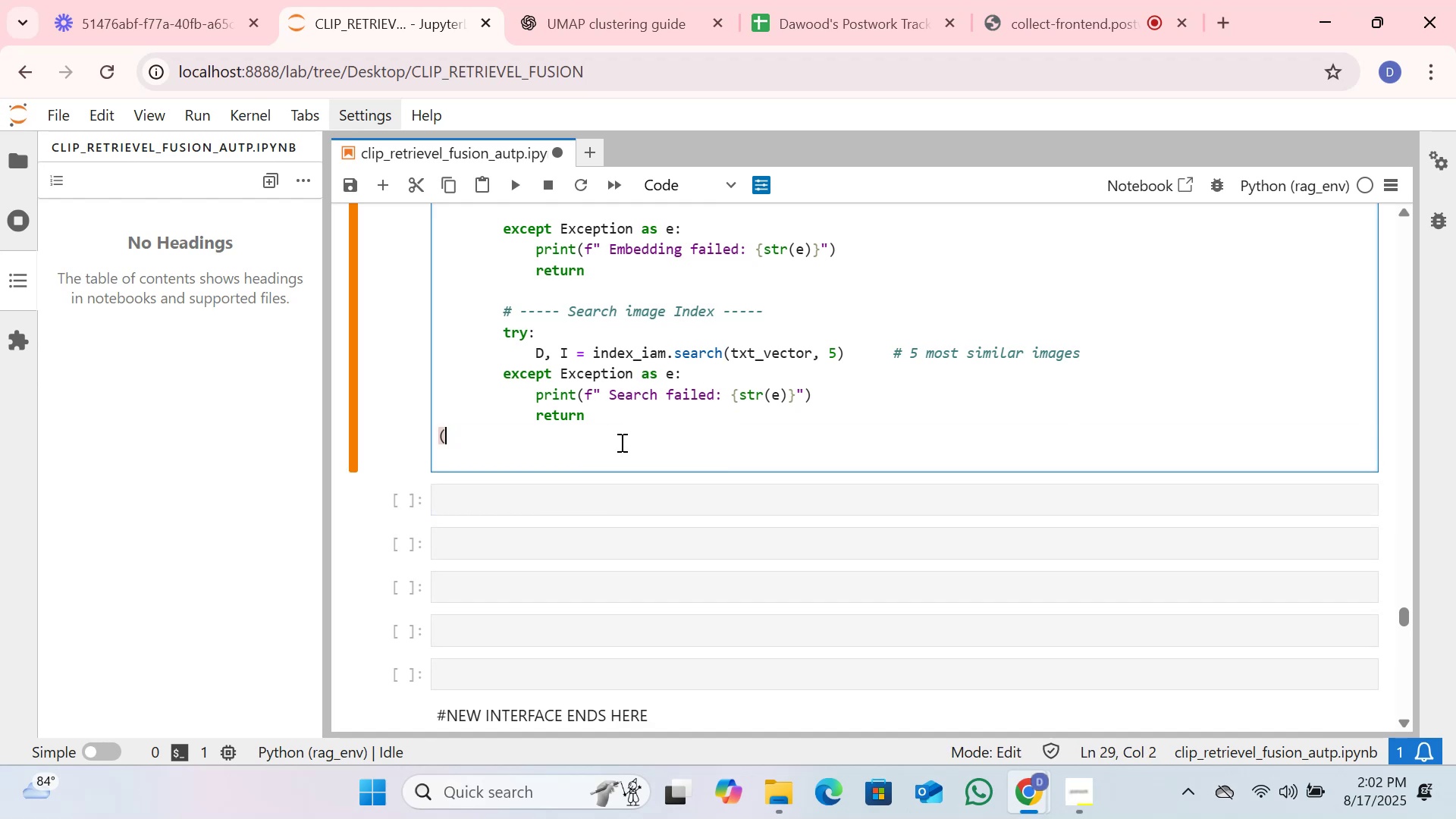 
left_click([620, 442])
 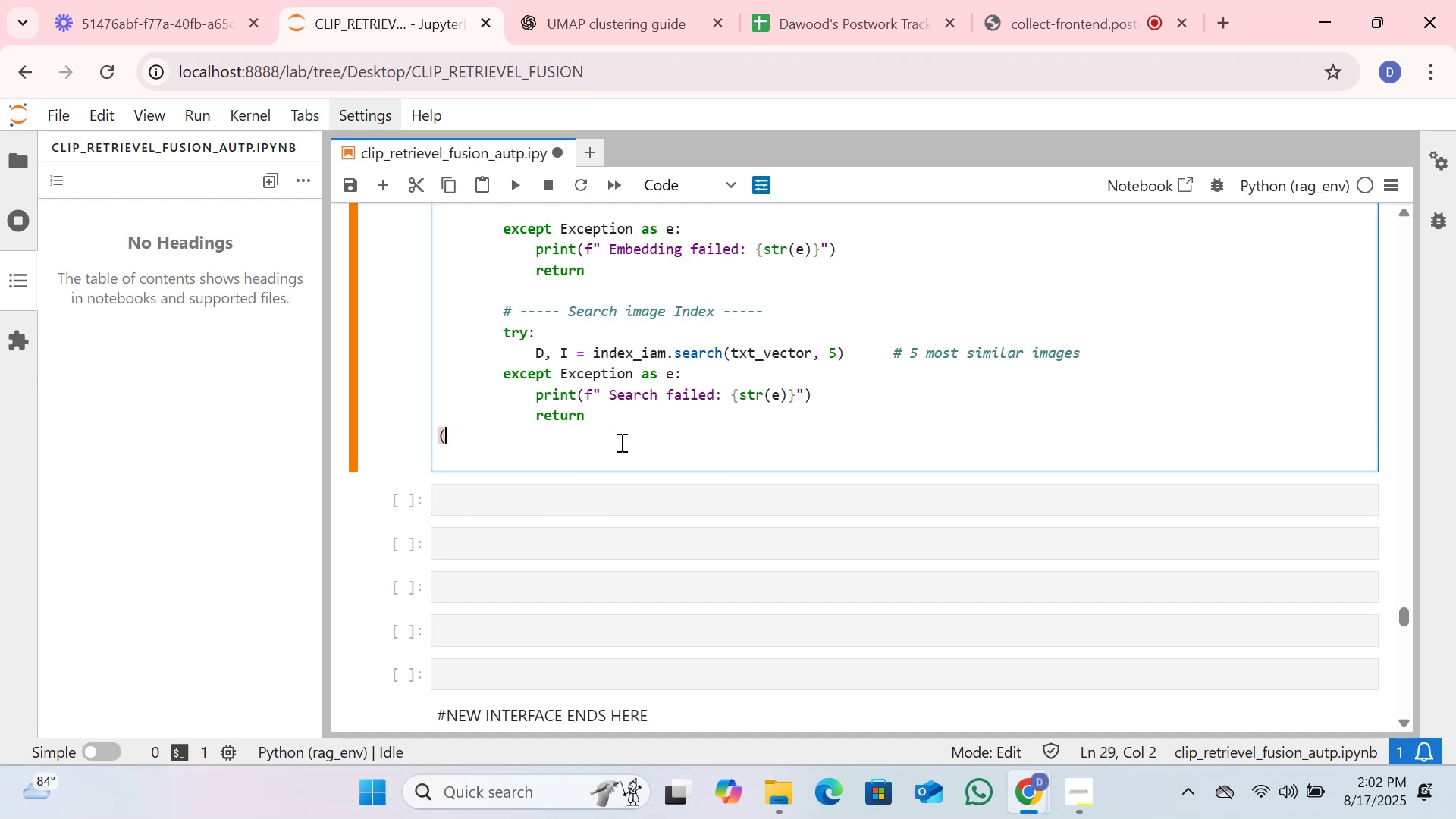 
key(Control+Z)
 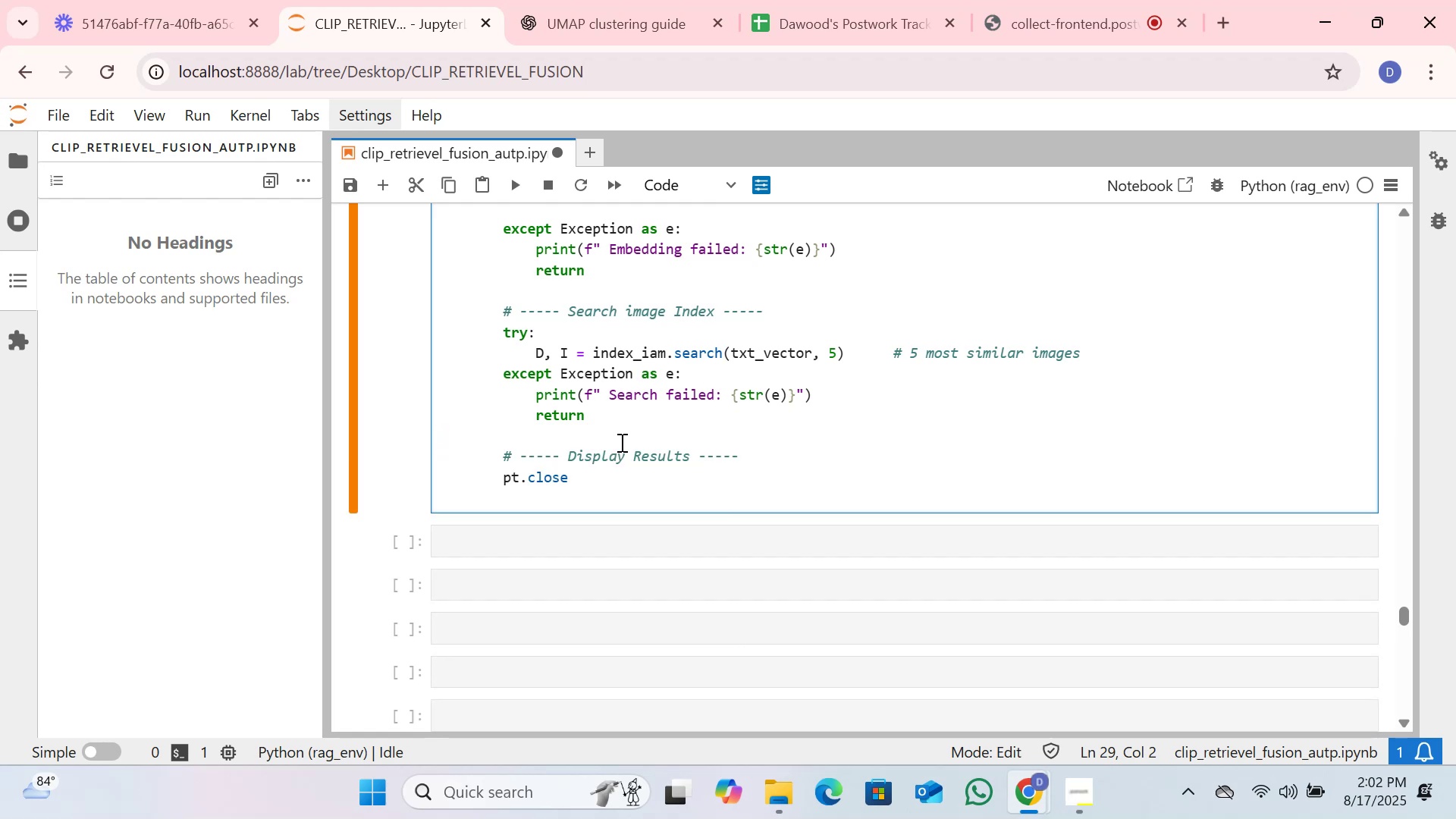 
type(('all'))
 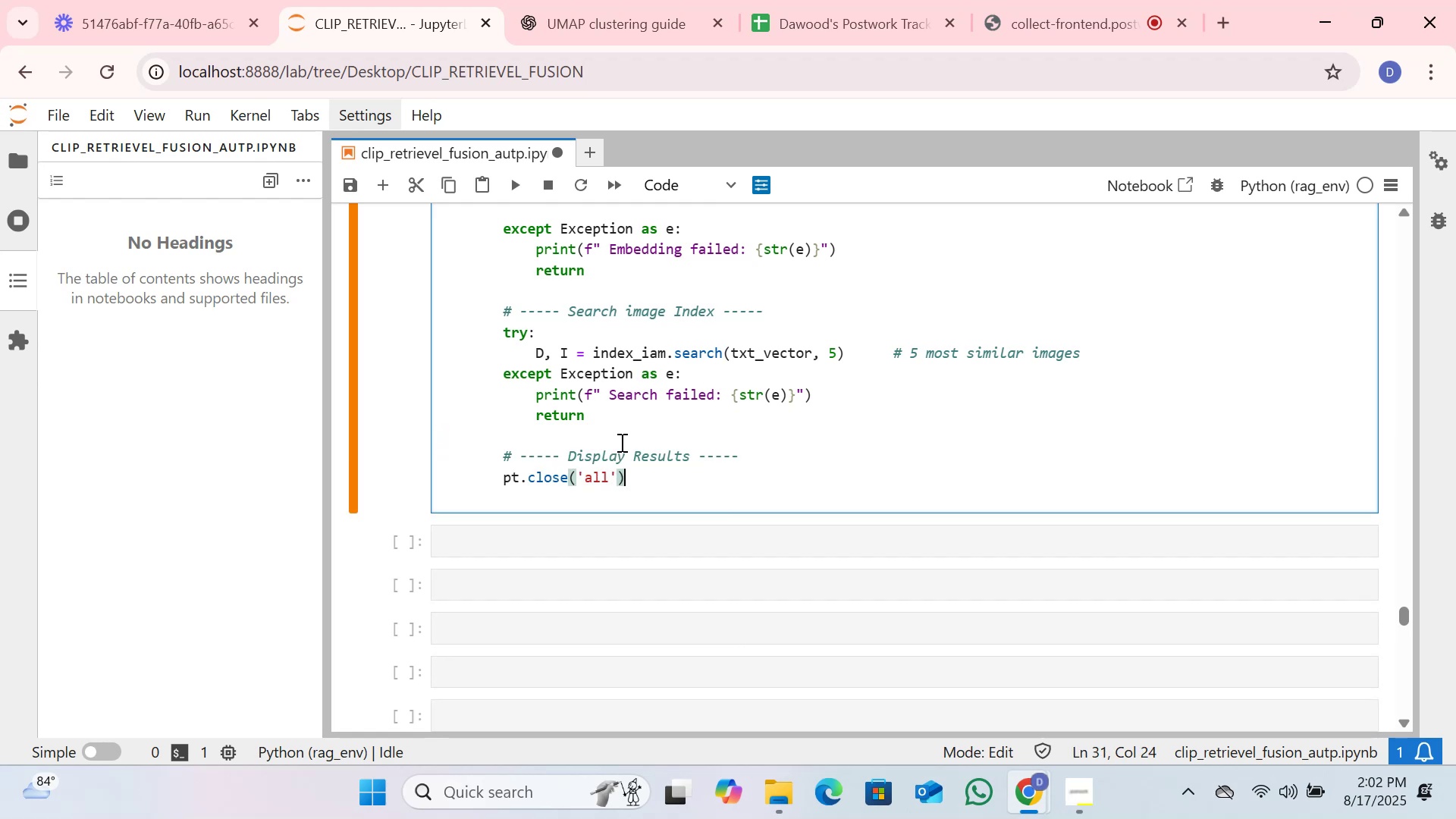 
wait(5.18)
 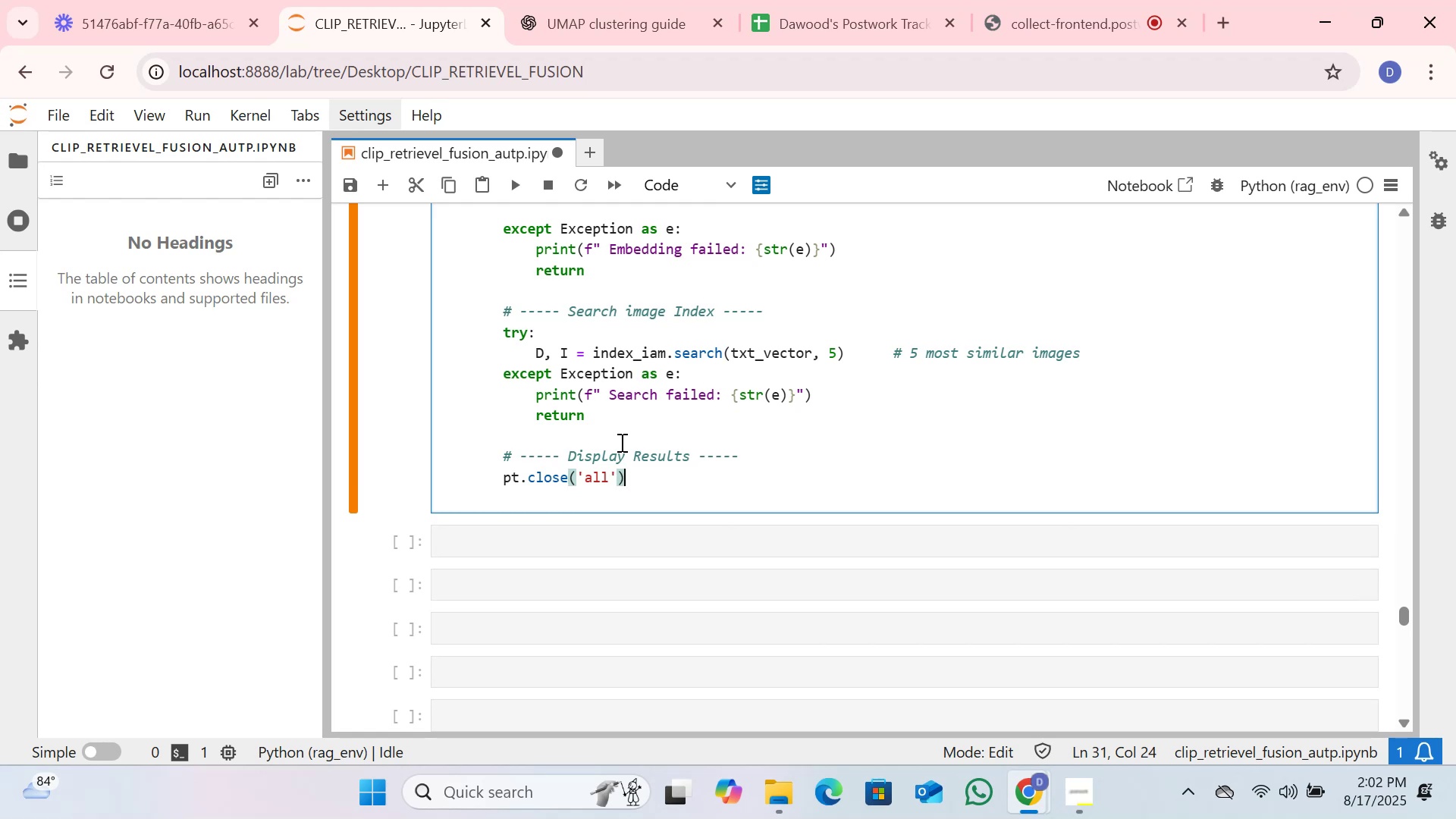 
left_click([511, 190])
 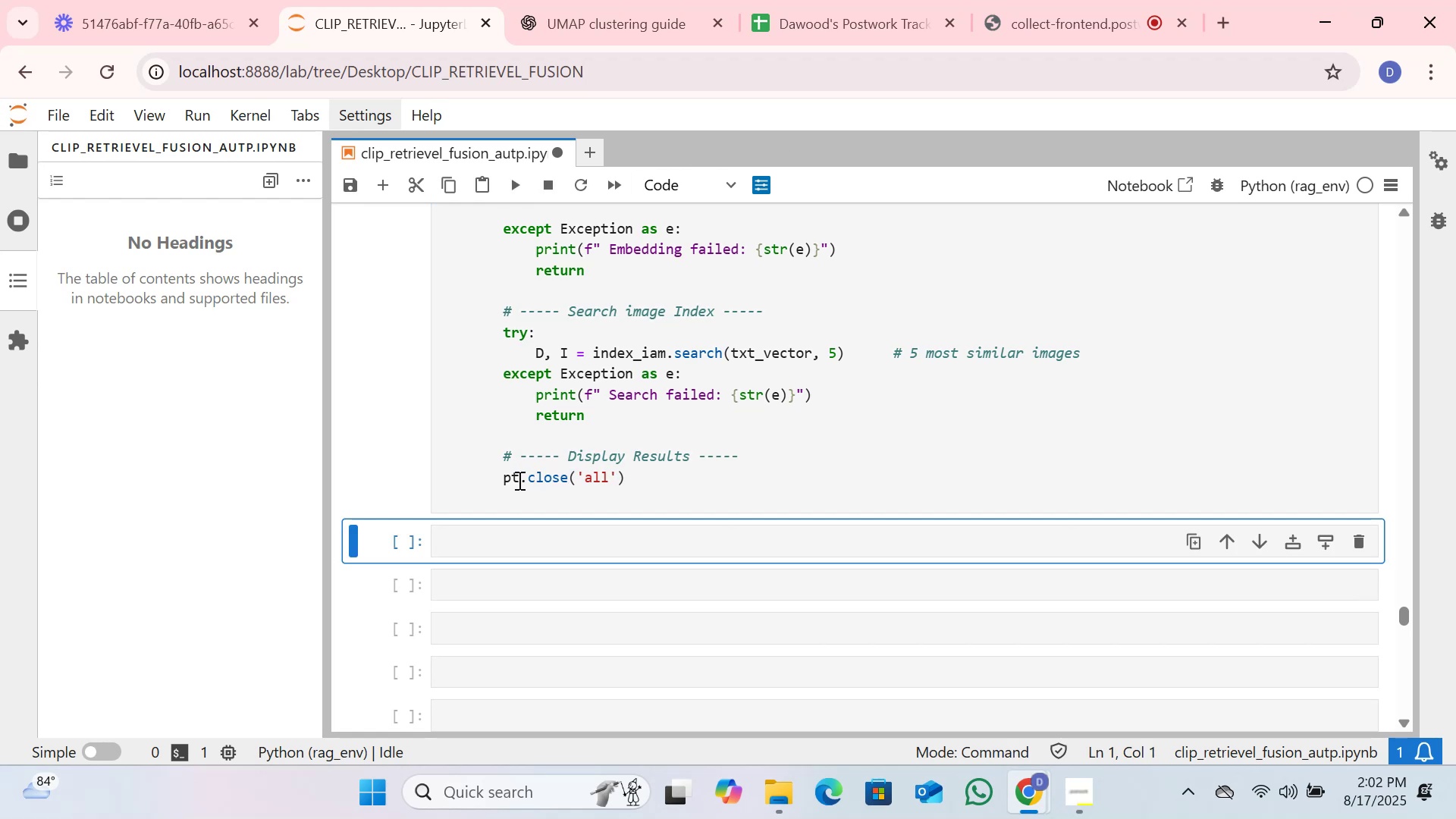 
left_click([507, 481])
 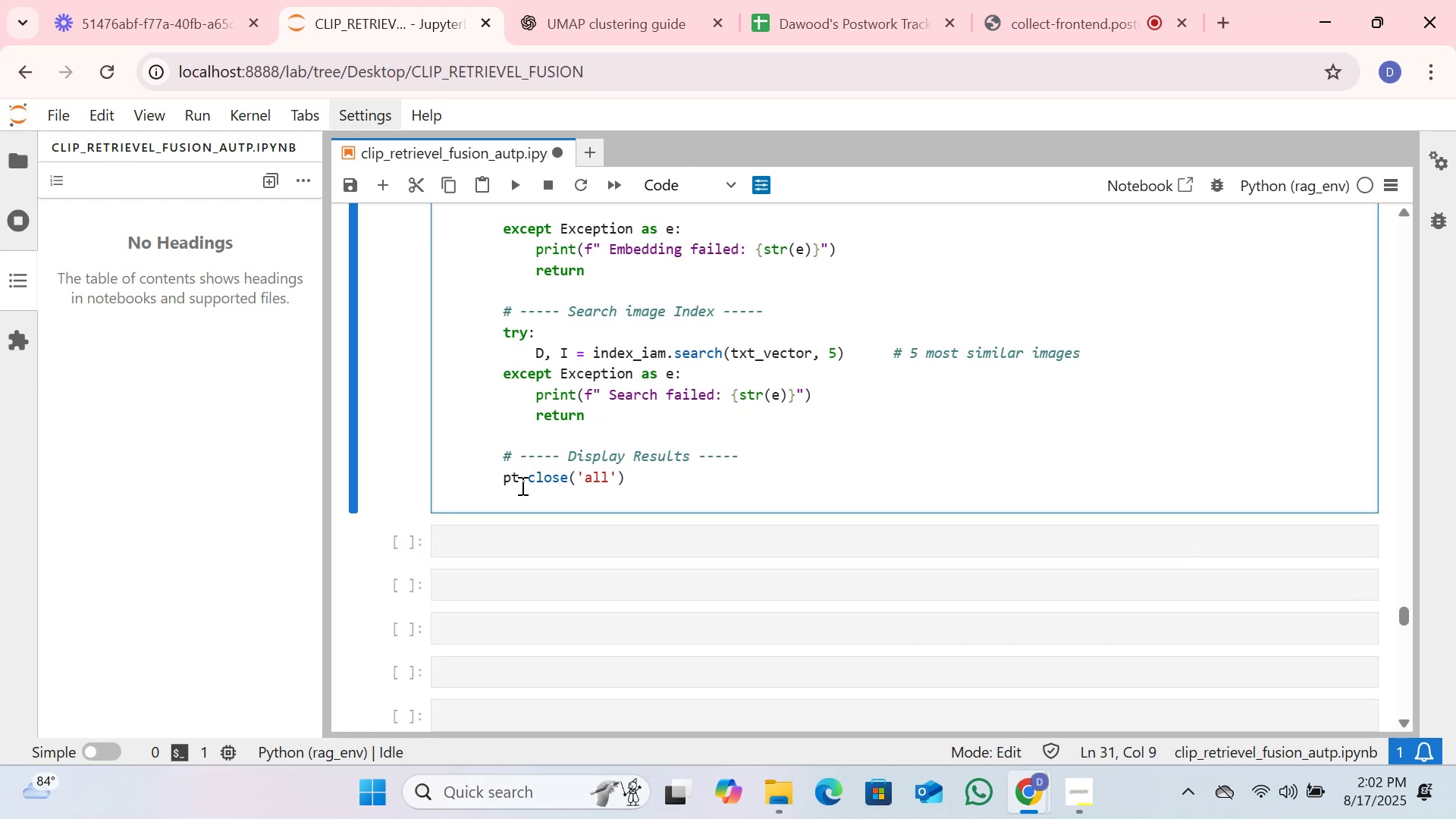 
key(ArrowRight)
 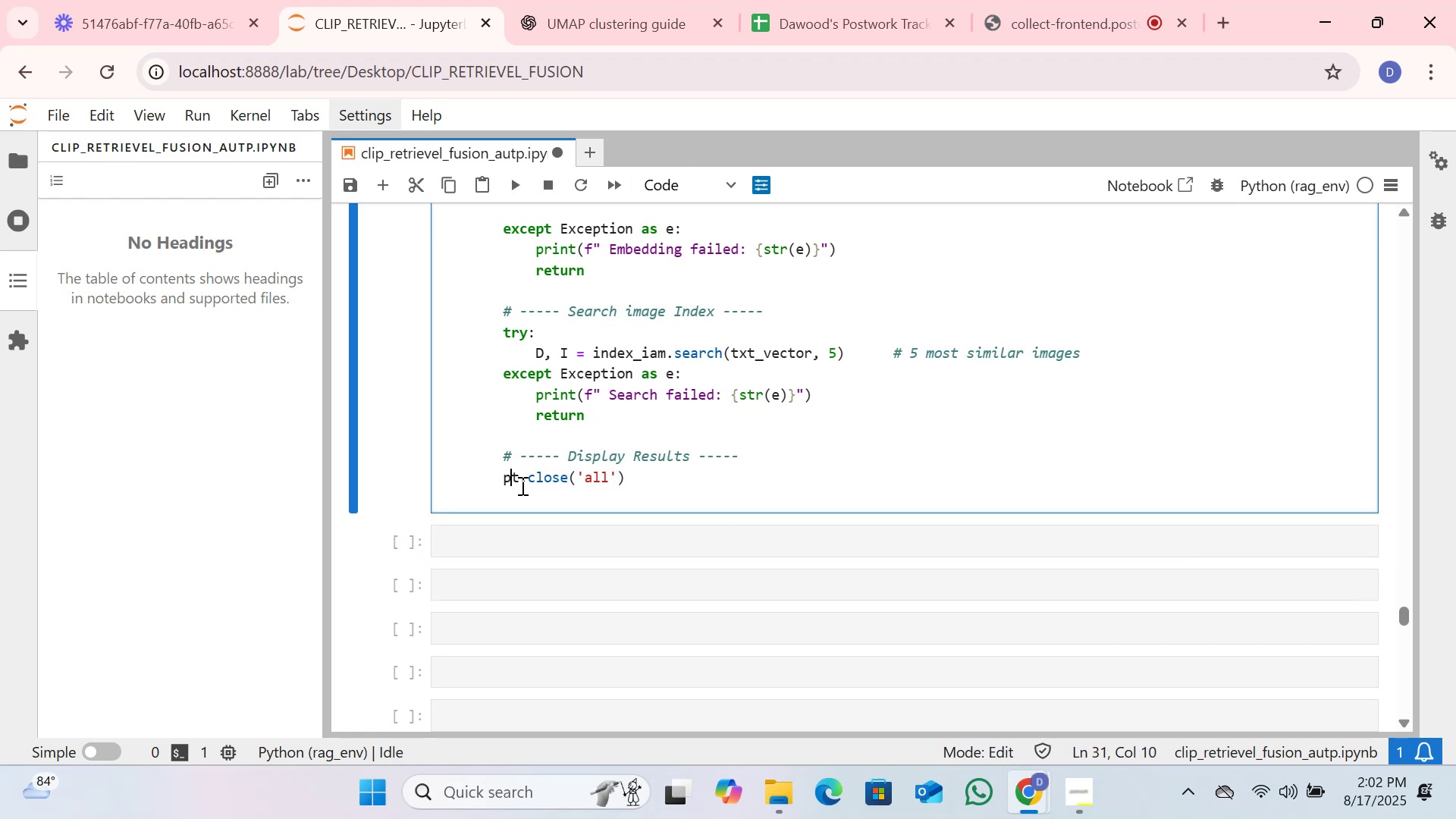 
key(L)
 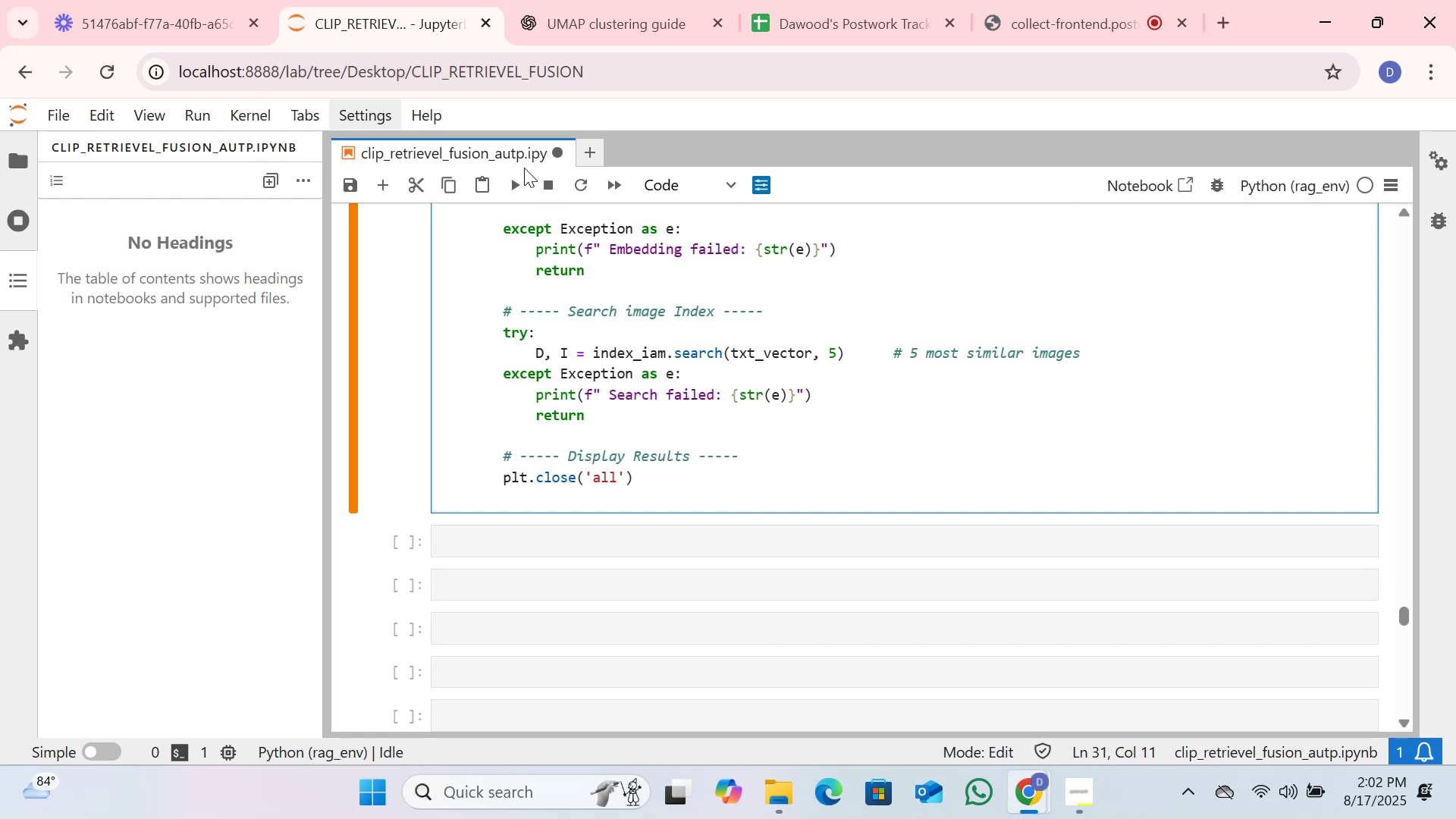 
left_click([517, 180])
 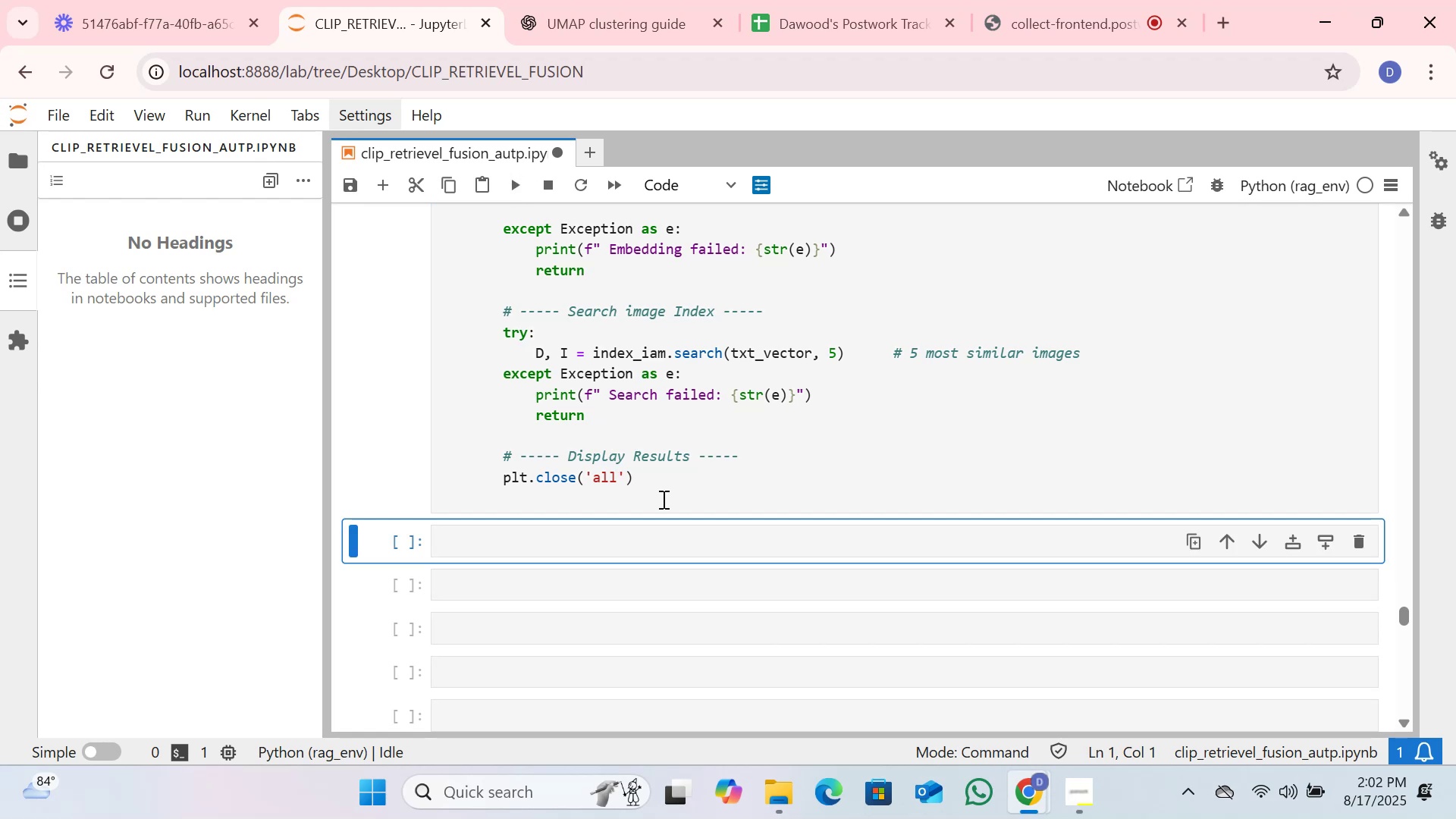 
left_click([665, 479])
 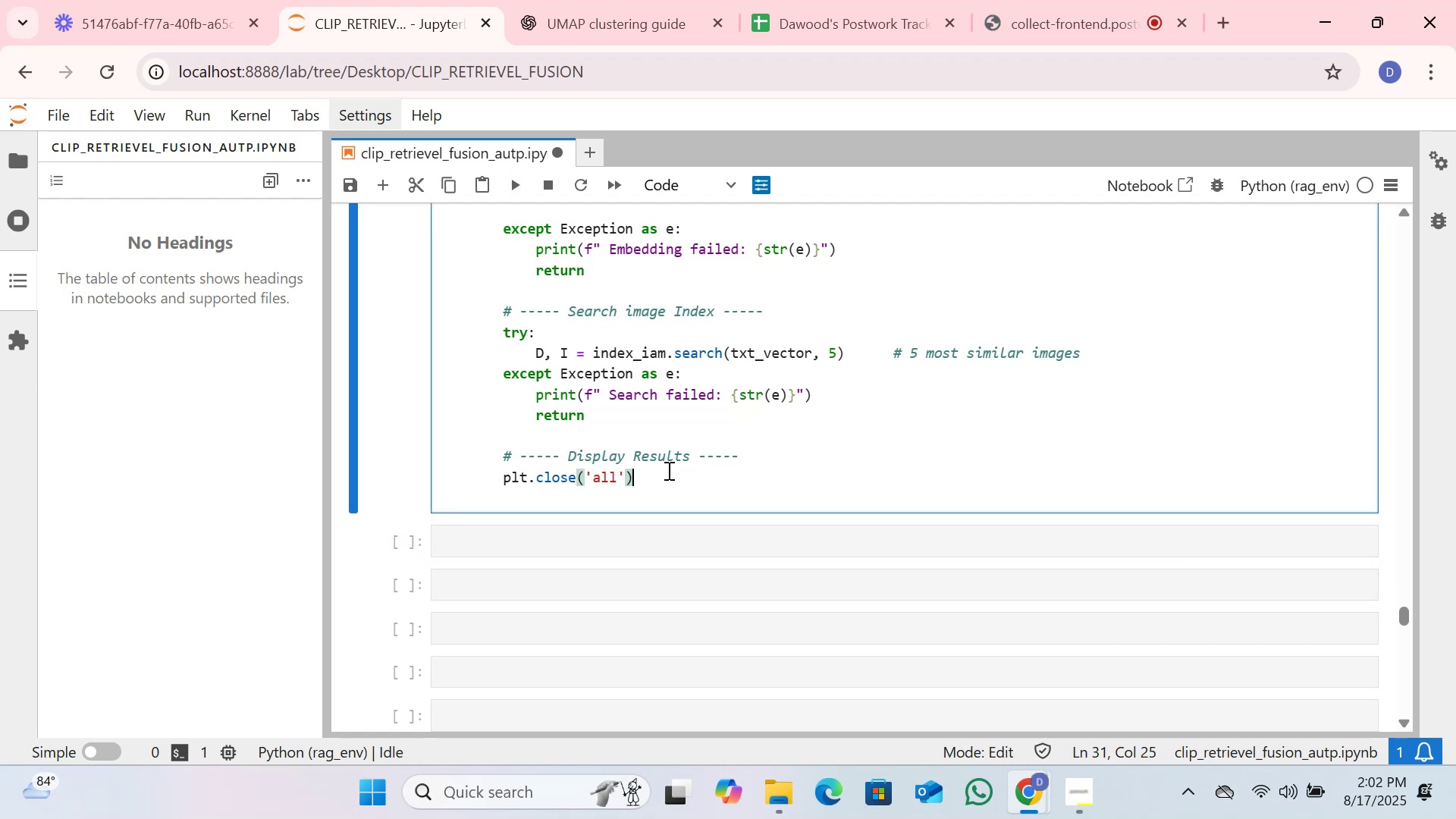 
key(Space)
 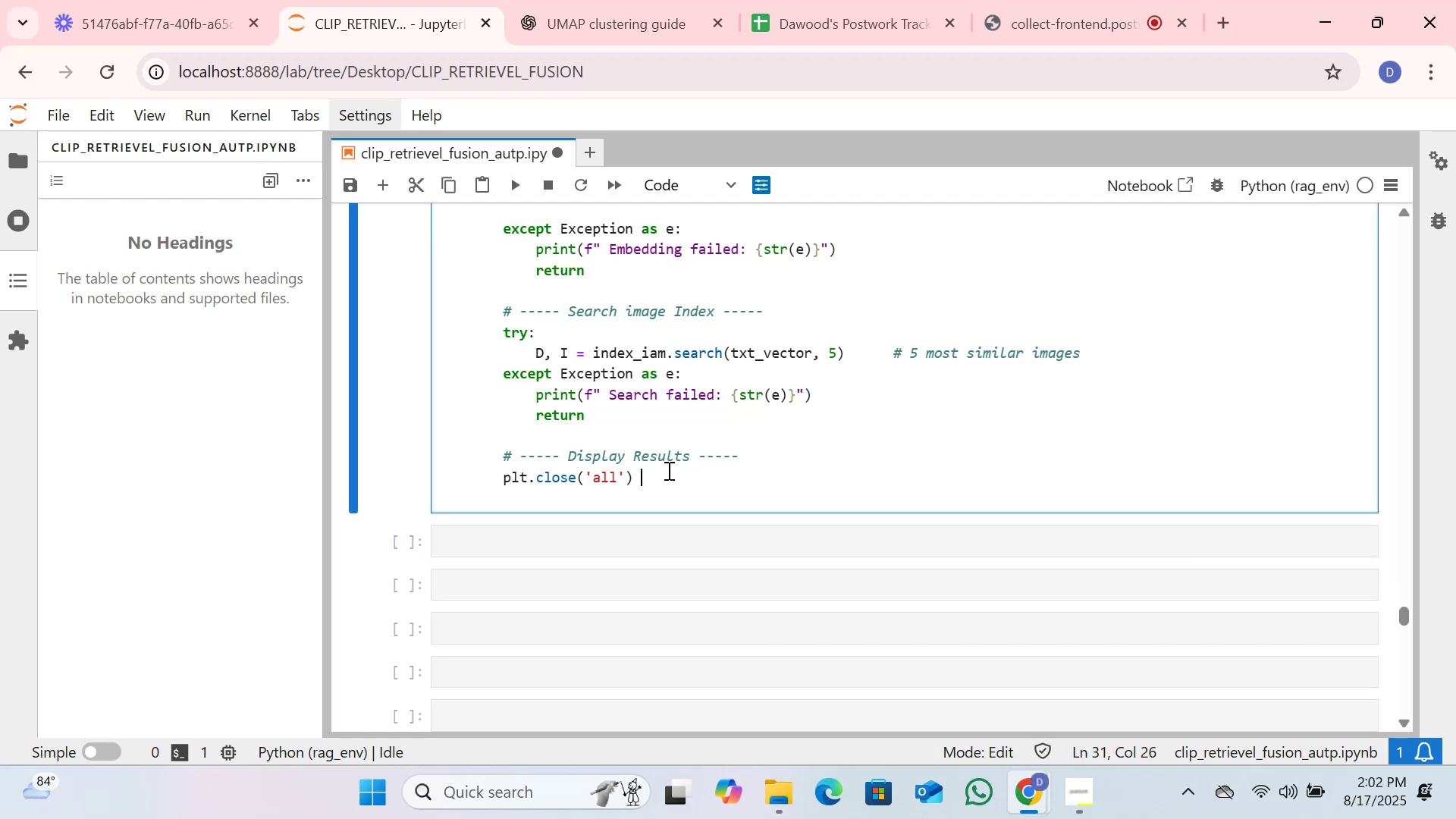 
key(Space)
 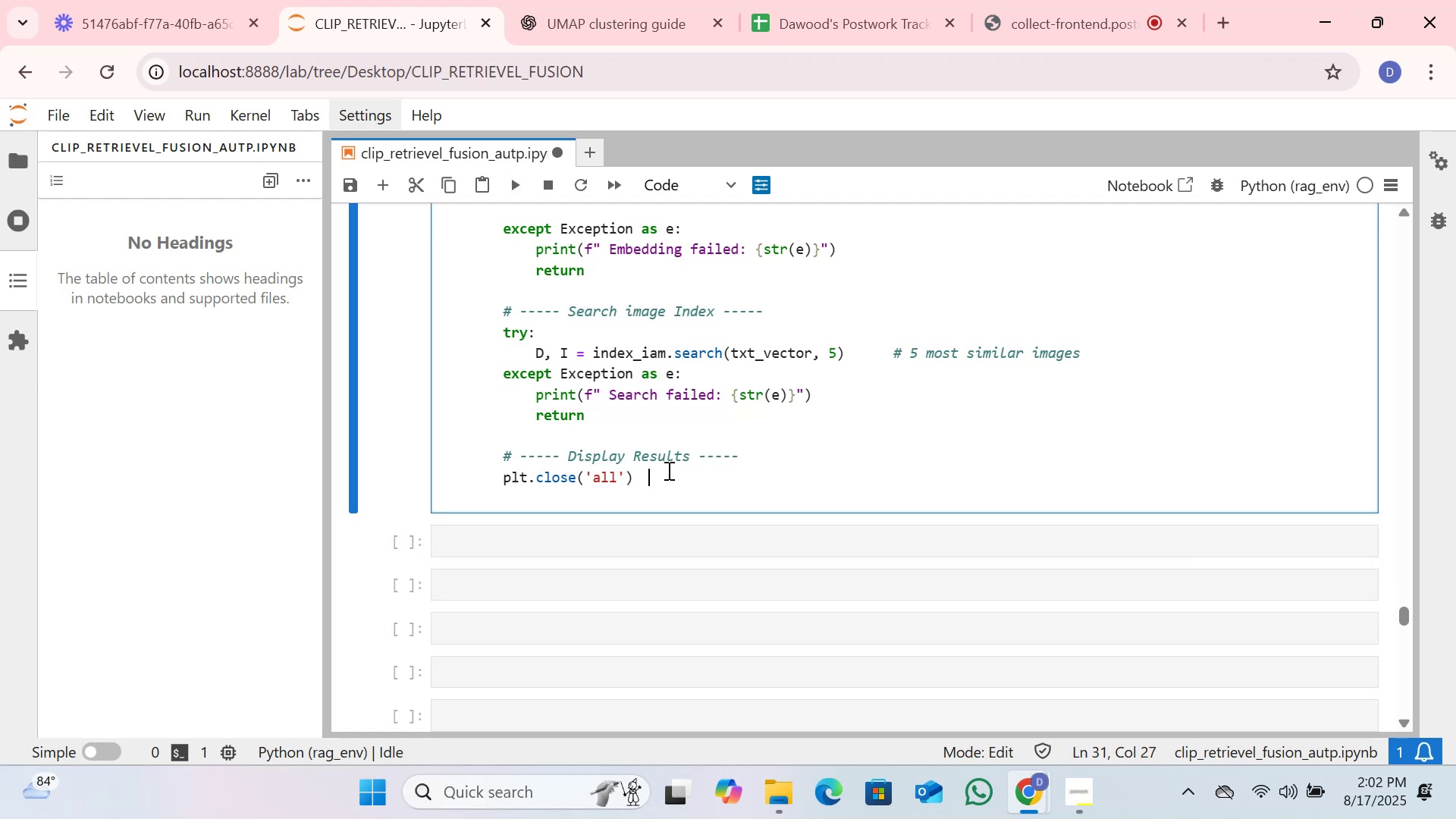 
key(Space)
 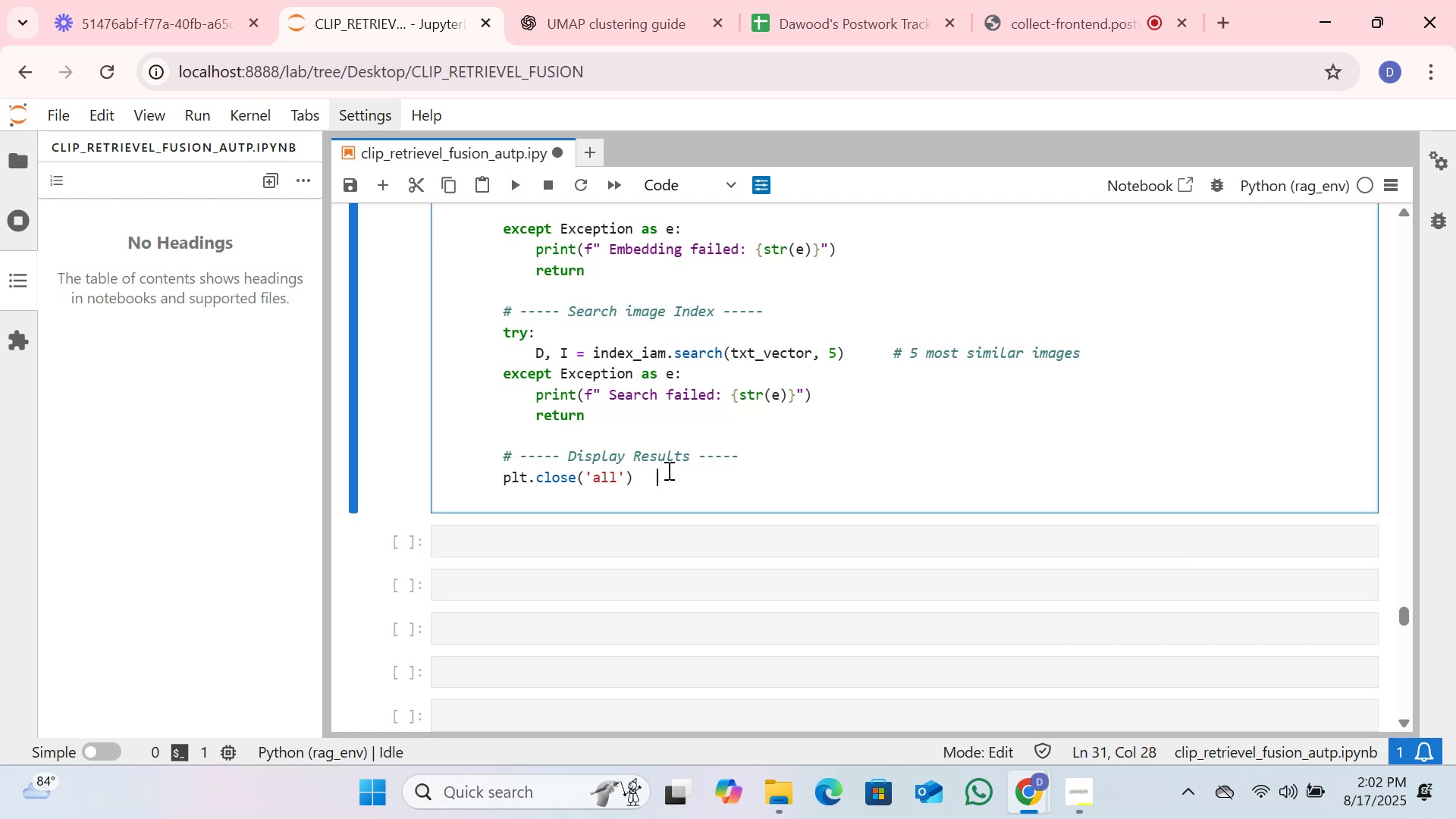 
key(Space)
 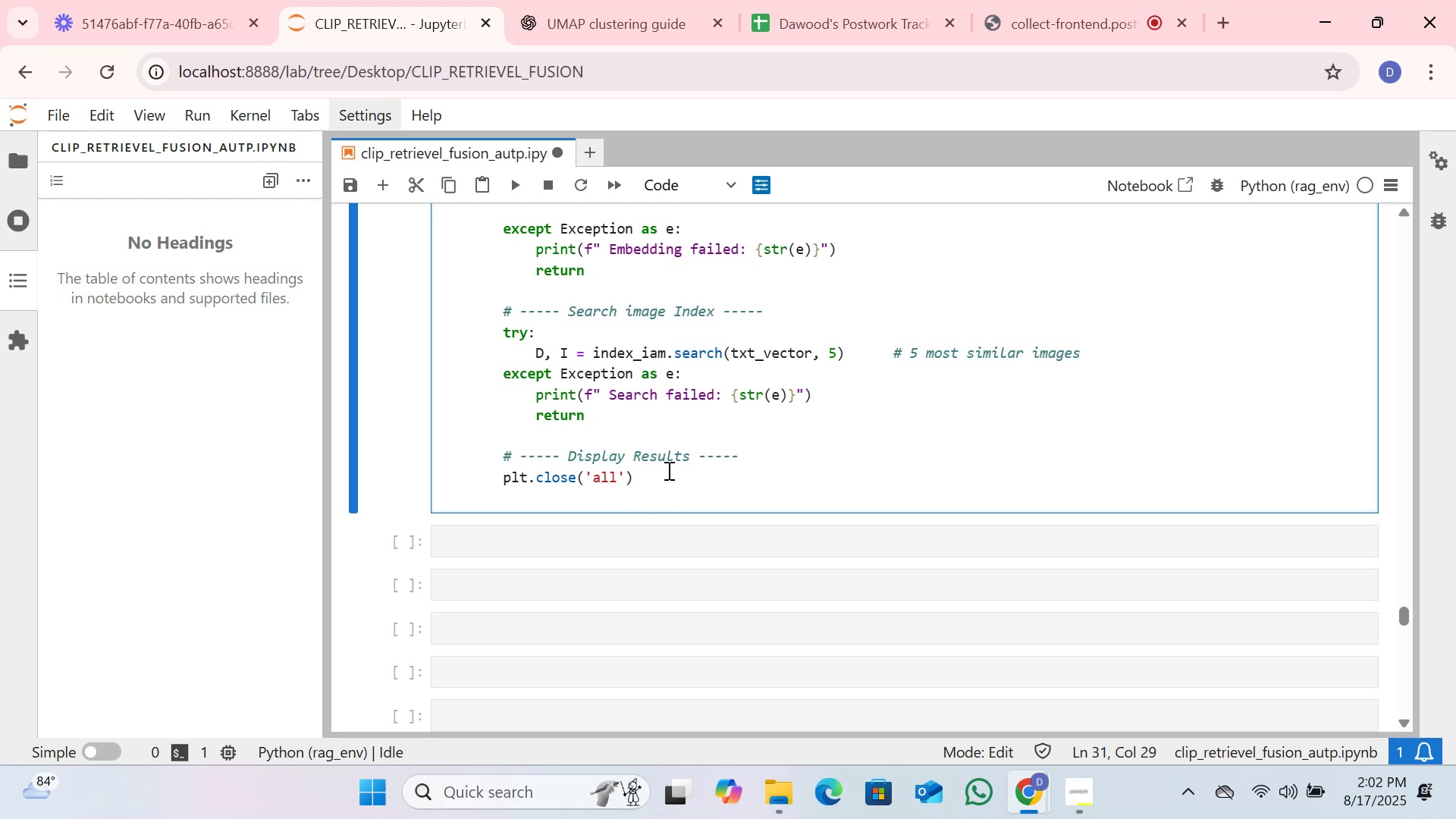 
wait(12.12)
 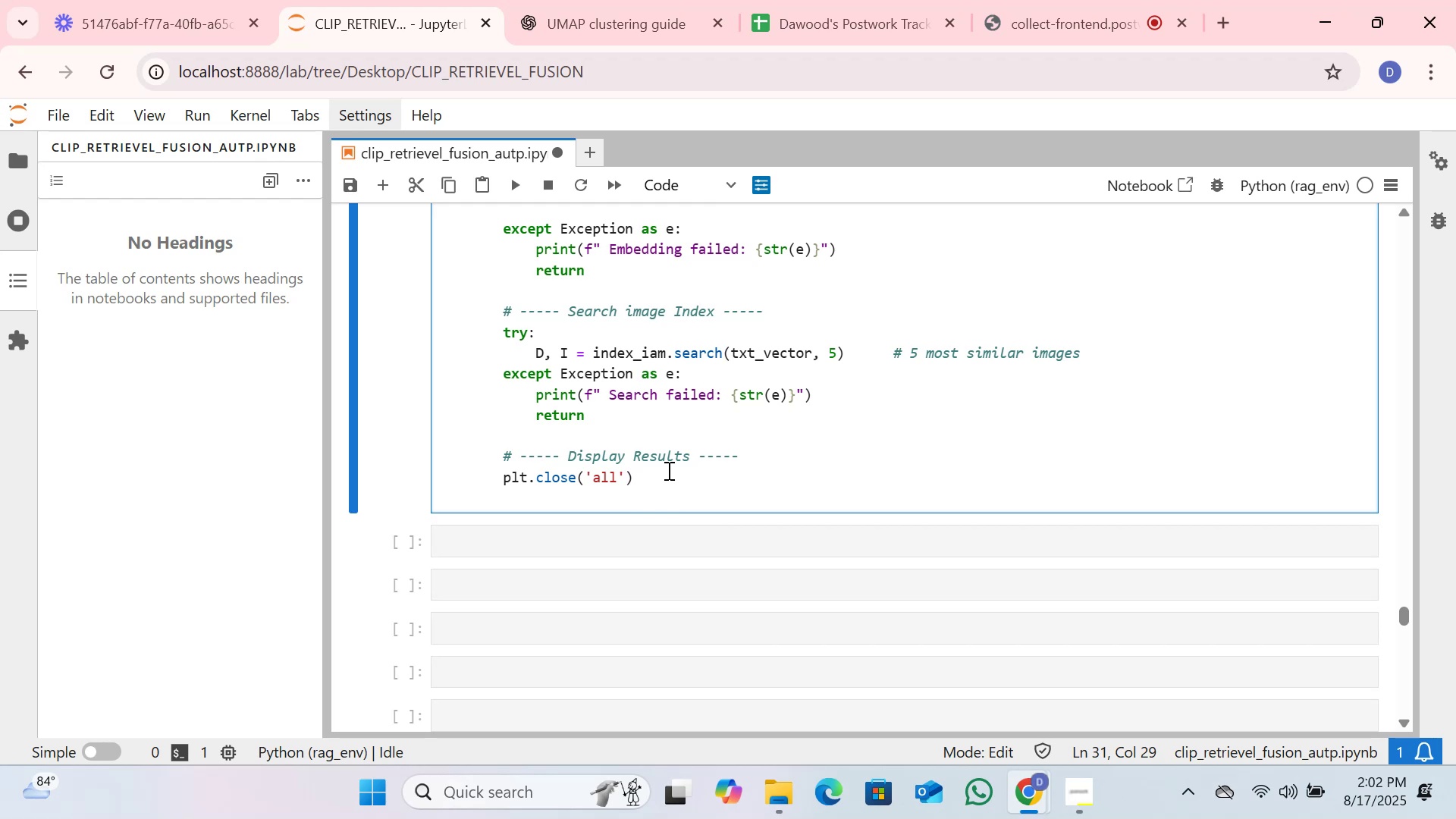 
key(Enter)
 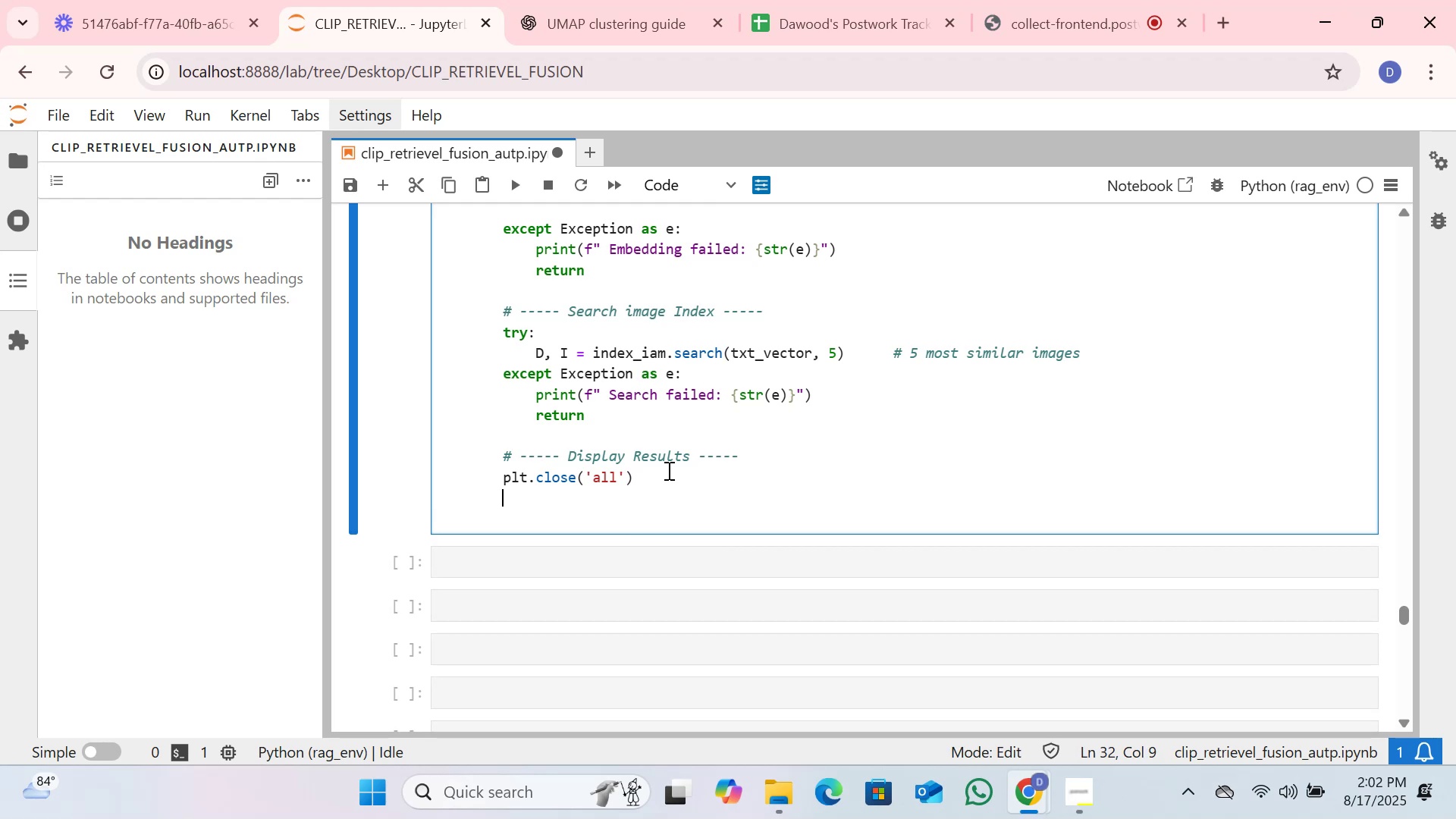 
type(fig,axes)
 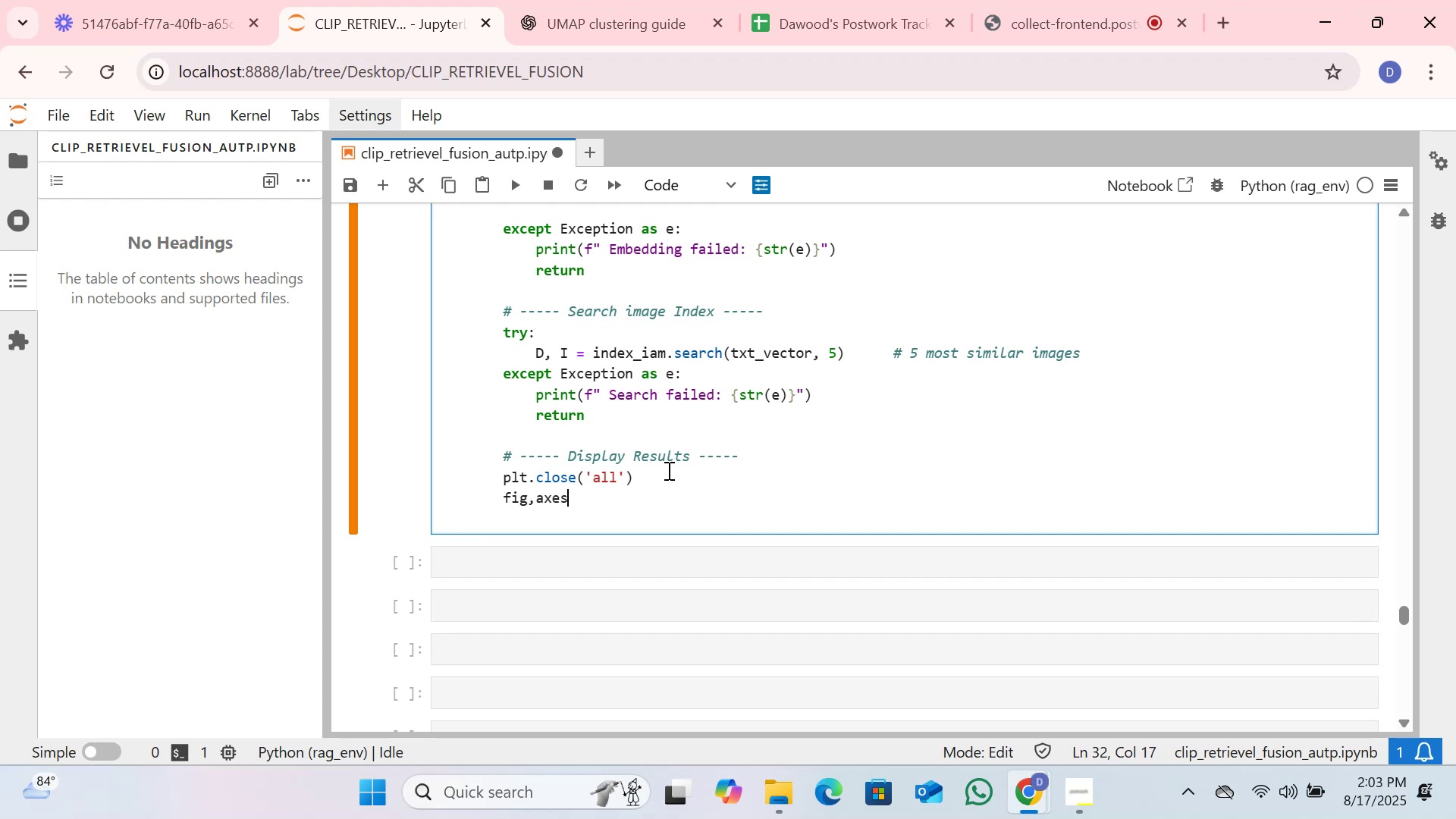 
key(ArrowLeft)
 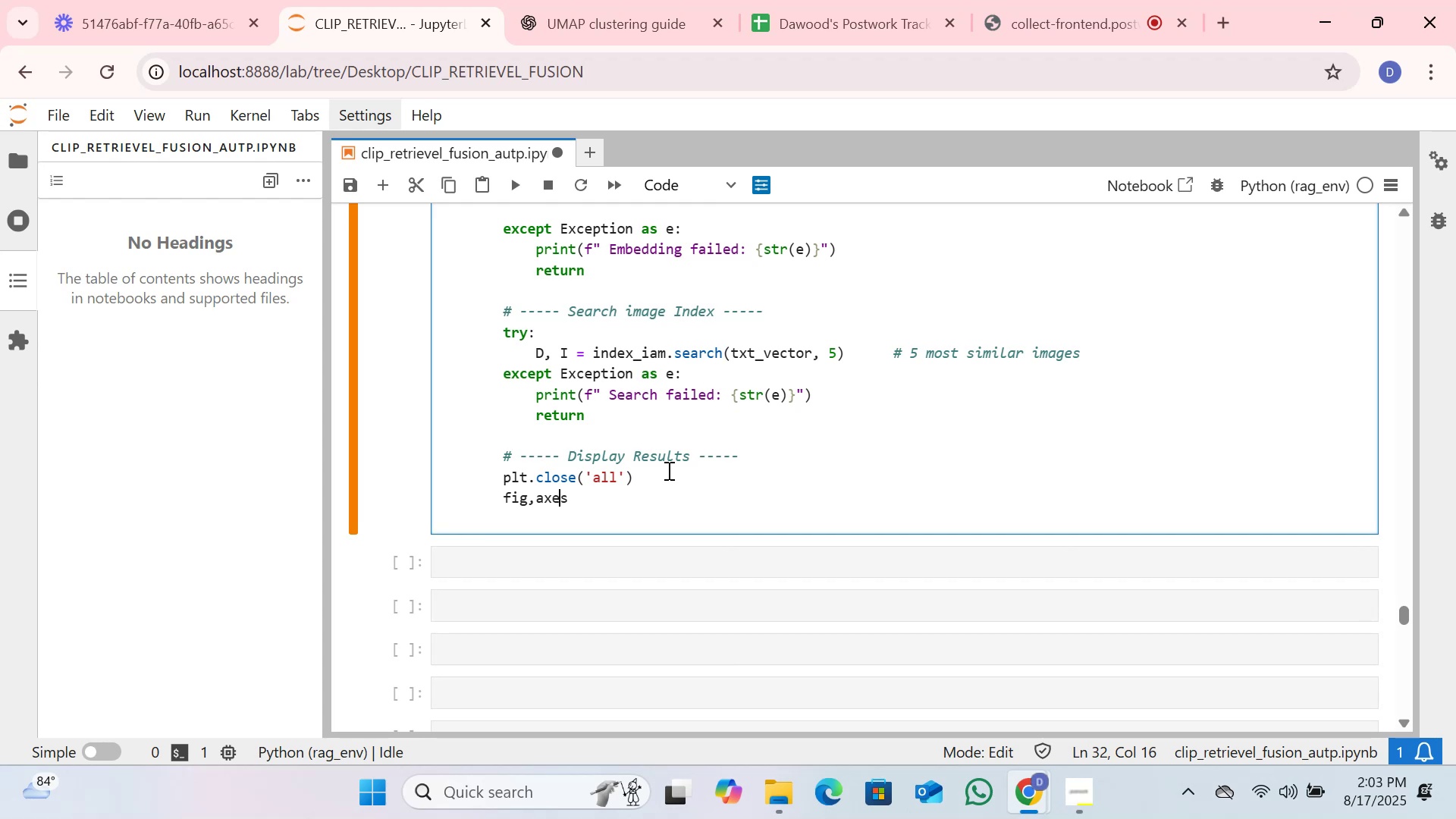 
key(ArrowLeft)
 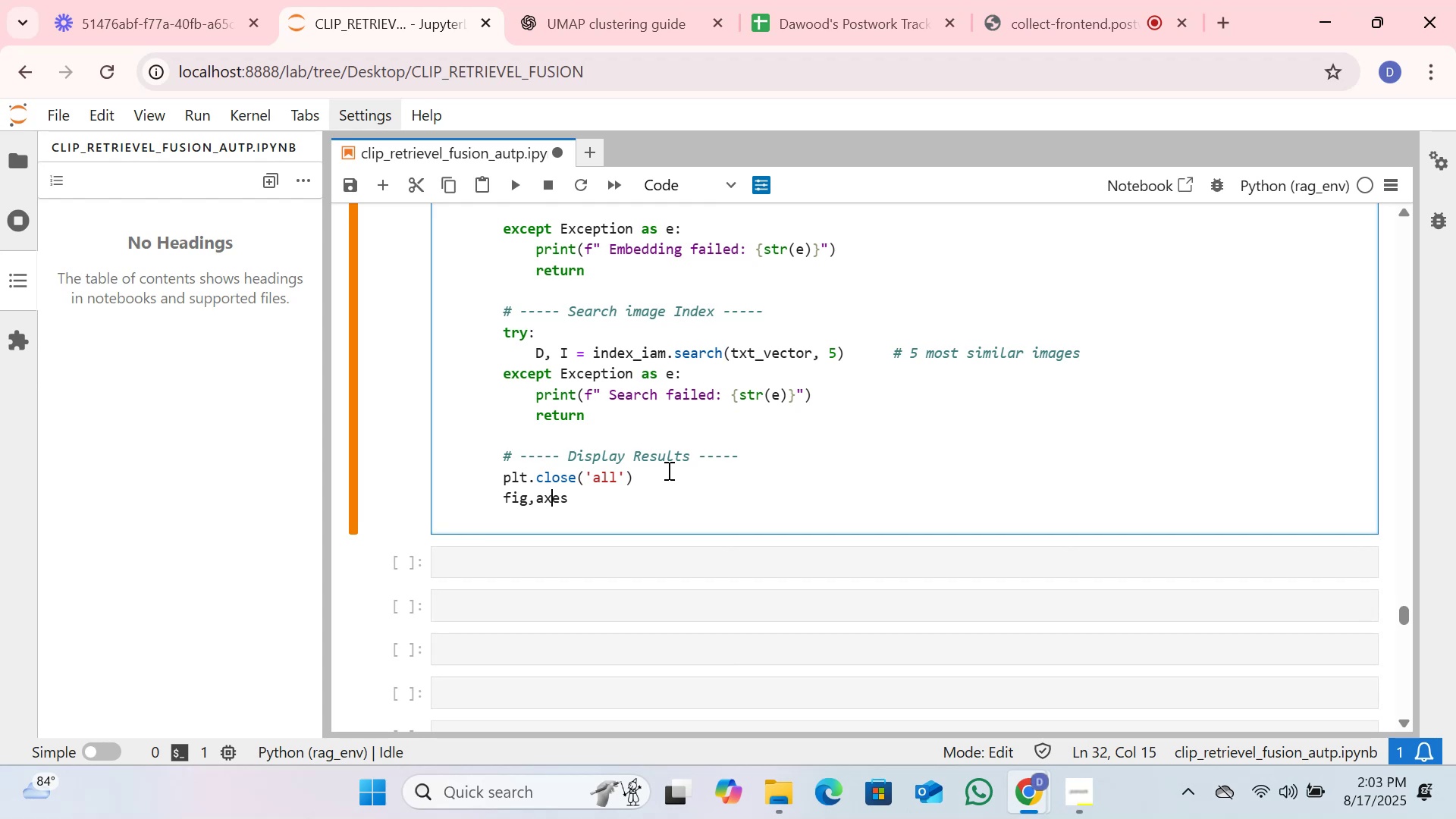 
key(ArrowLeft)
 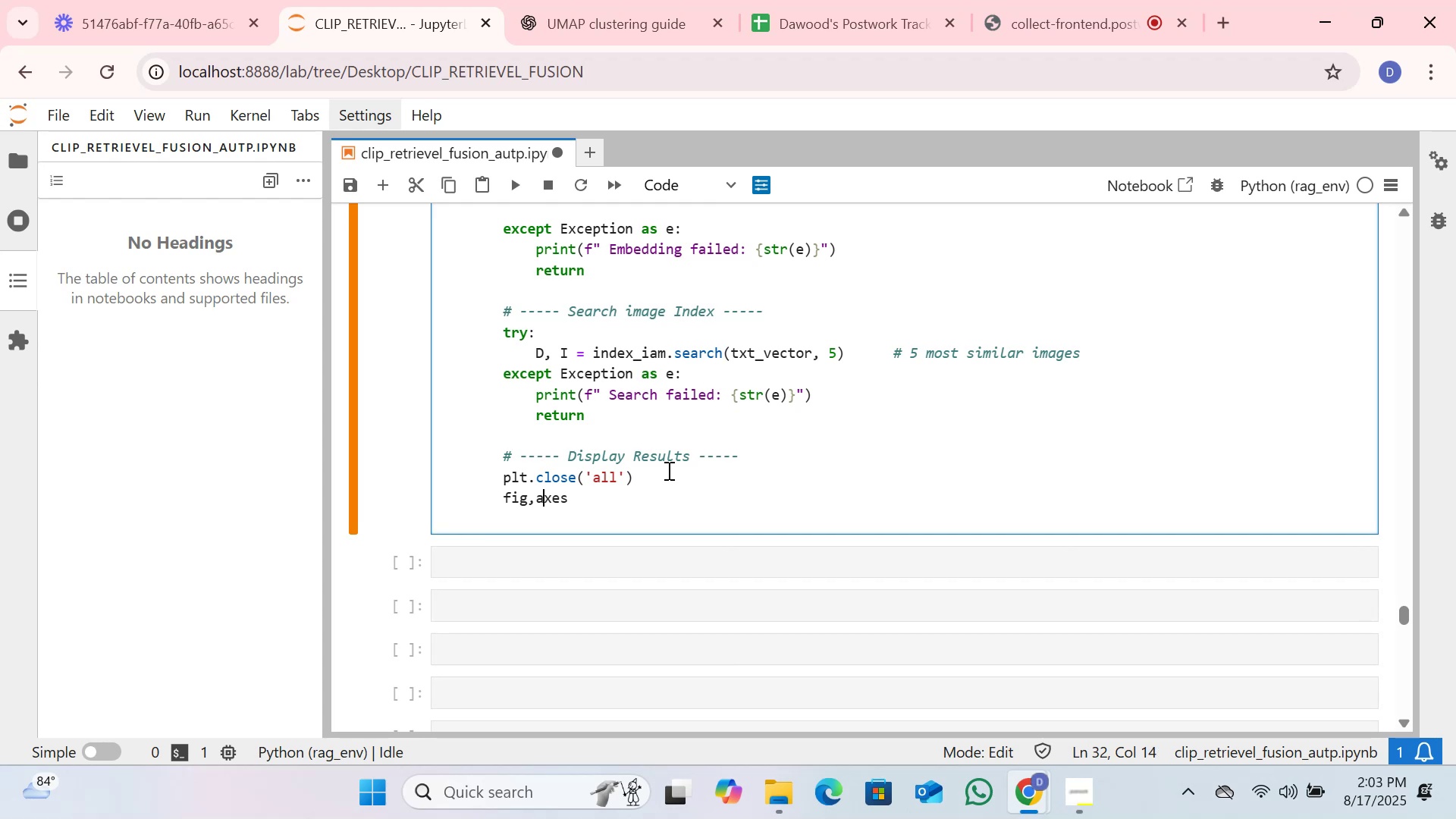 
key(ArrowLeft)
 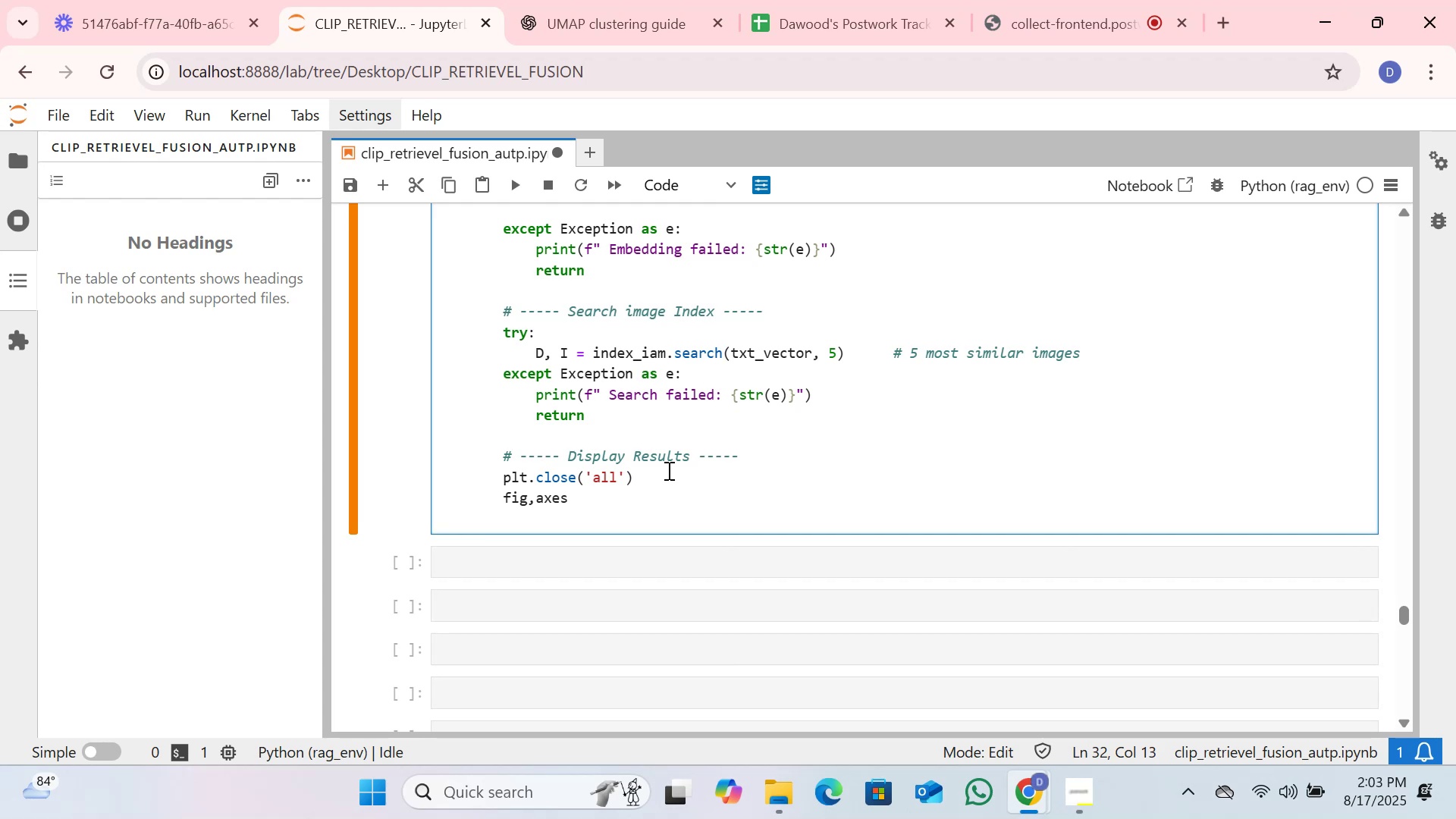 
key(Space)
 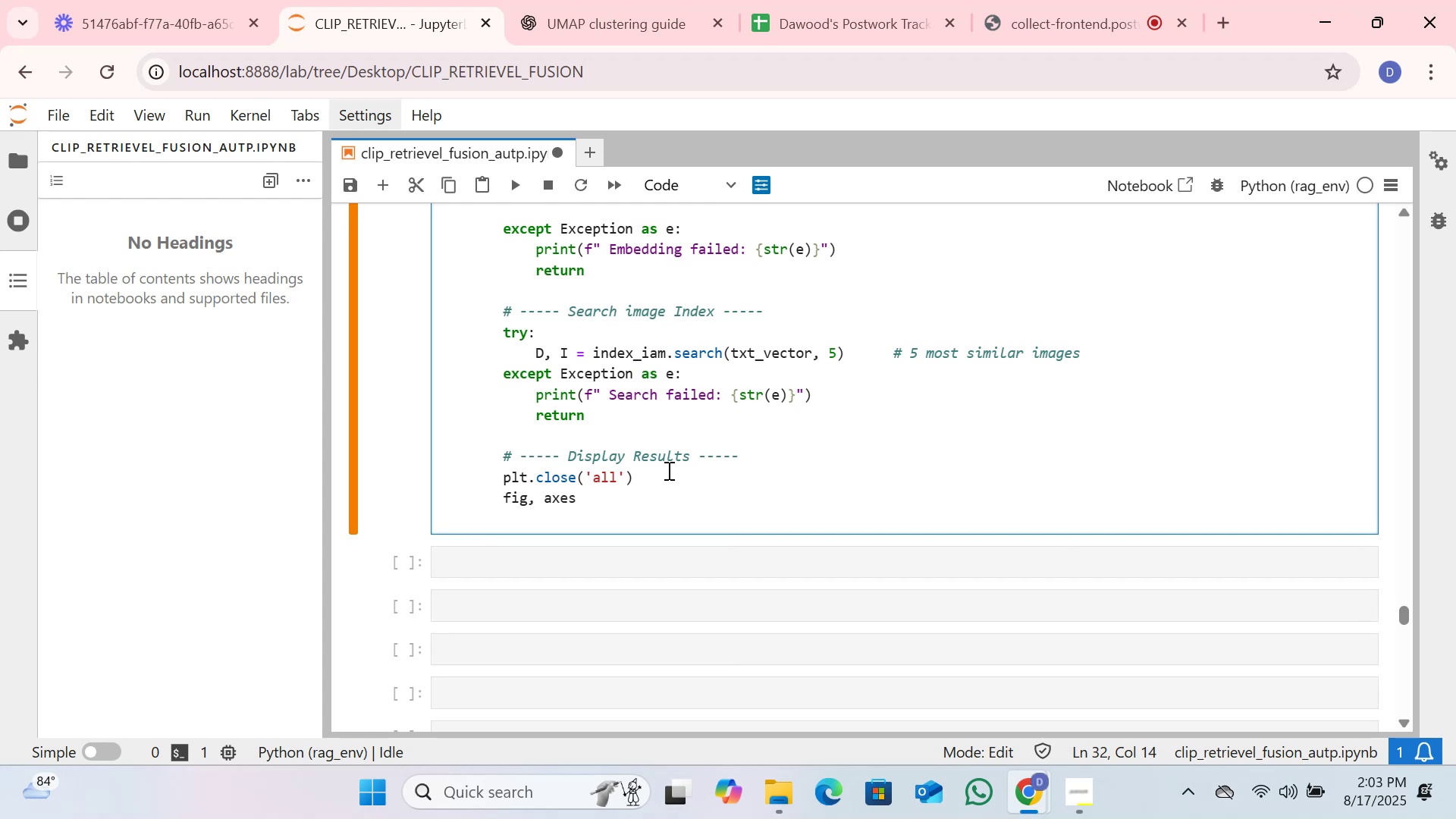 
key(PageDown)
 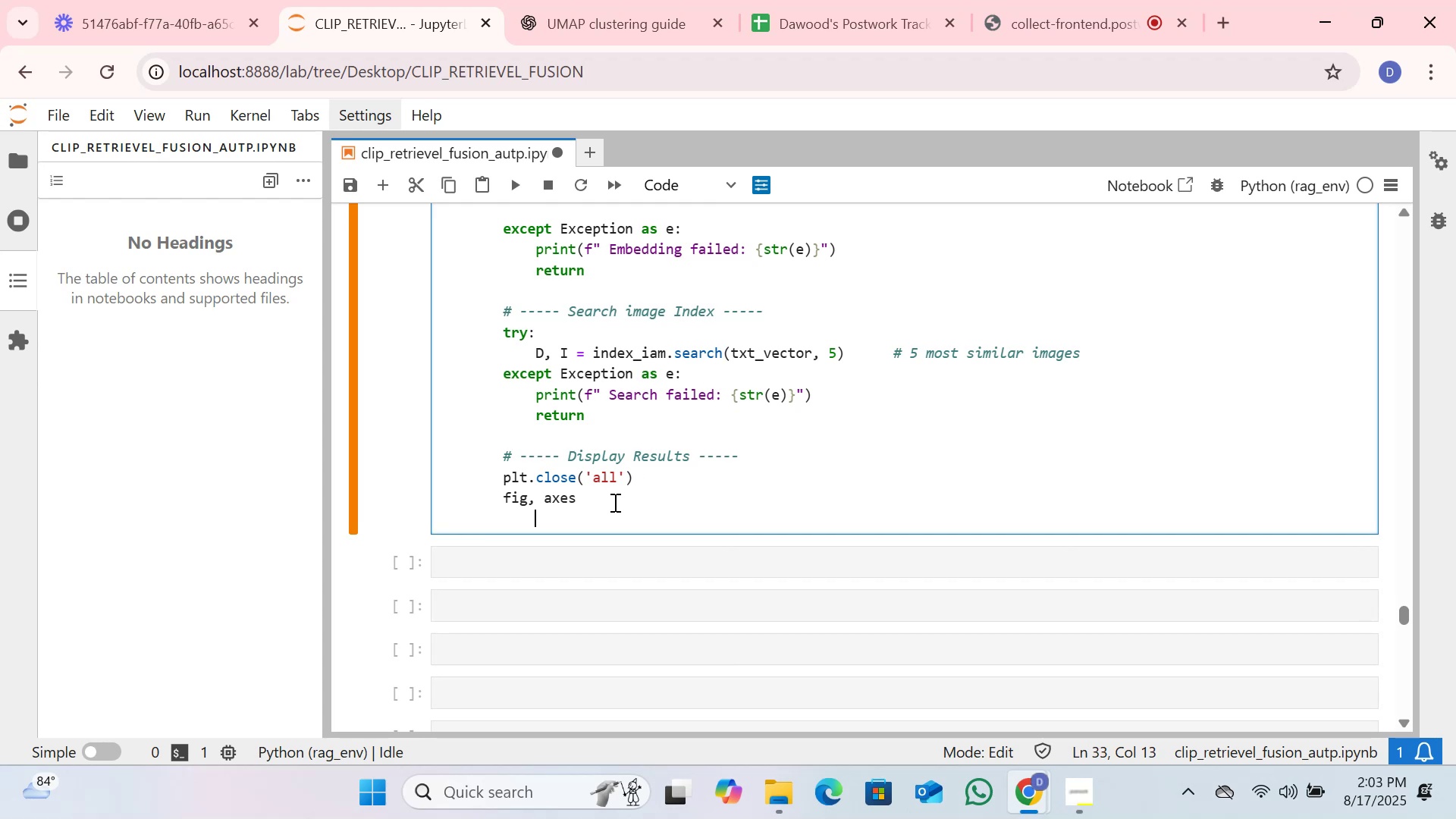 
left_click([577, 500])
 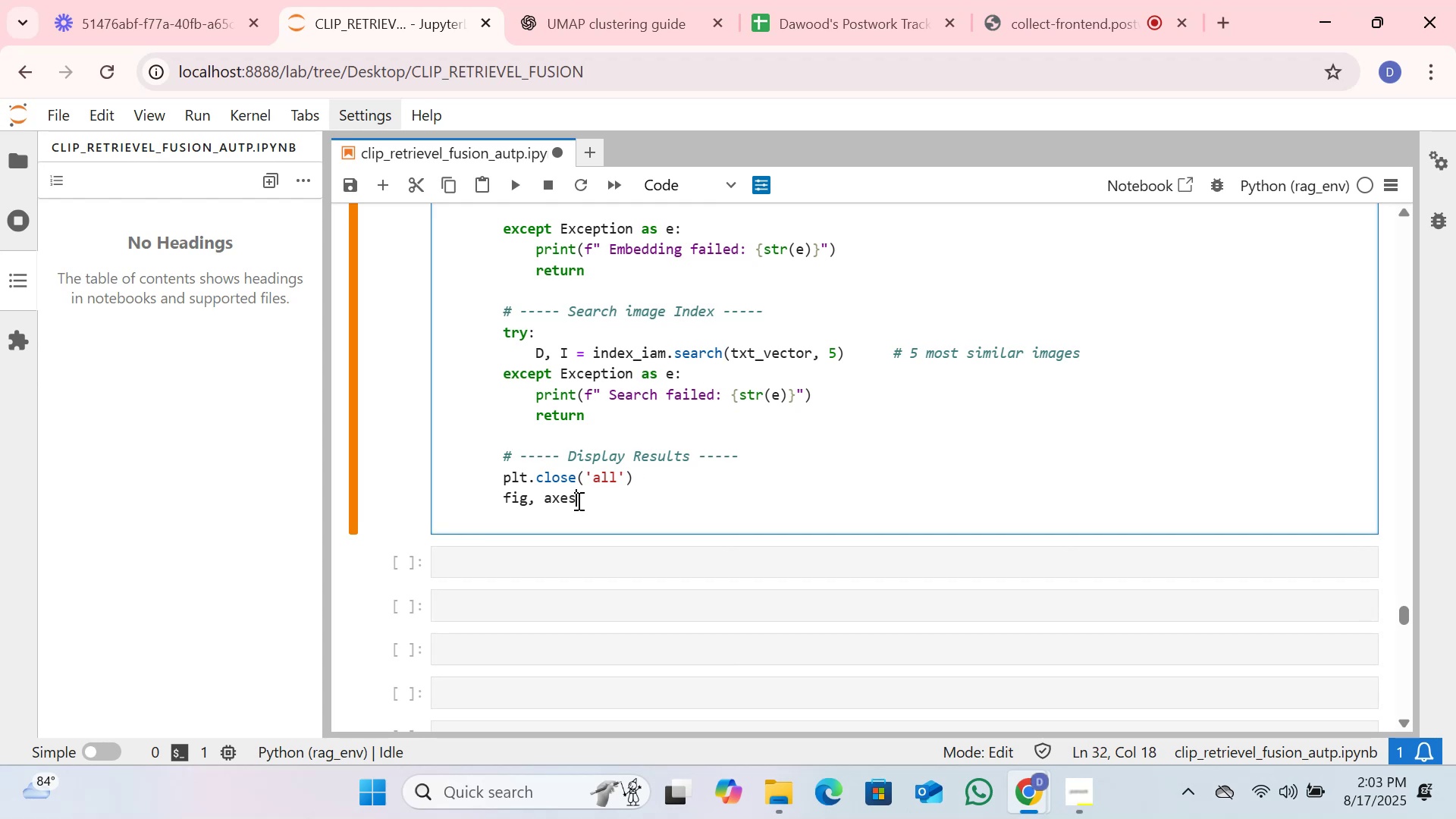 
key(Space)
 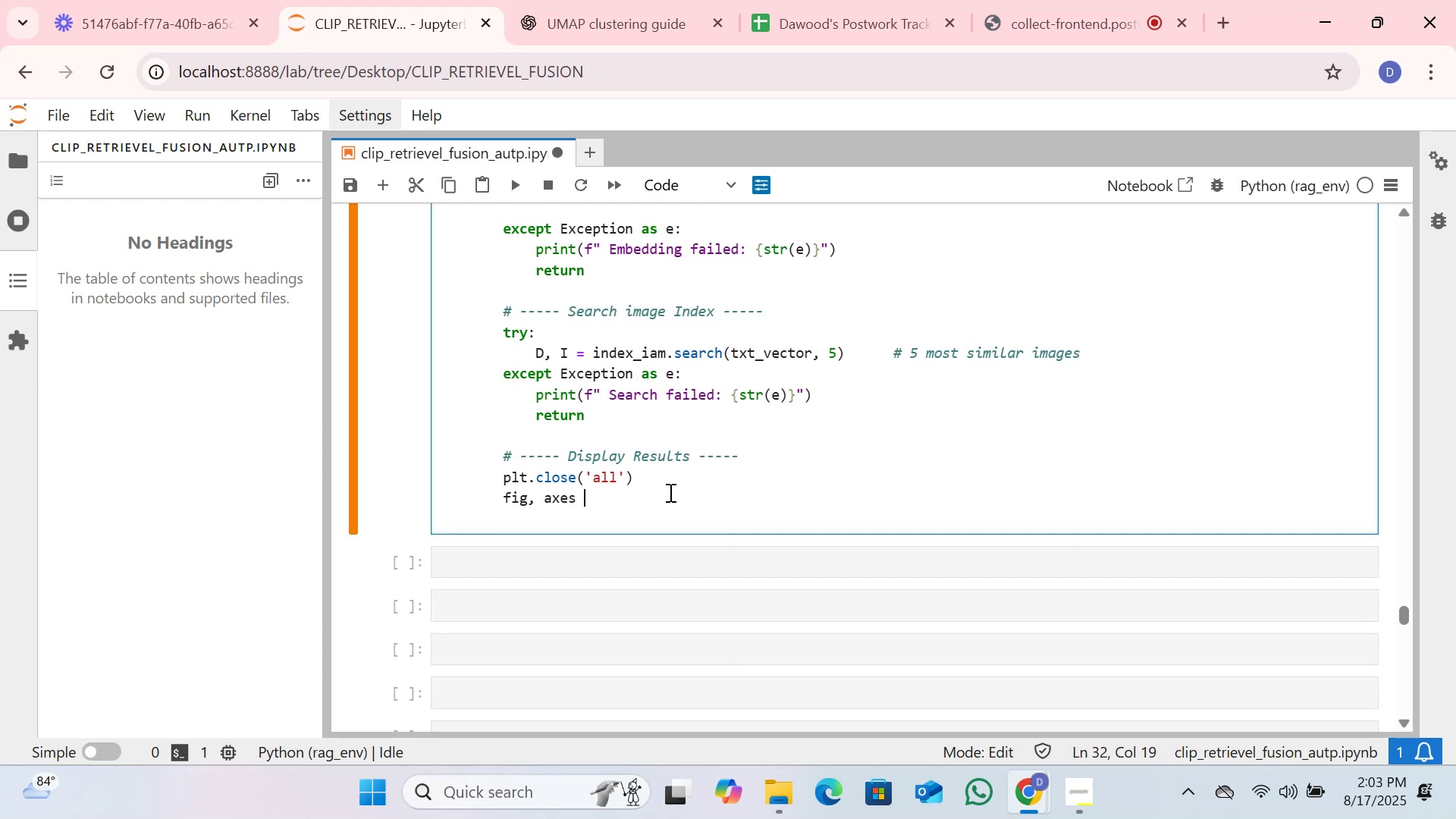 
key(Equal)
 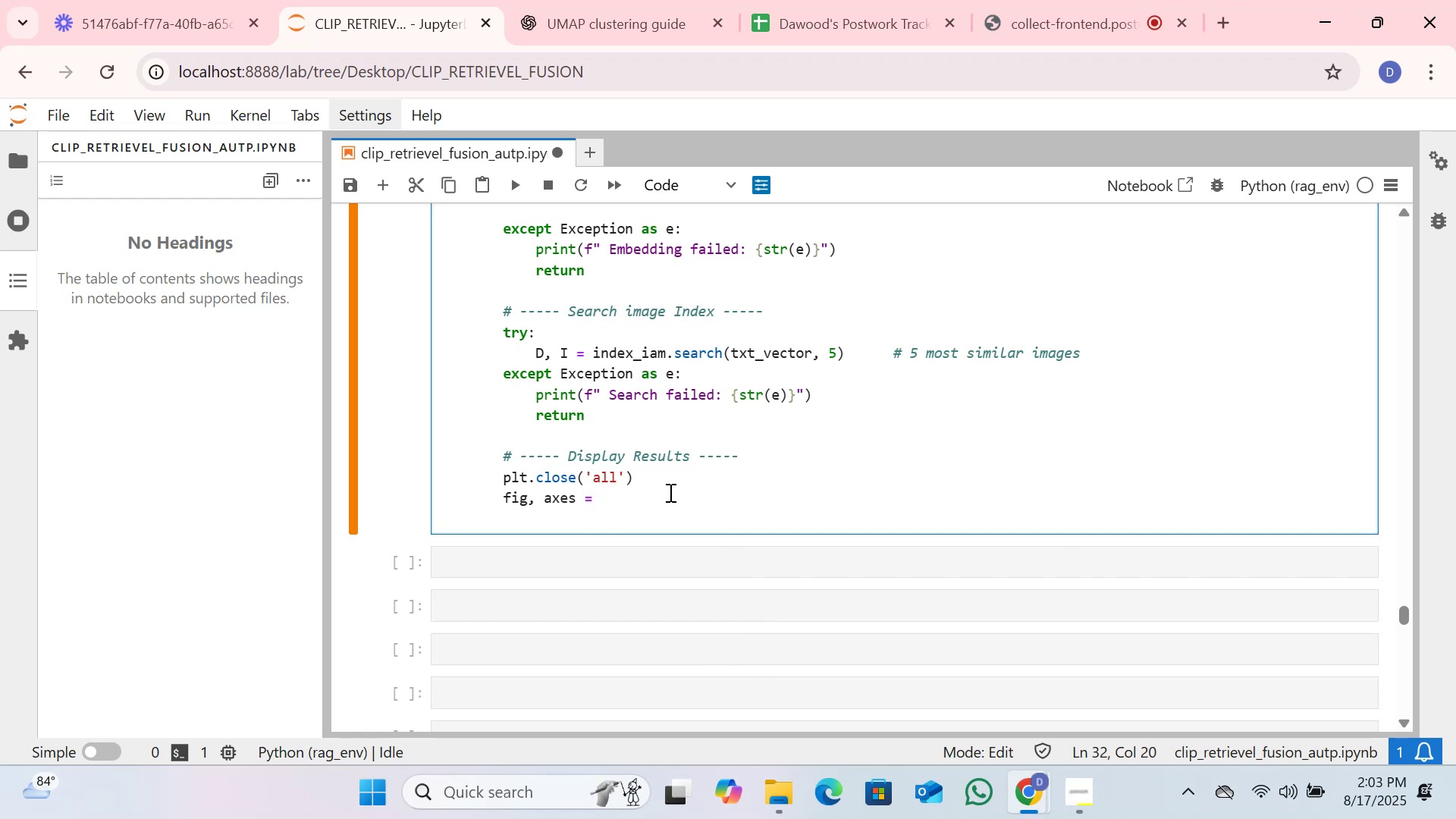 
key(Space)
 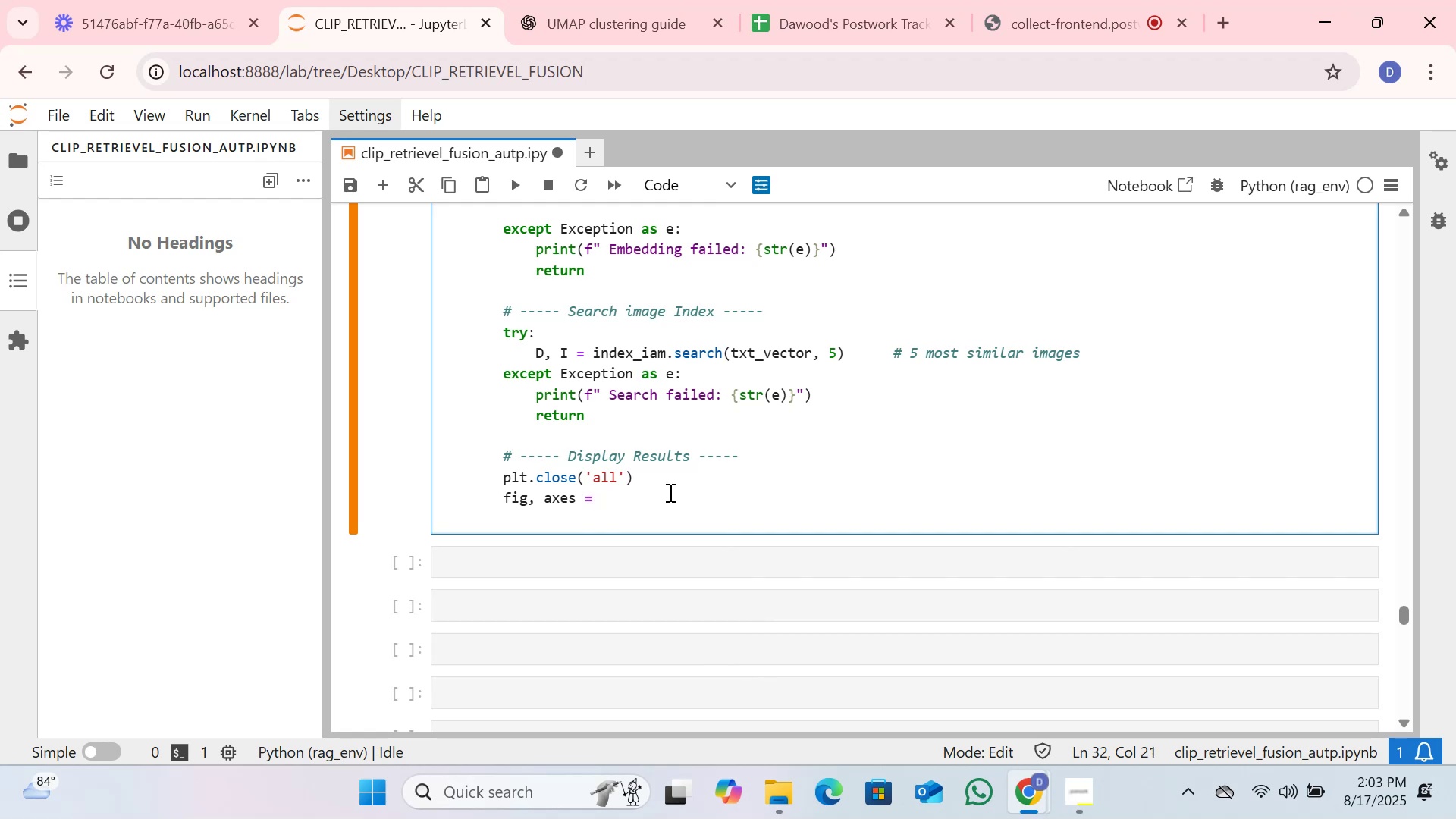 
wait(8.23)
 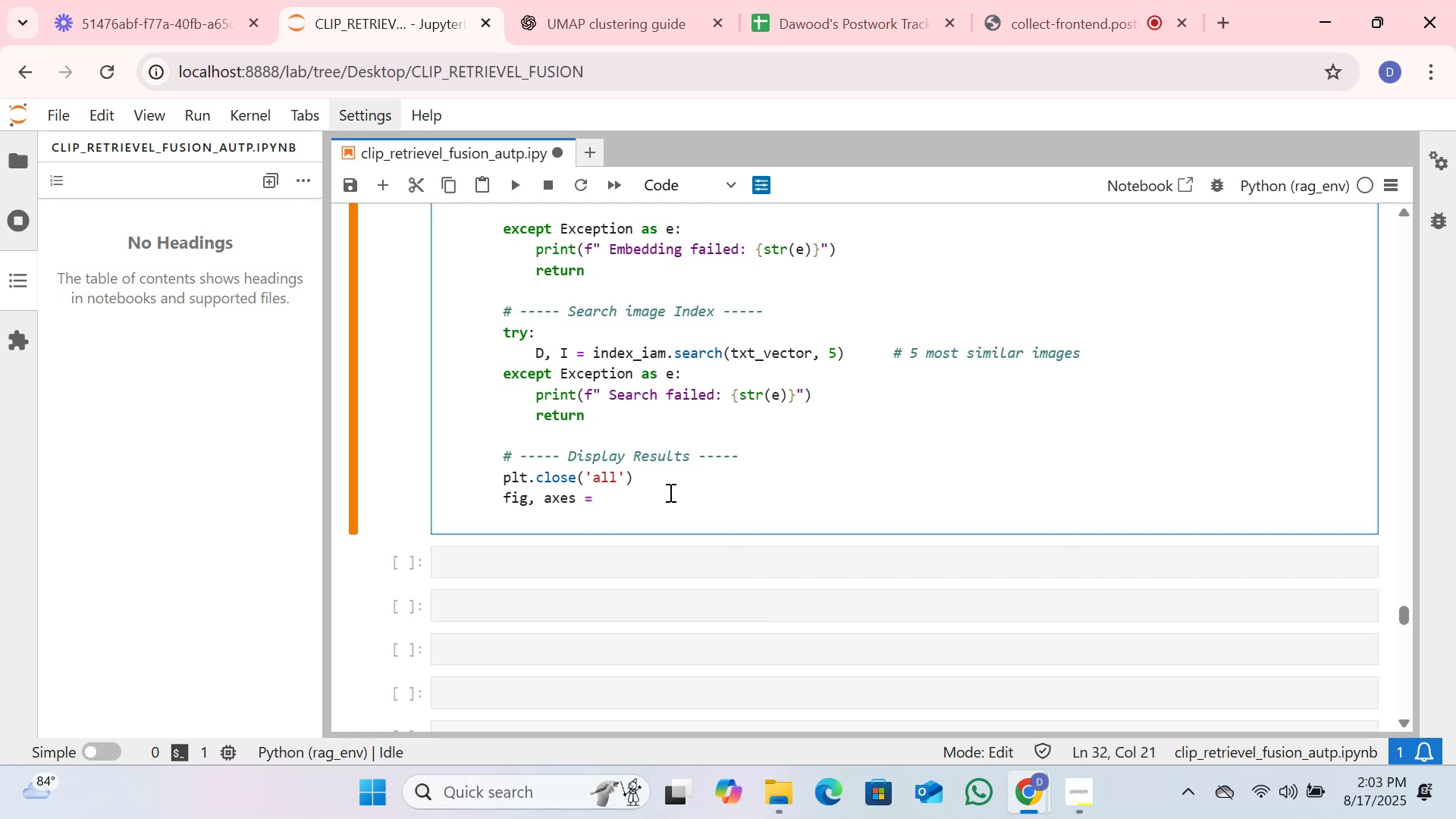 
type(plt.subplot)
 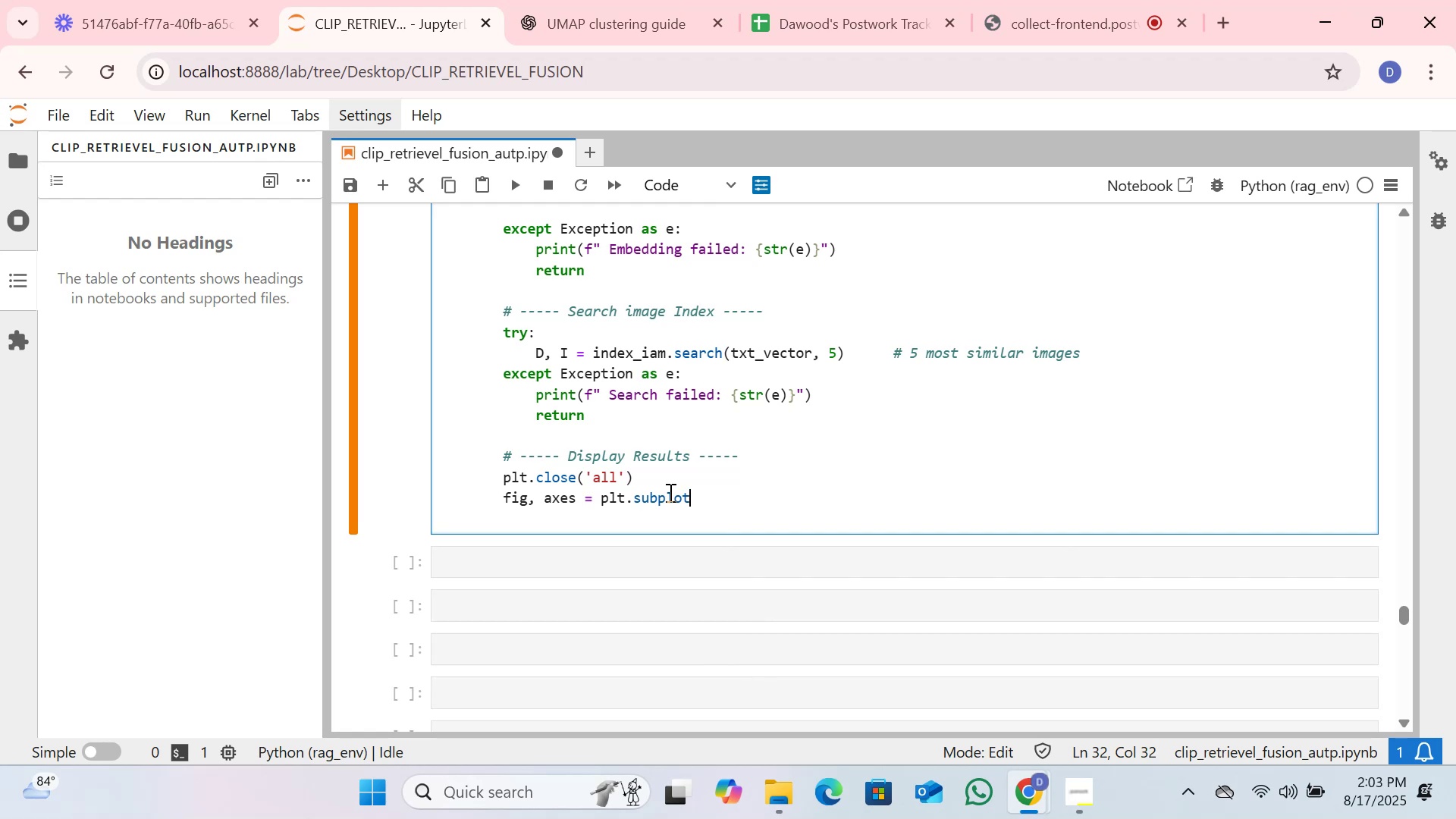 
type(s()
 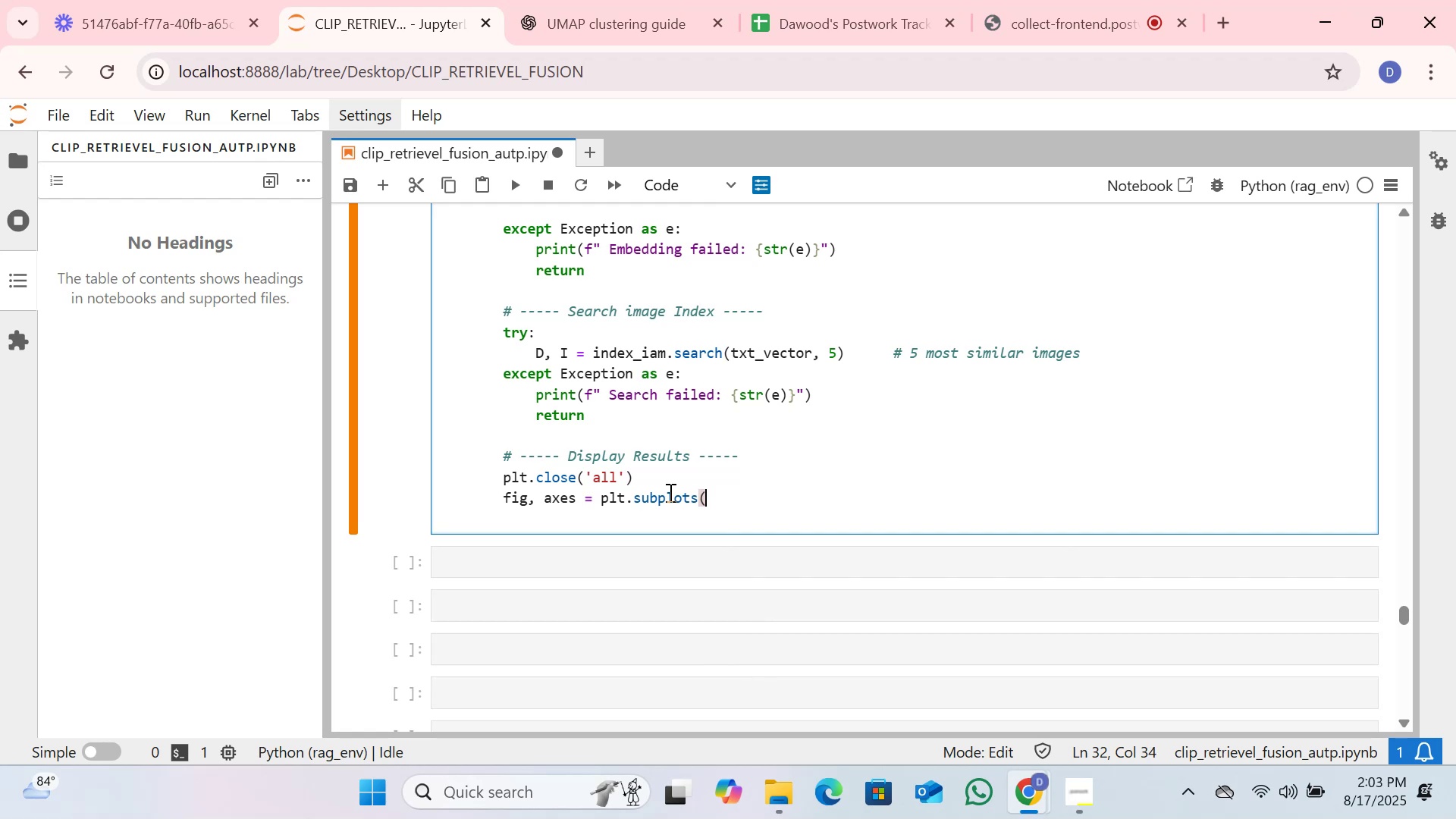 
key(1)
 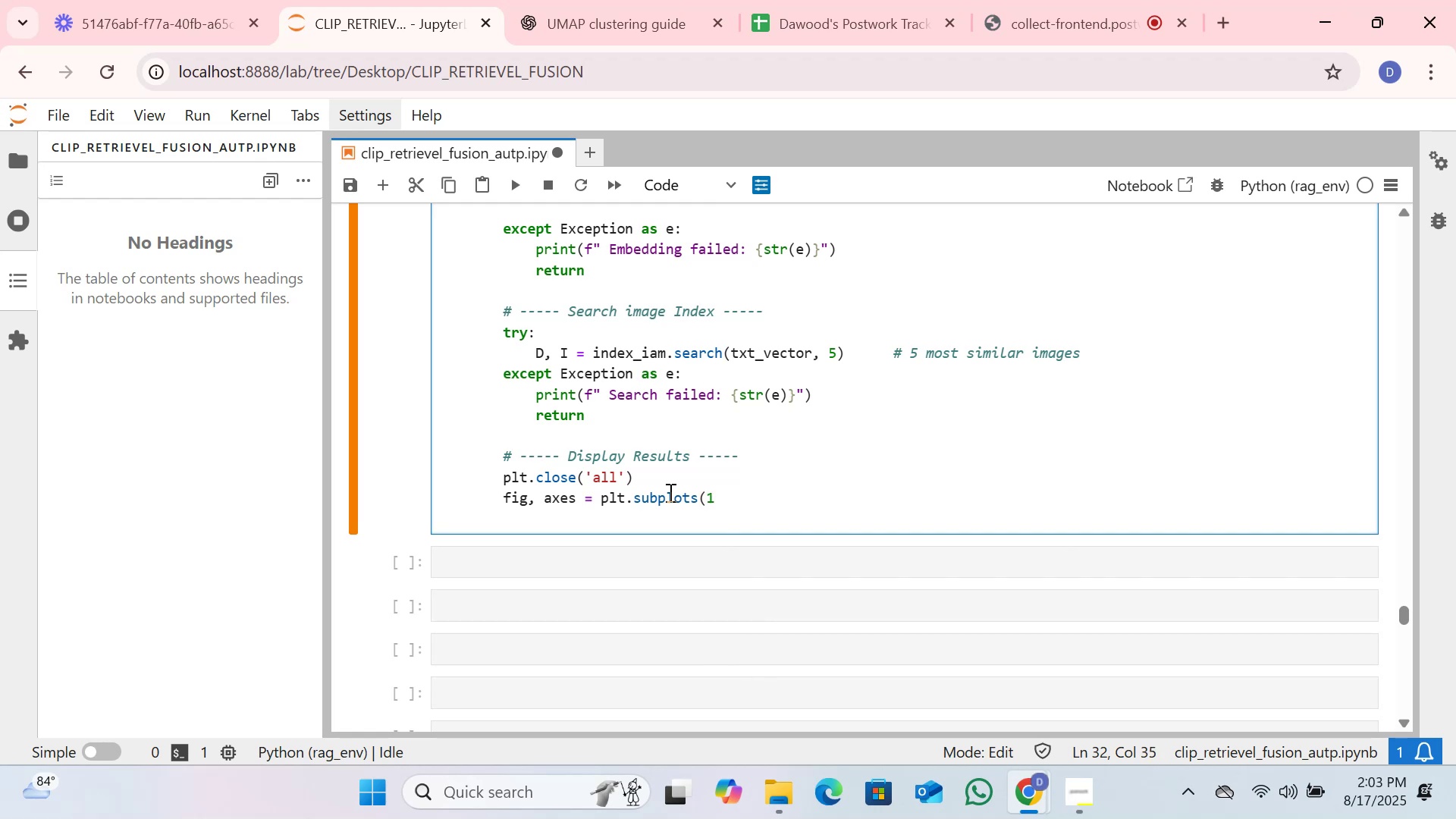 
key(Comma)
 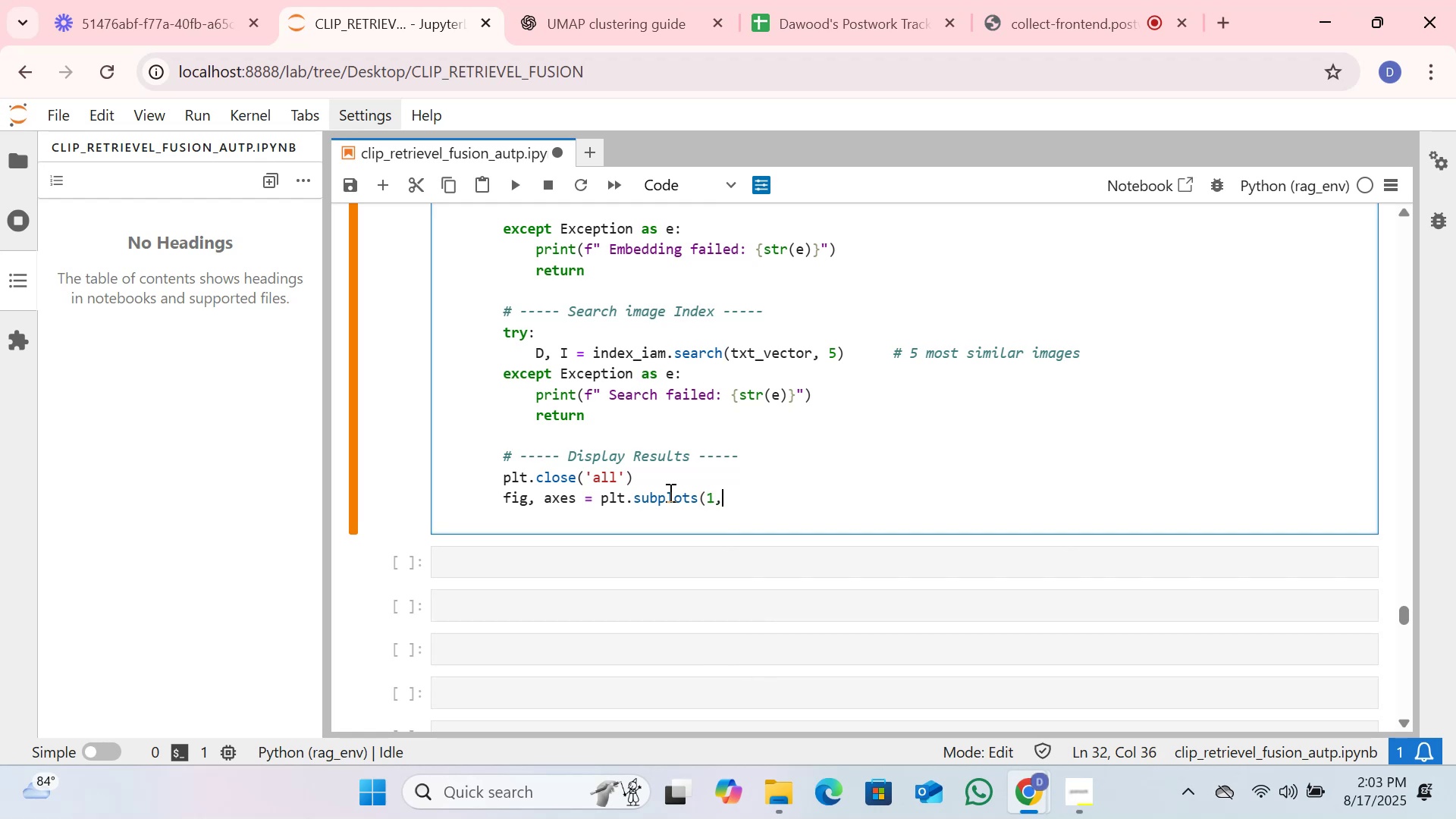 
key(Space)
 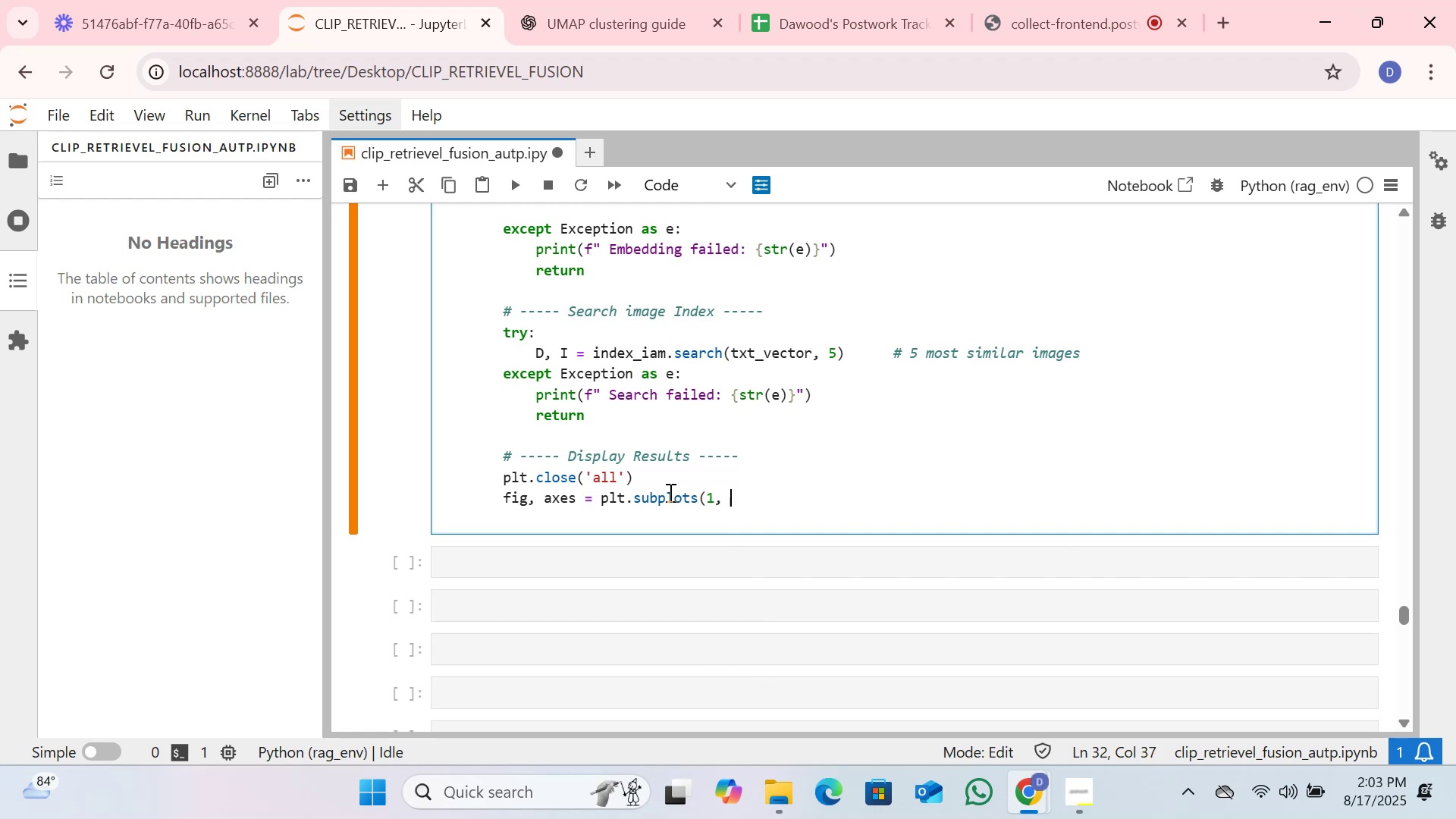 
key(5)
 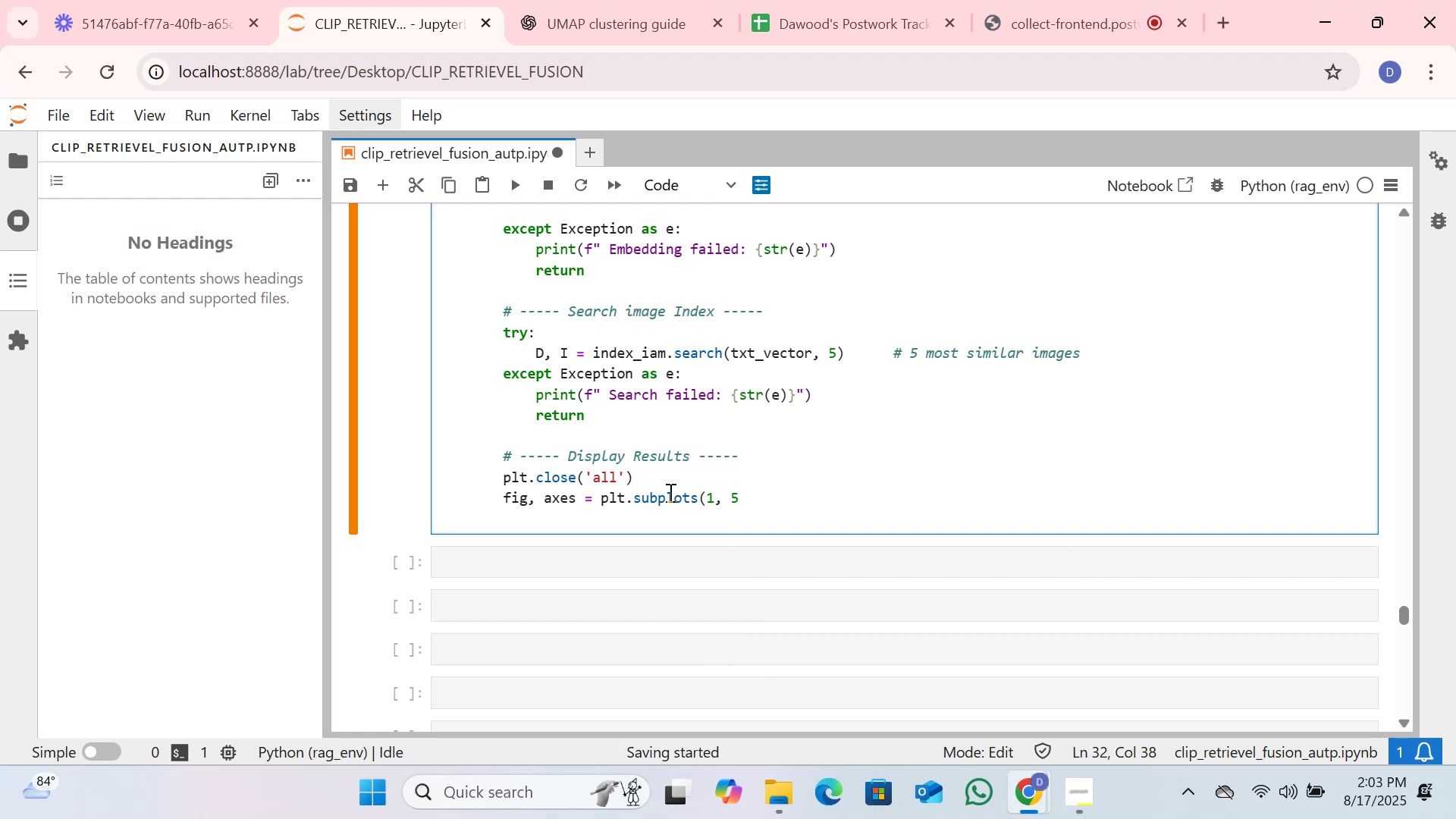 
key(Comma)
 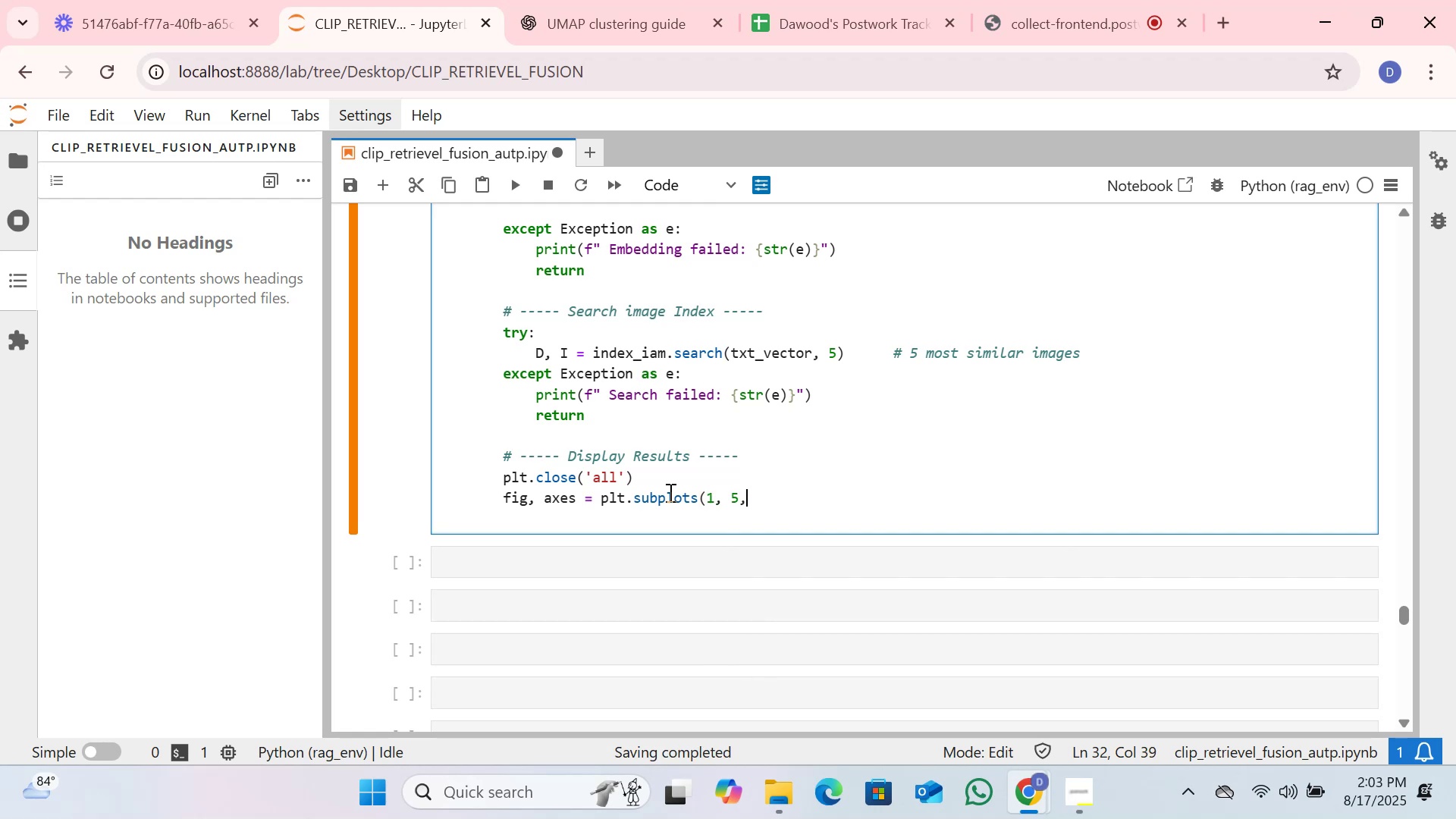 
key(Space)
 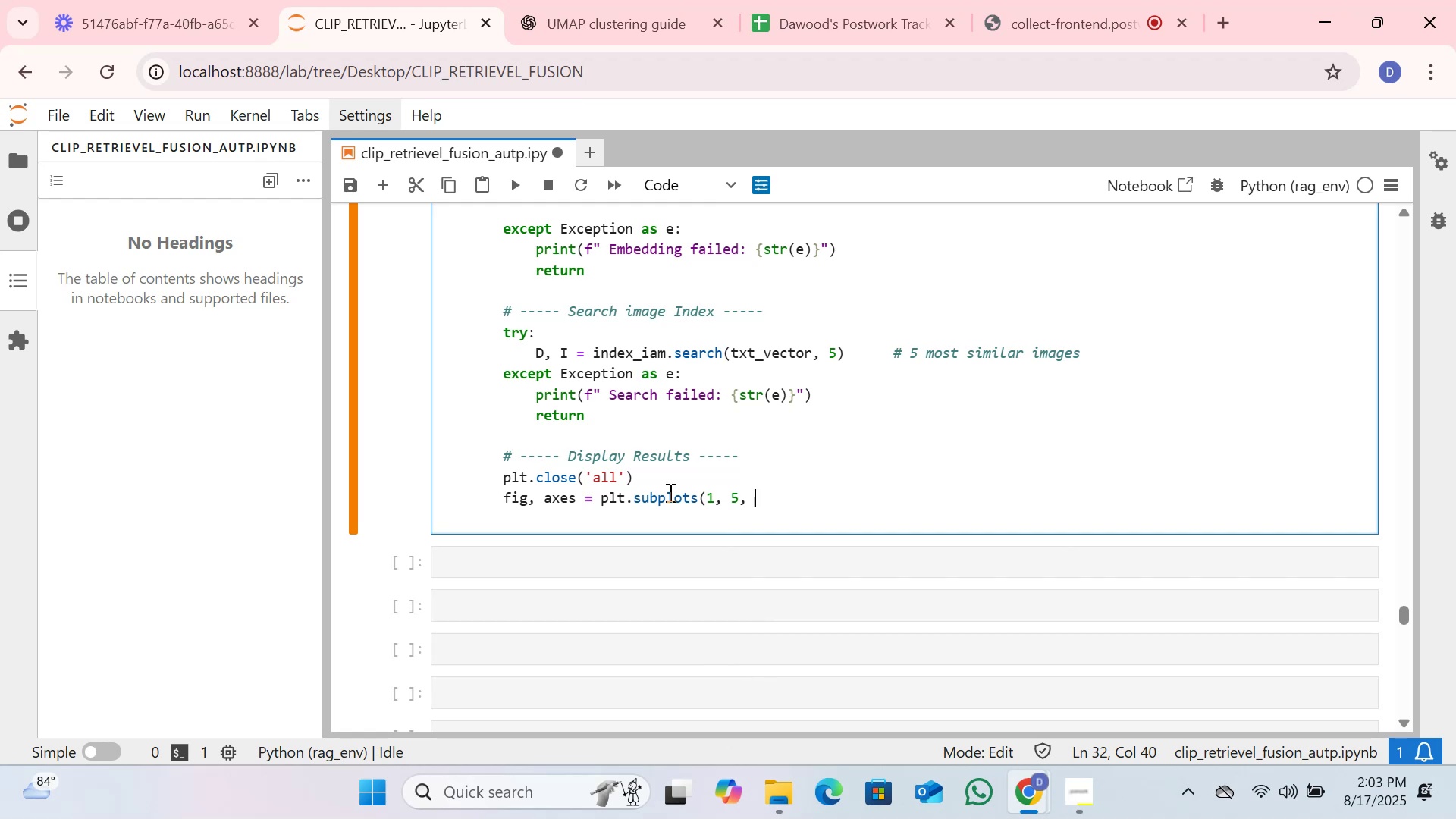 
type(figsize=(20, 40)
key(Backspace)
type())     #)
 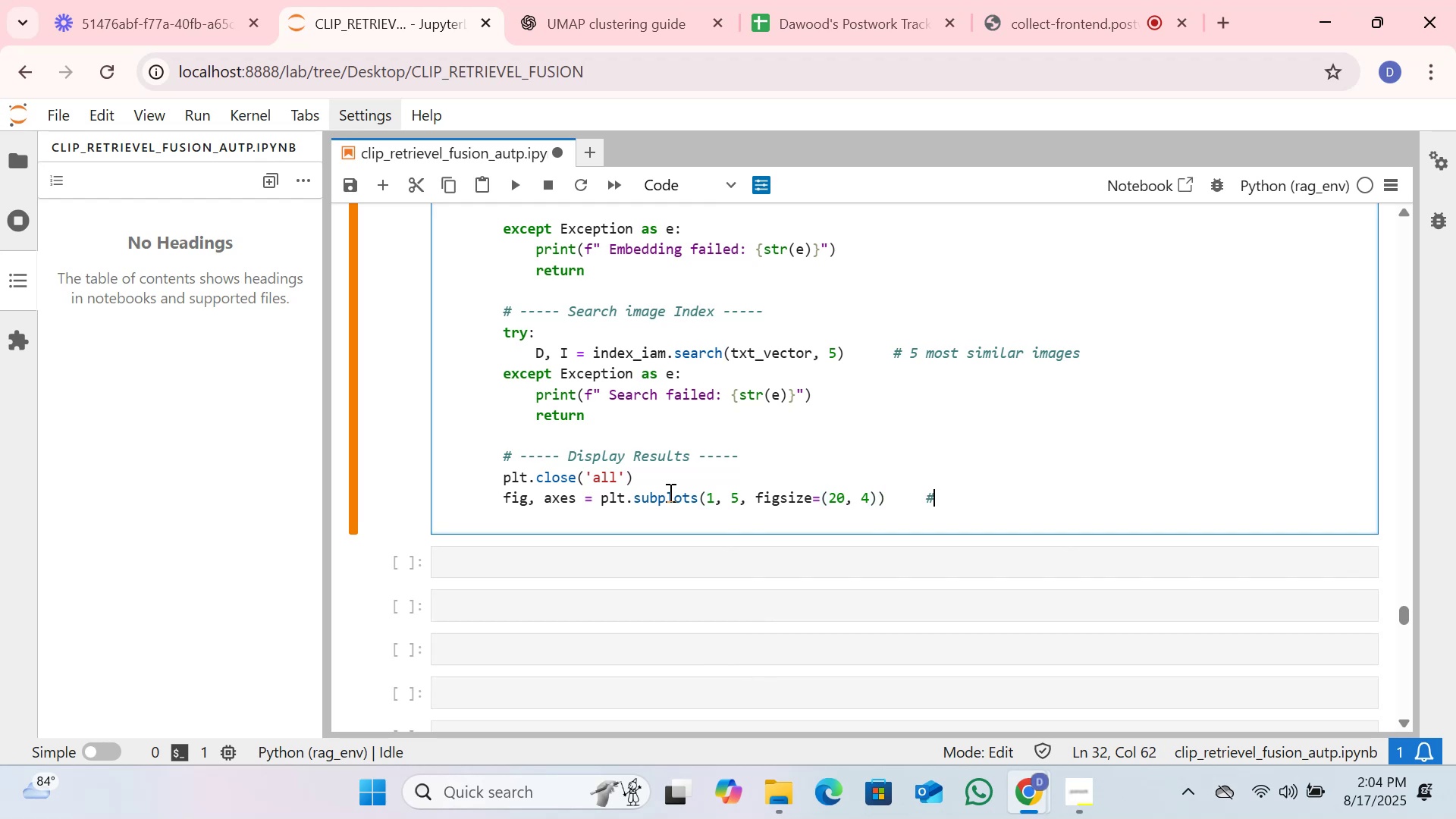 
wait(10.91)
 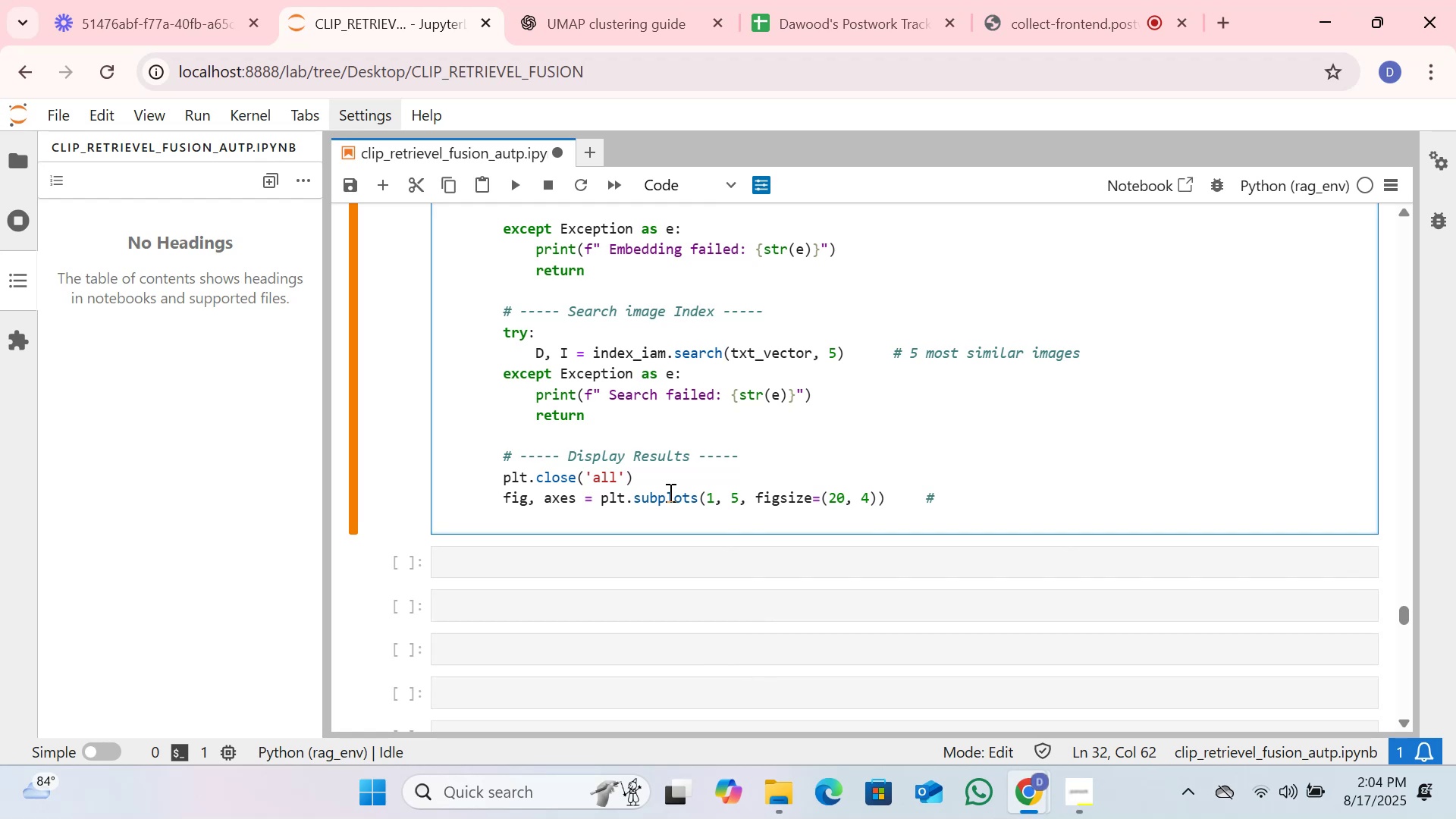 
type( 1 row , 5 images side )
 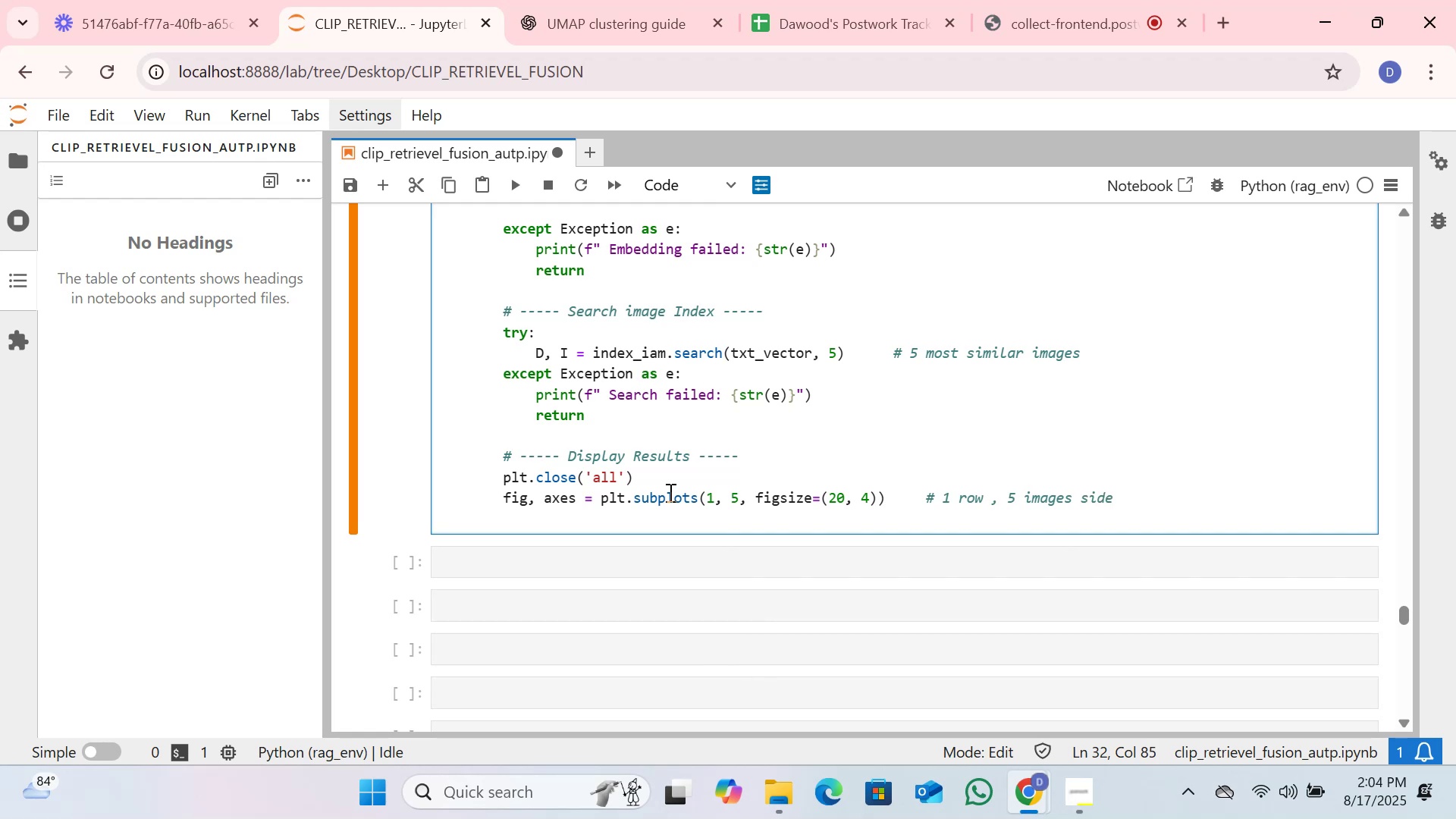 
wait(5.77)
 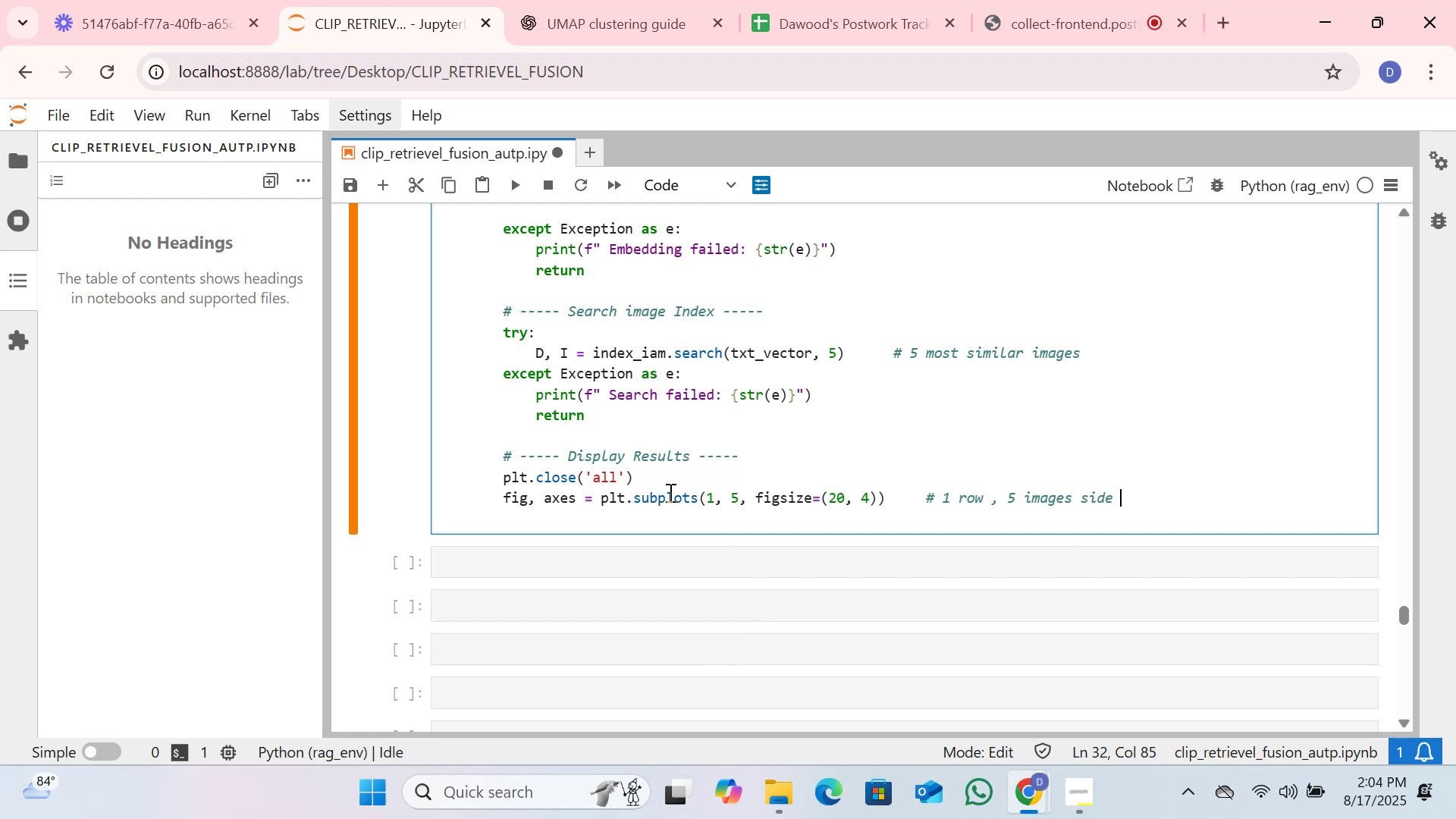 
type(by side)
 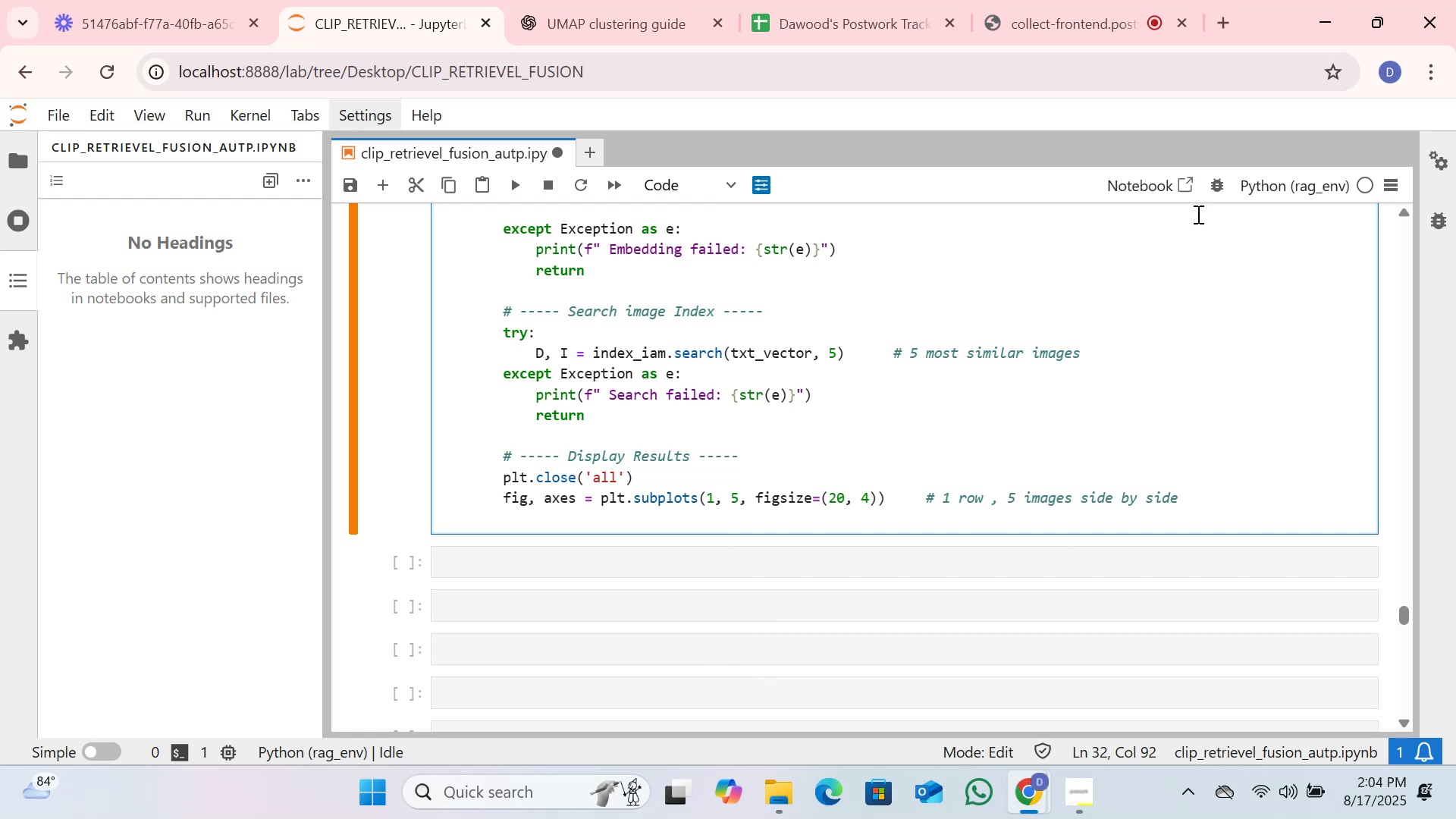 
key(Enter)
 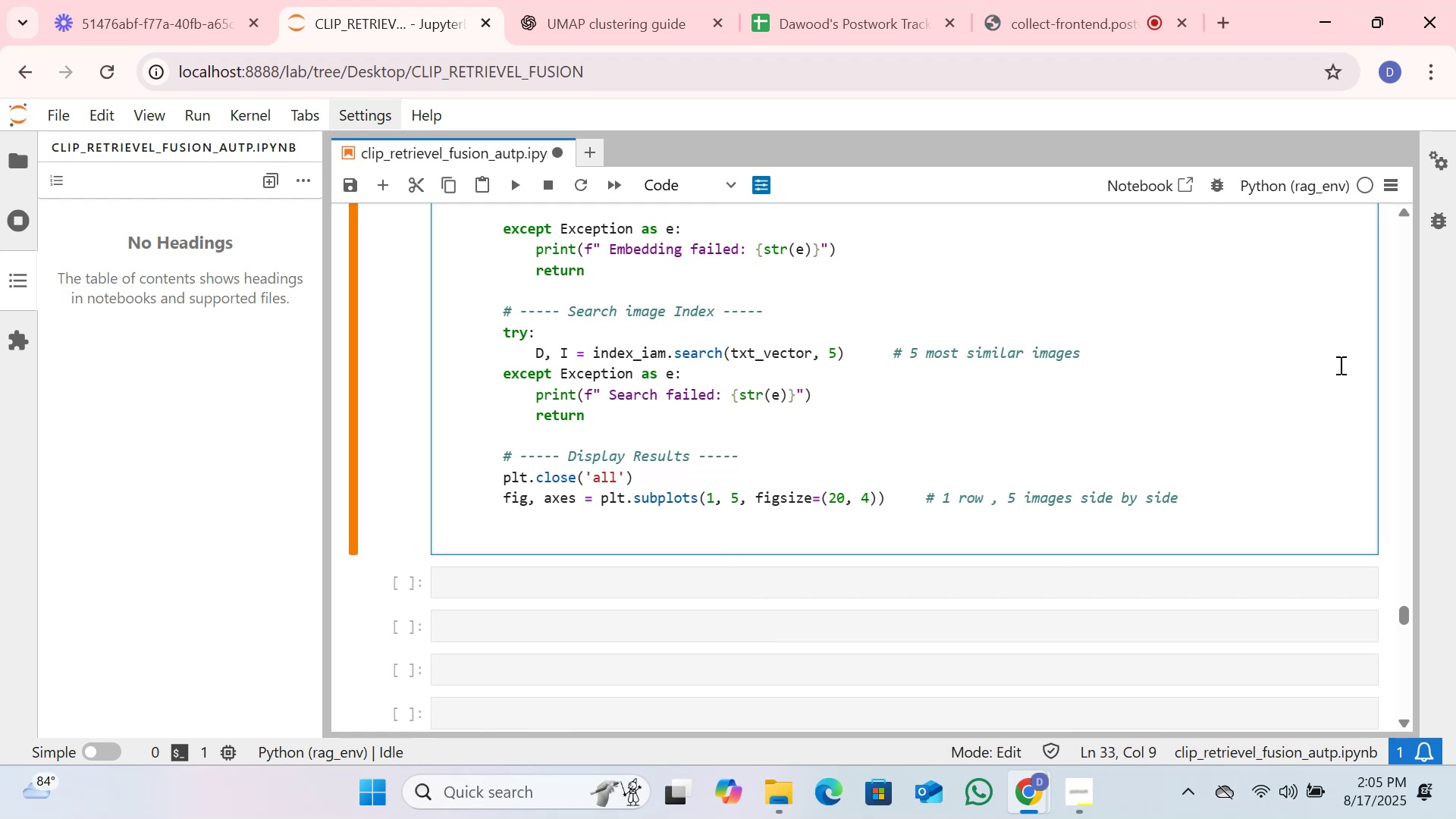 
scroll: coordinate [1297, 404], scroll_direction: up, amount: 1.0
 